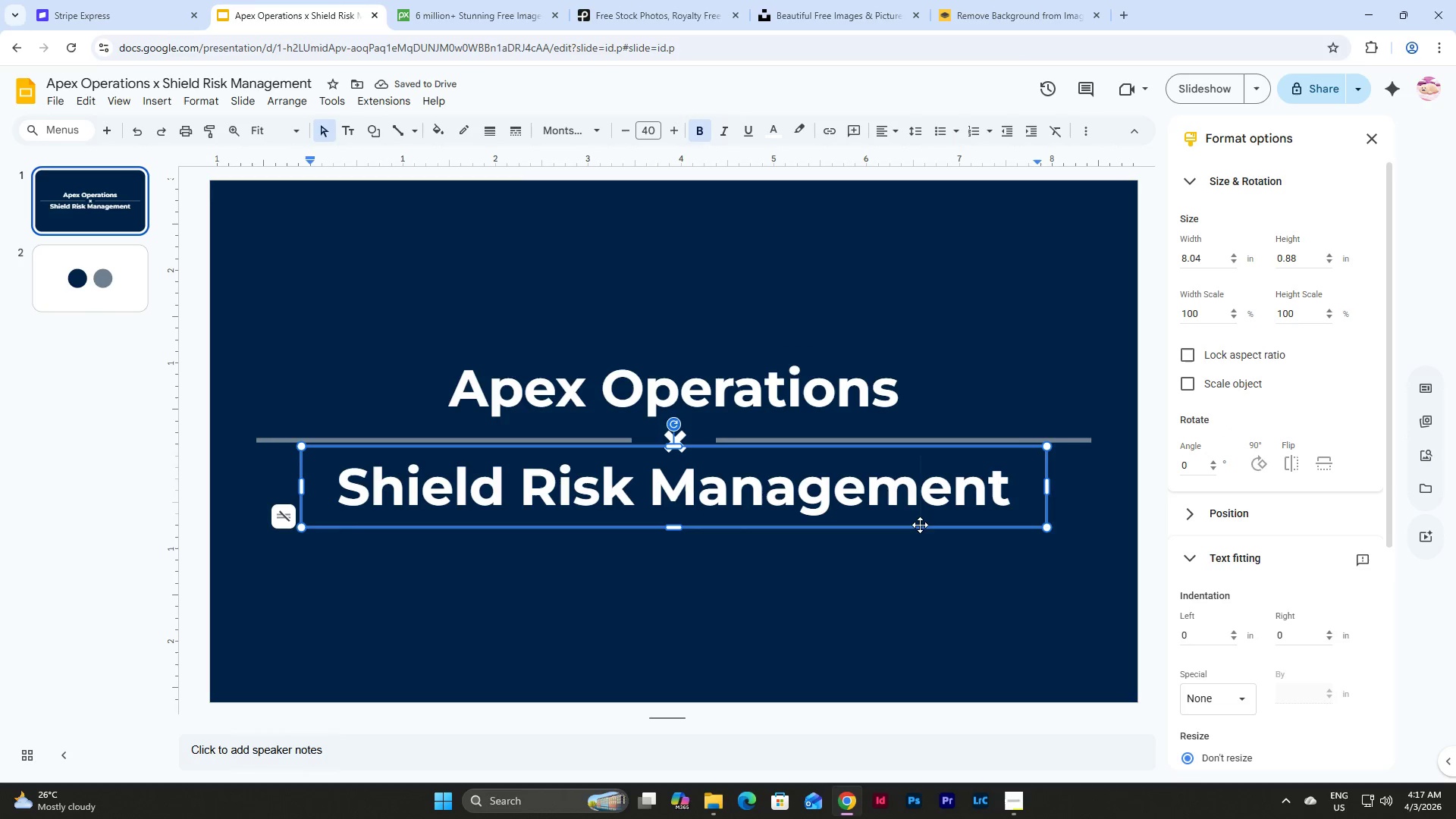 
left_click([920, 521])
 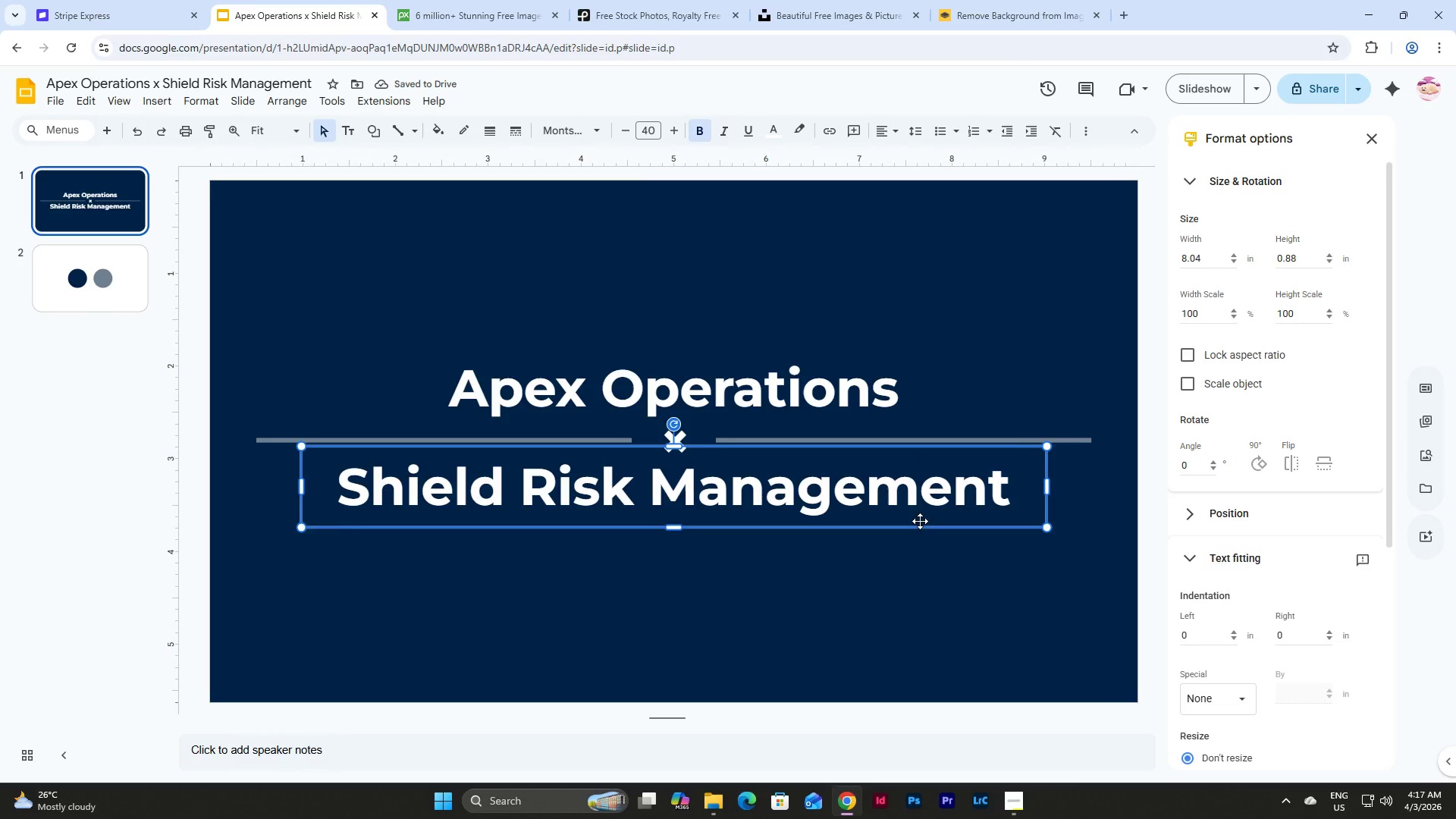 
key(Shift+ArrowDown)
 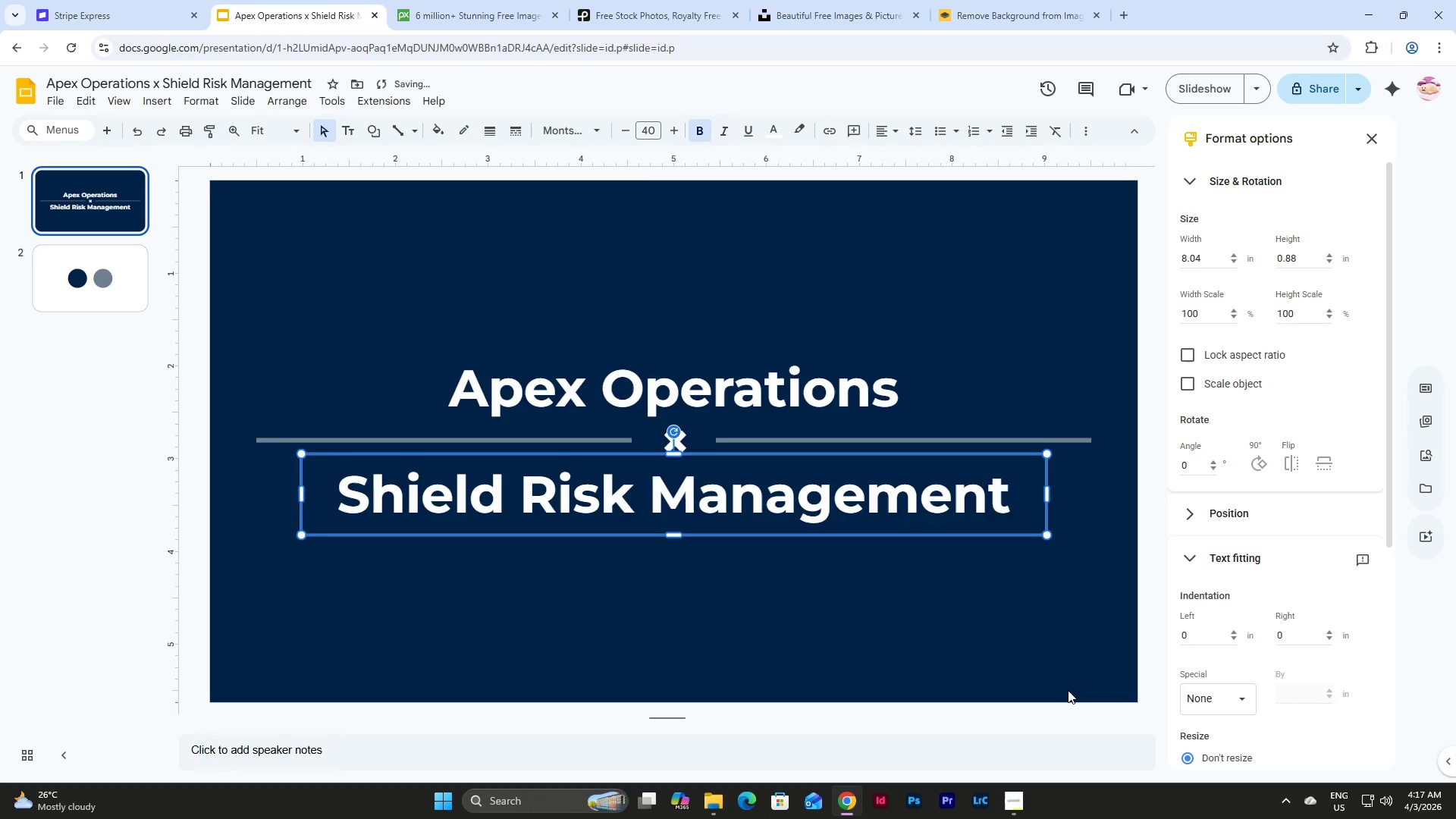 
left_click([927, 616])
 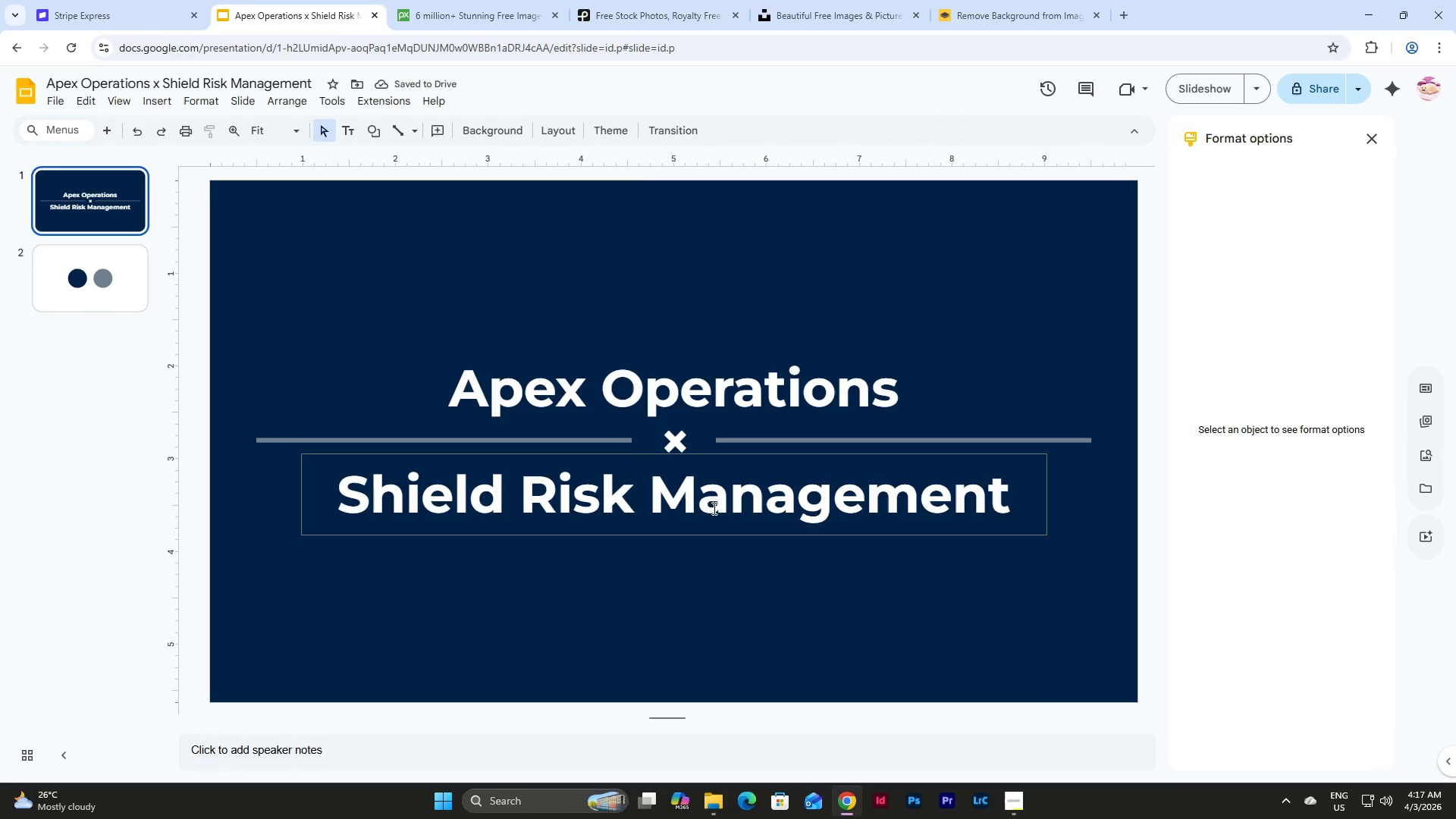 
left_click([731, 533])
 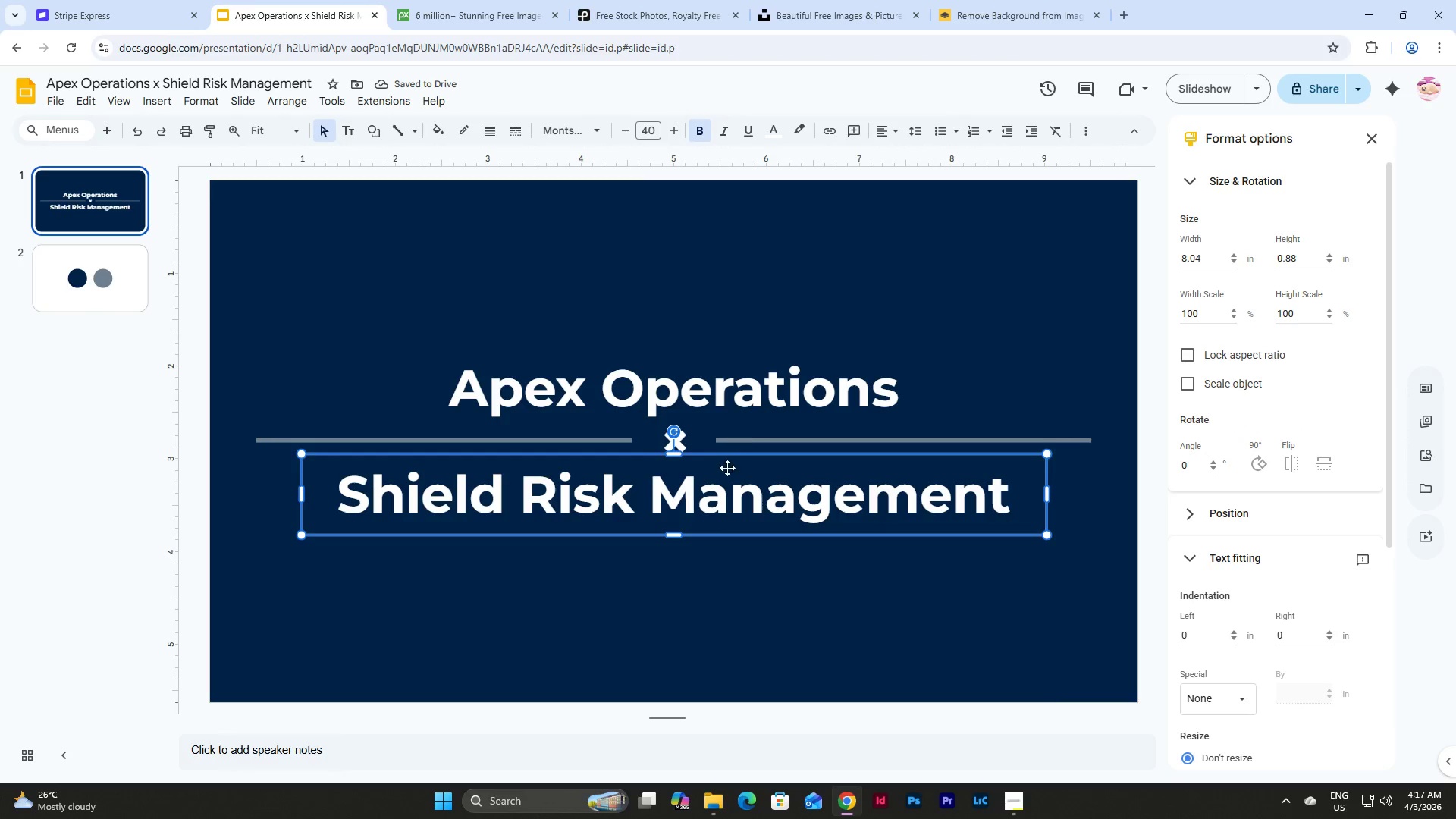 
key(Control+C)
 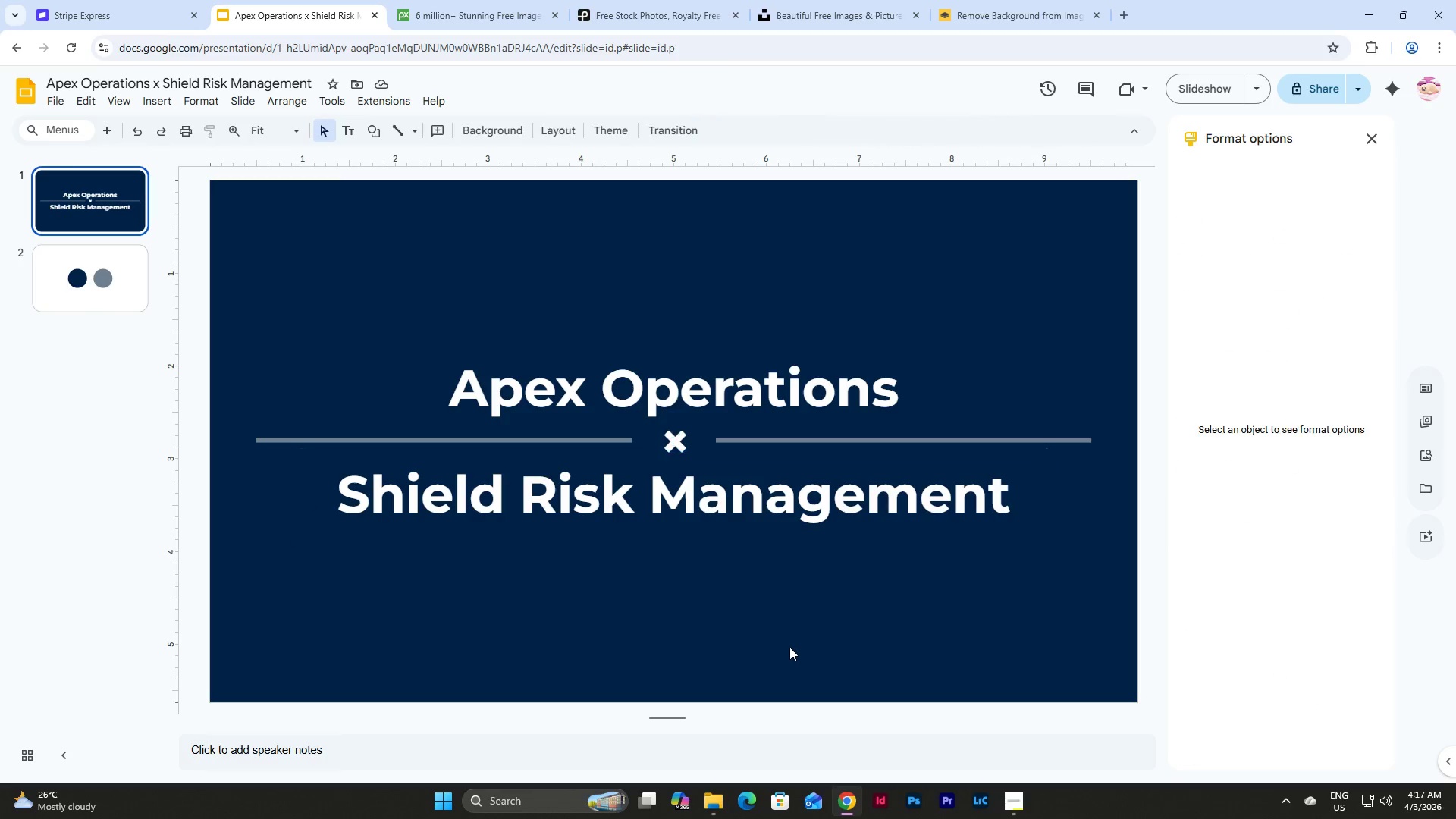 
key(Control+V)
 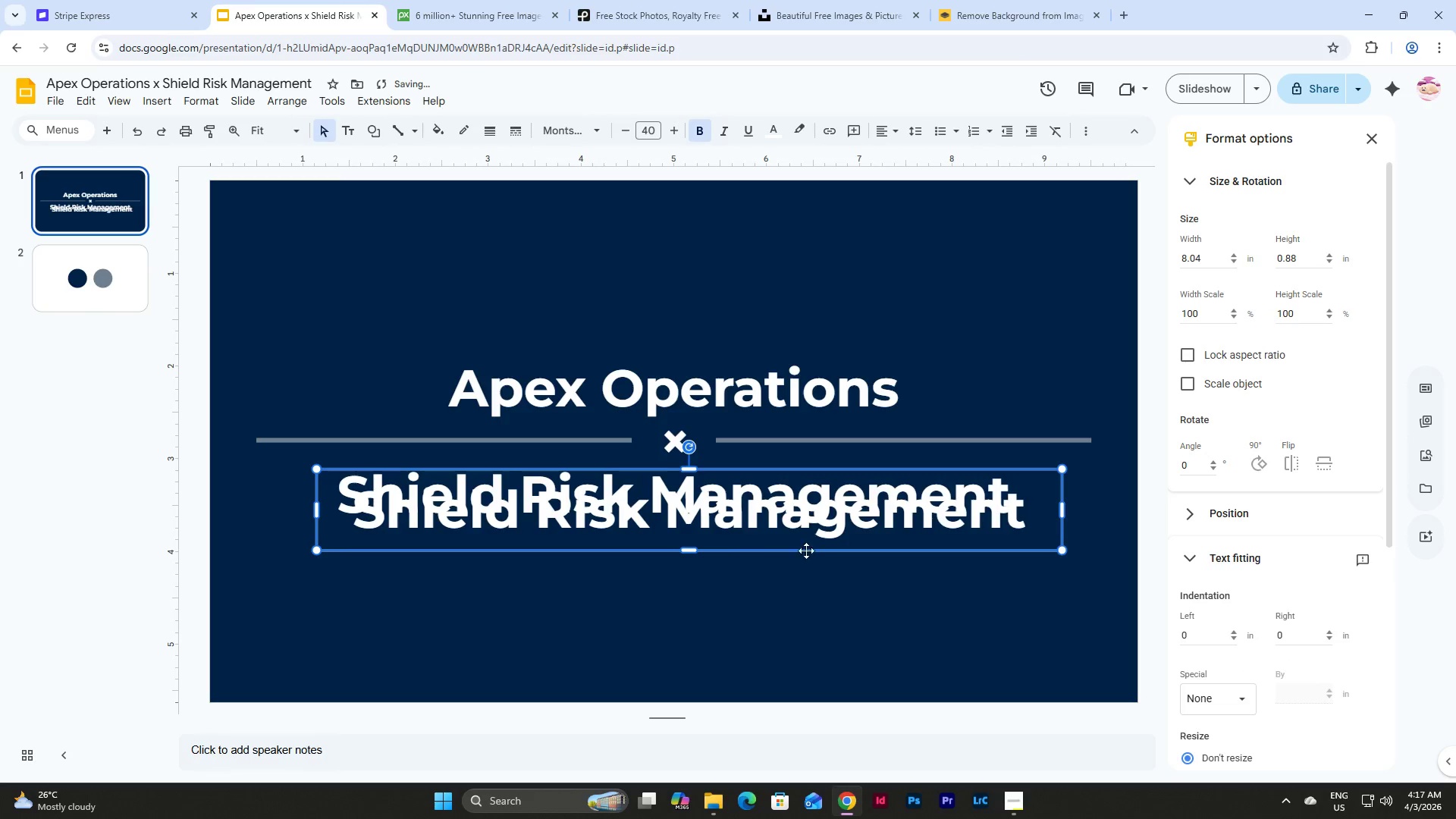 
left_click_drag(start_coordinate=[806, 544], to_coordinate=[792, 651])
 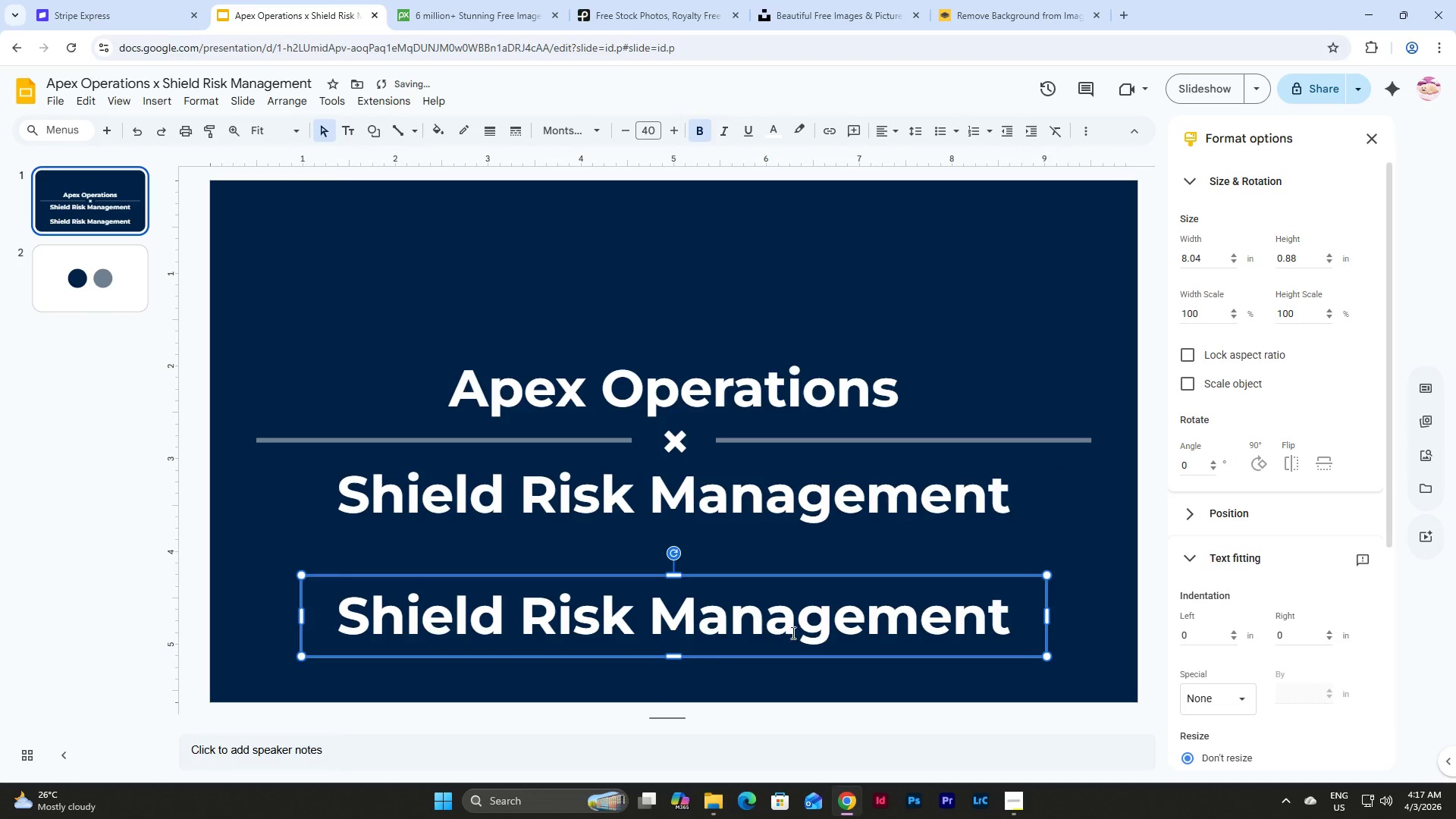 
left_click([794, 625])
 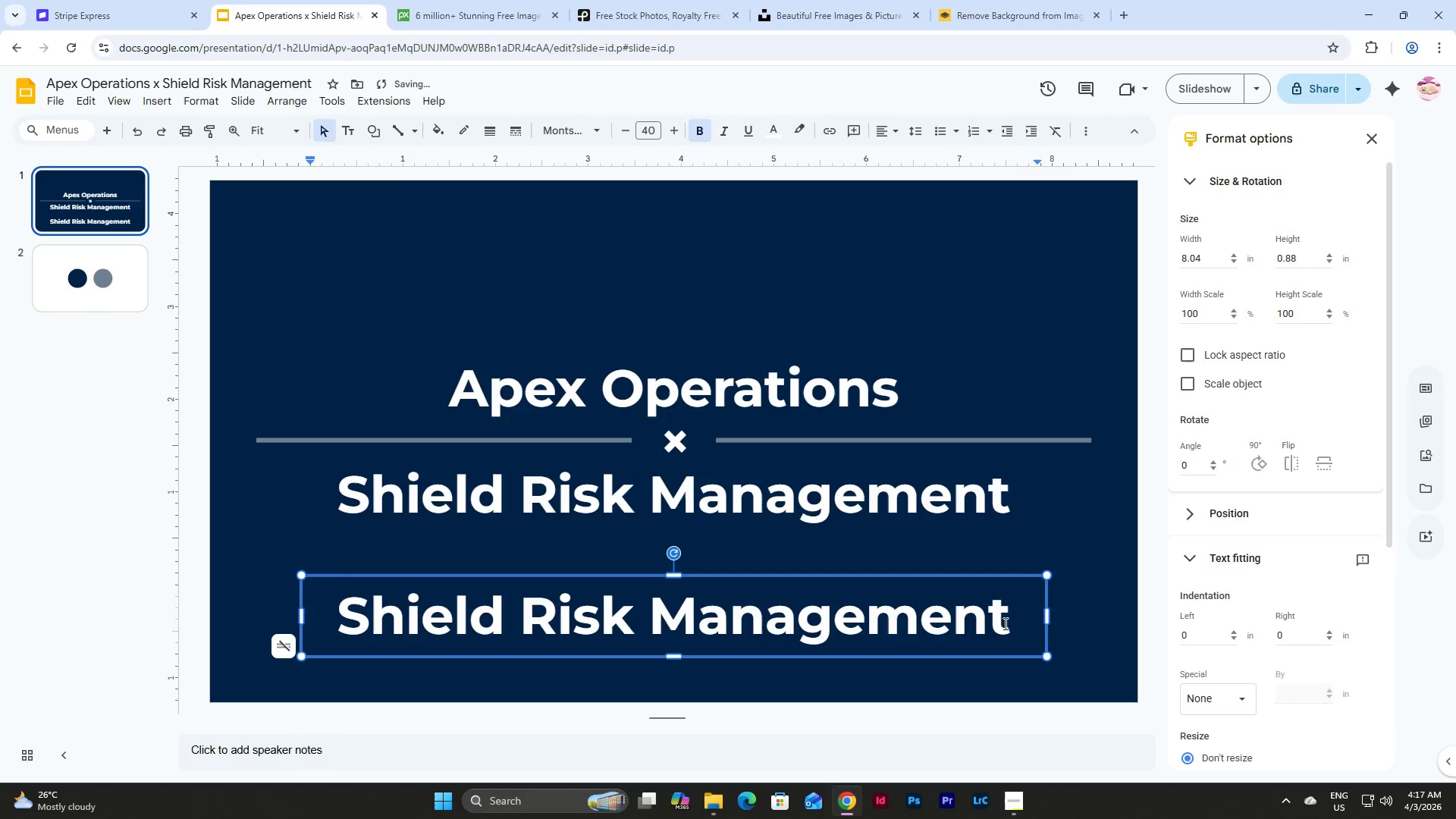 
left_click_drag(start_coordinate=[1018, 623], to_coordinate=[290, 594])
 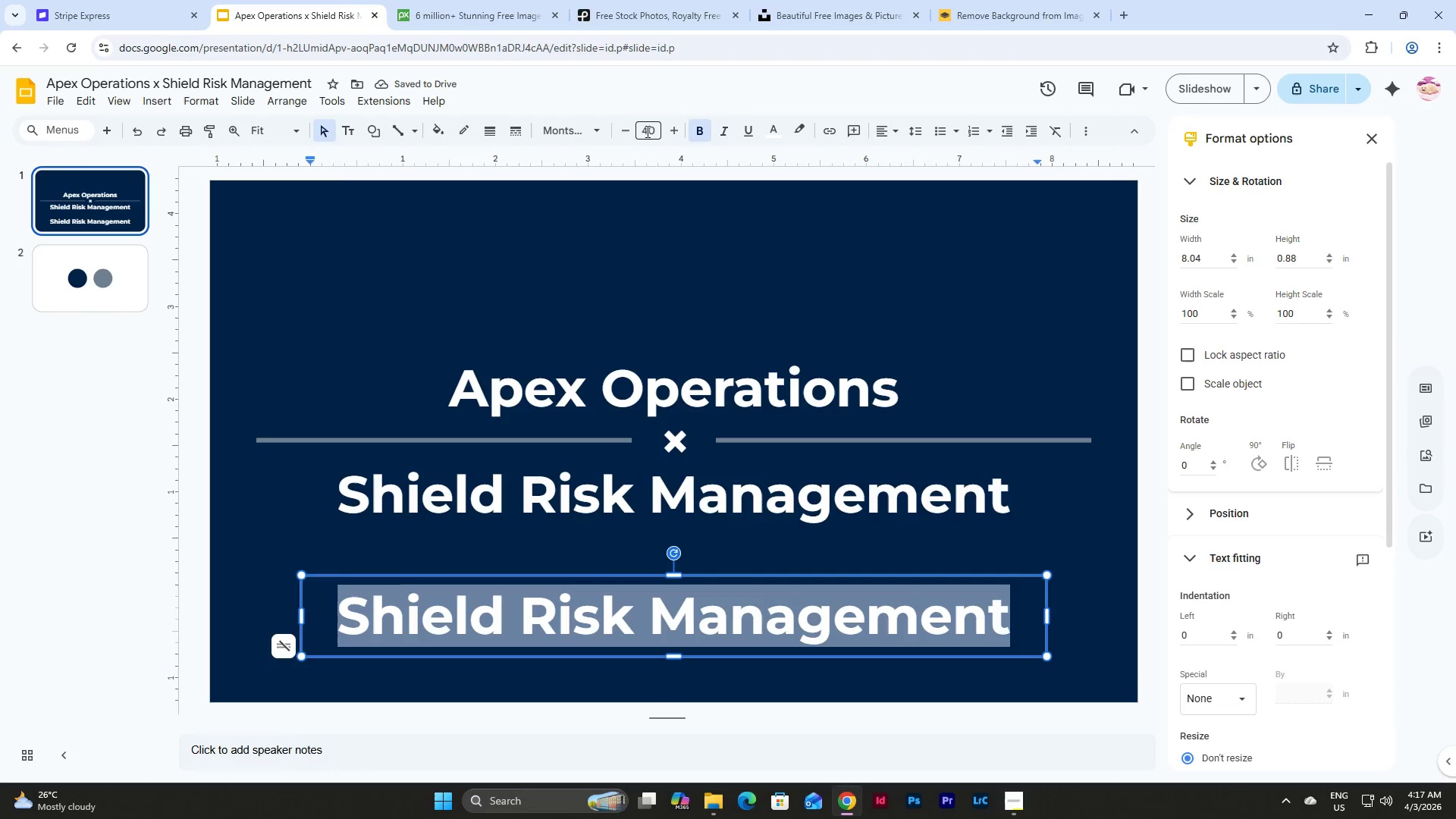 
left_click([651, 129])
 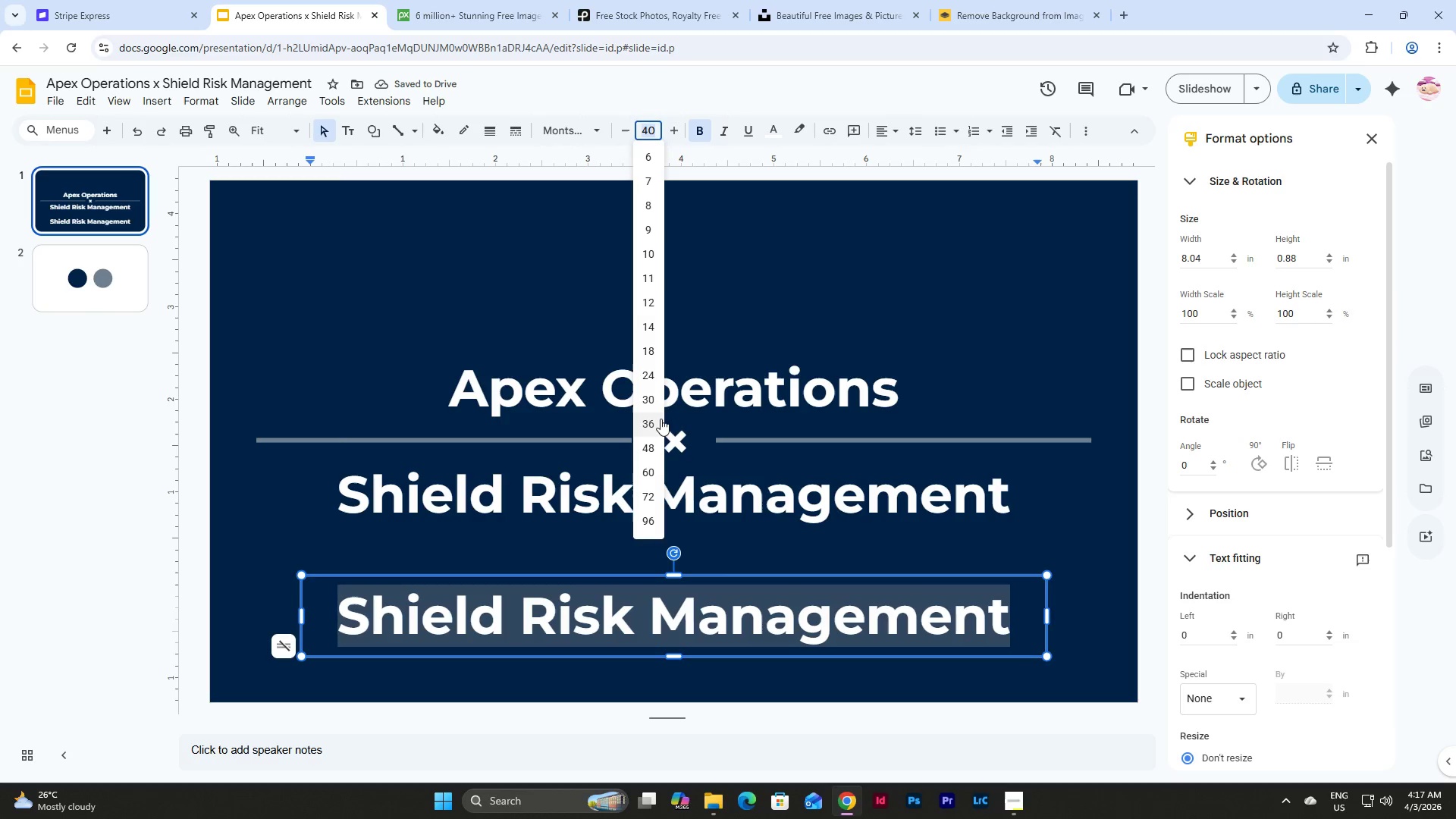 
left_click([658, 397])
 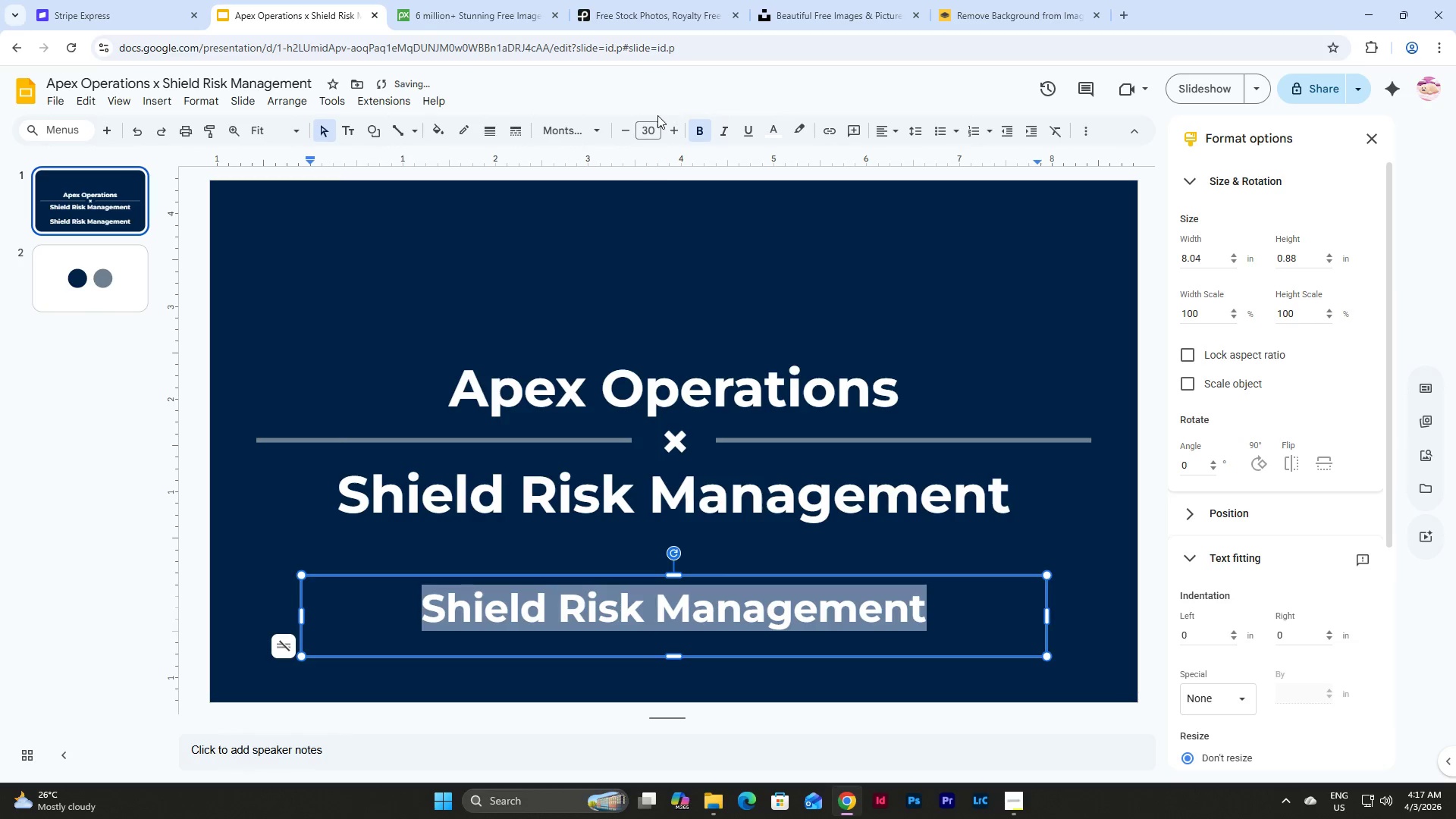 
left_click([650, 134])
 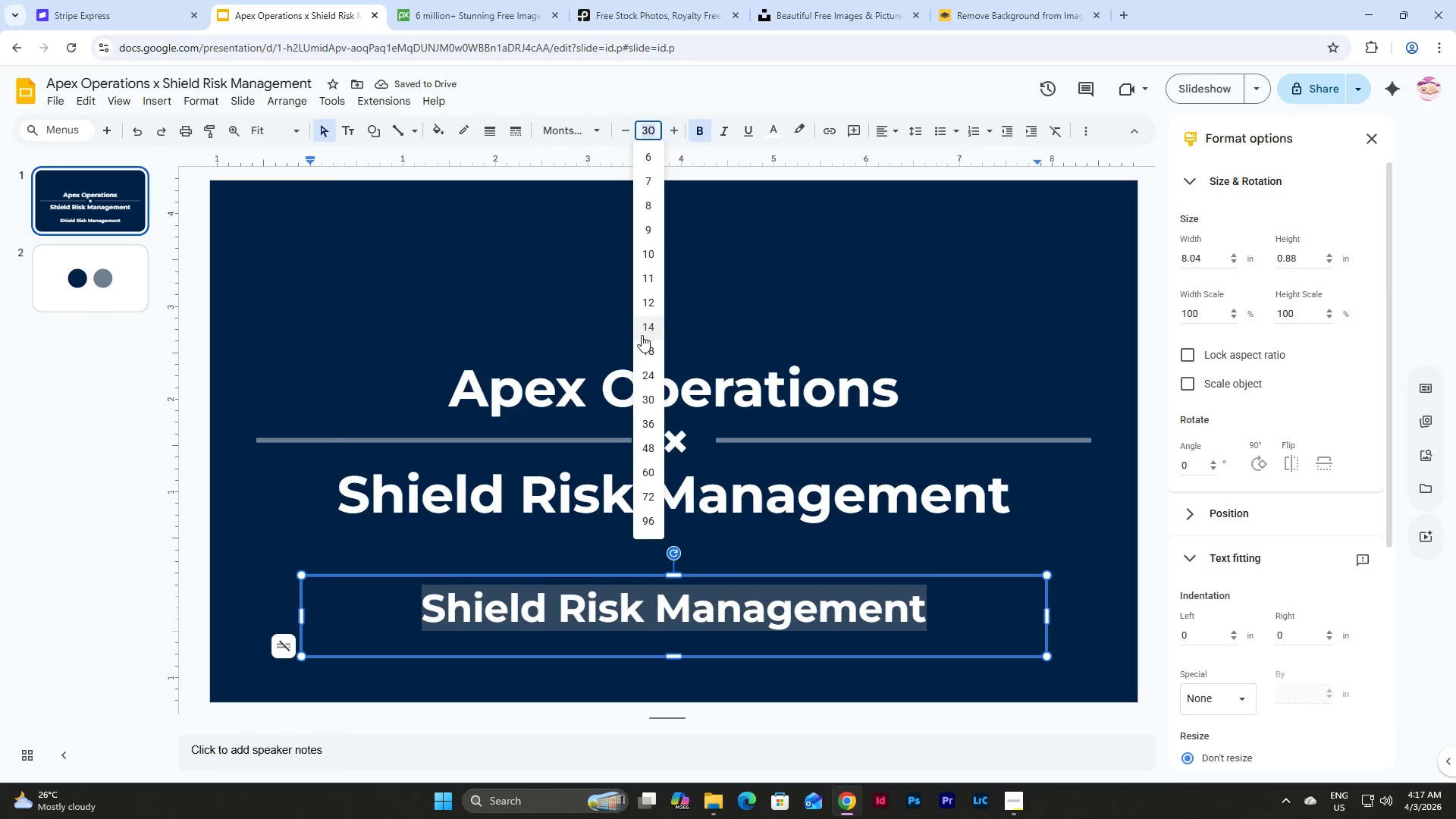 
left_click([645, 378])
 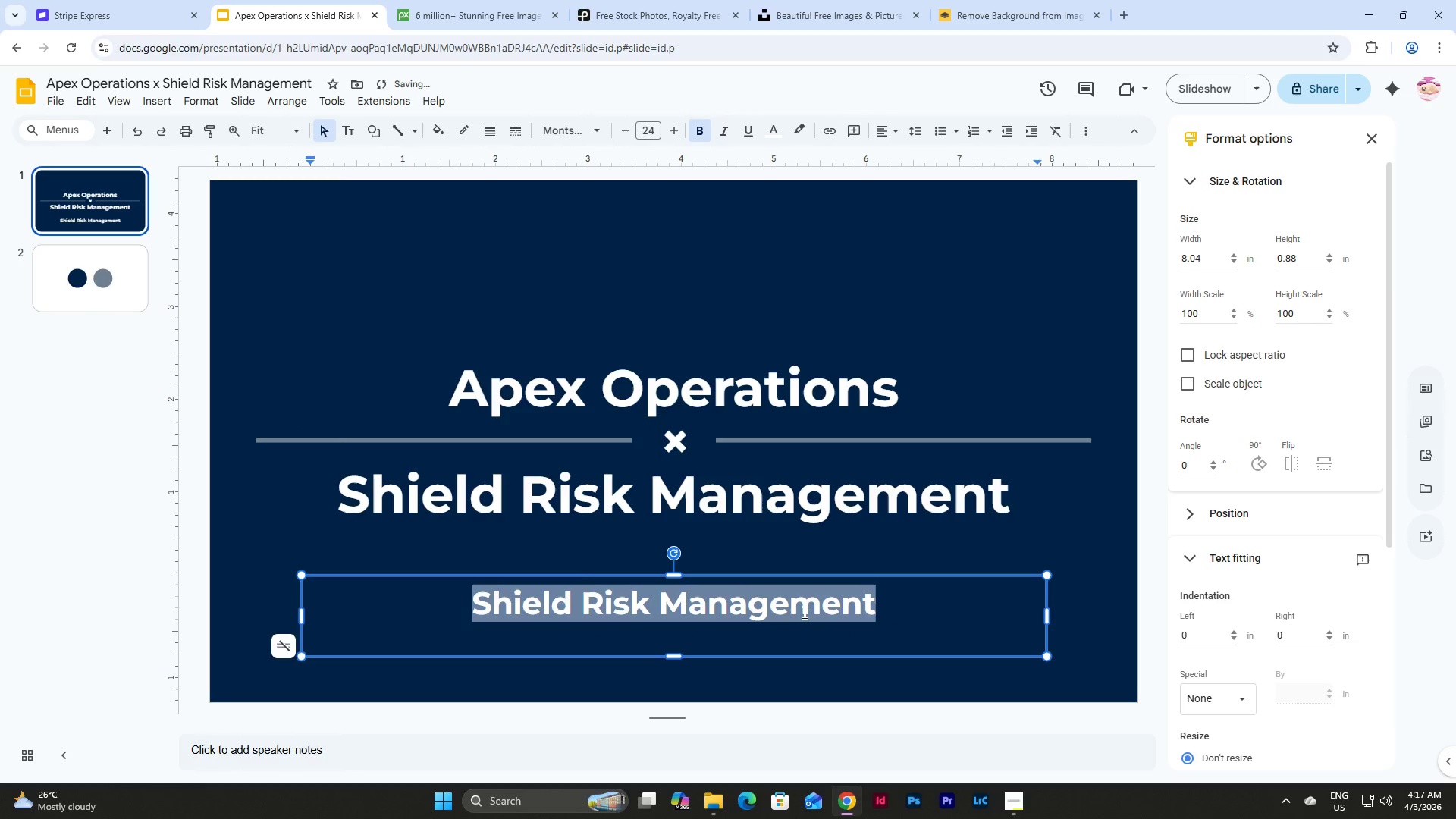 
left_click([810, 617])
 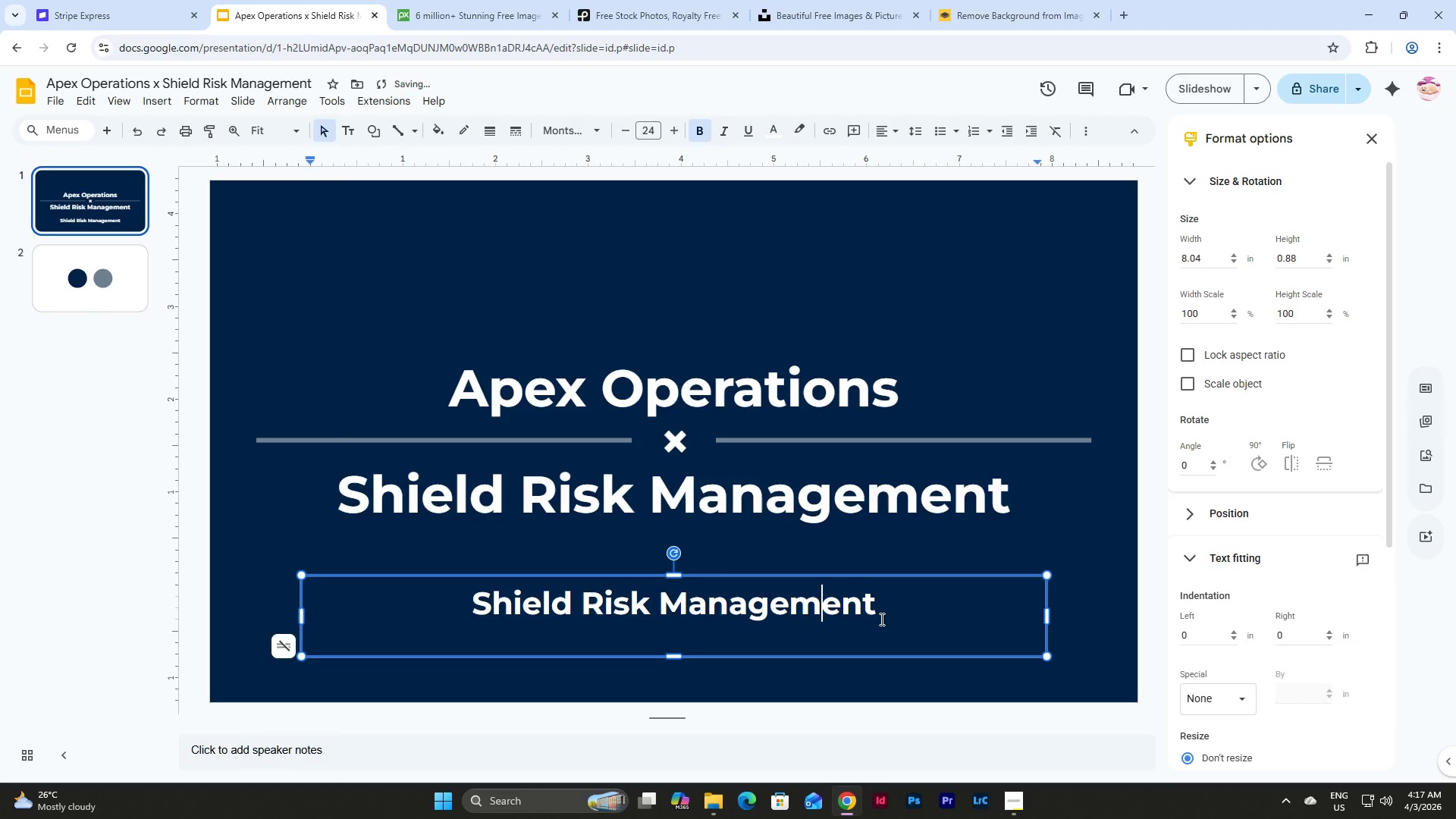 
left_click_drag(start_coordinate=[886, 616], to_coordinate=[455, 604])
 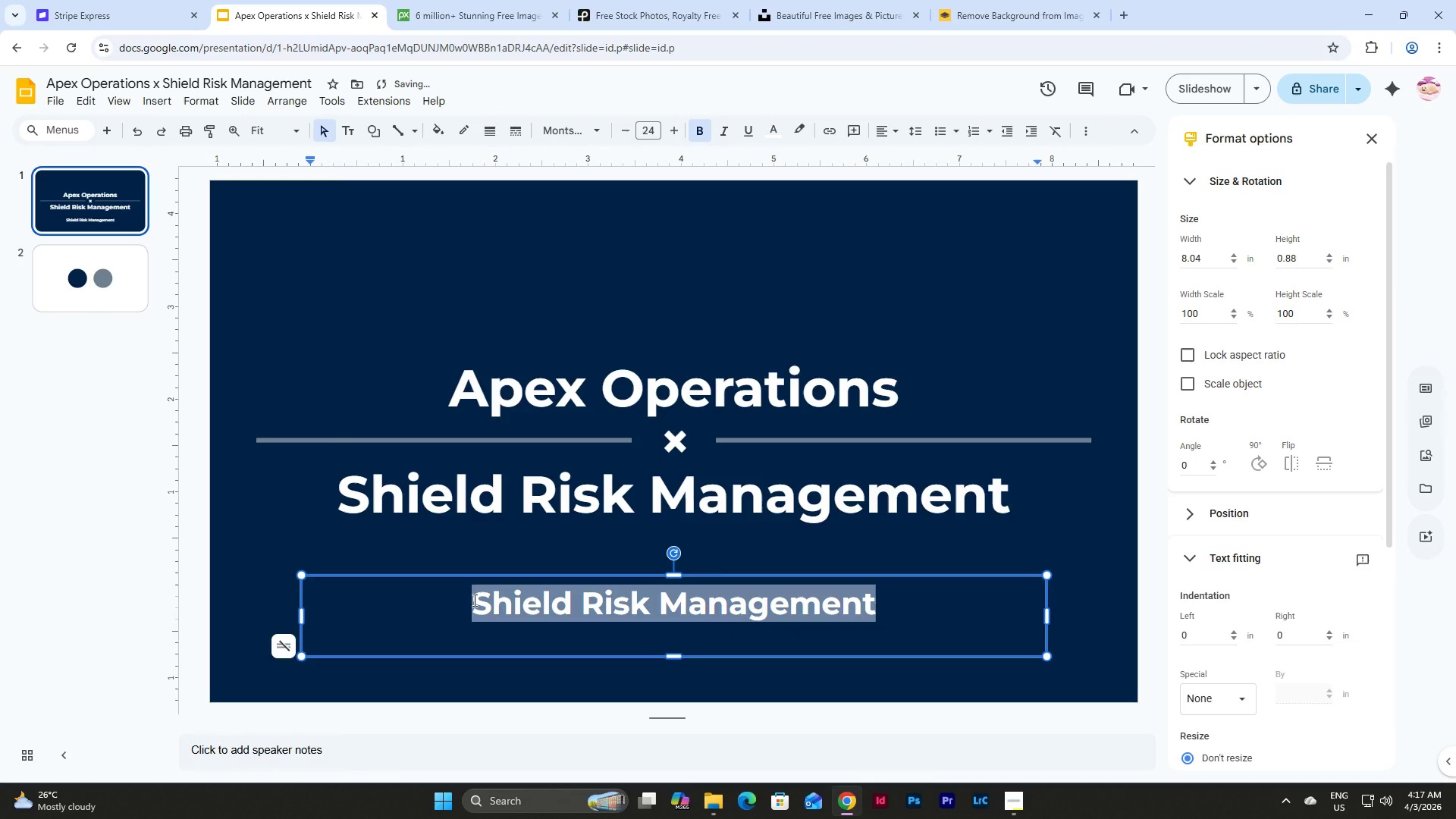 
type(STRATEGIC PARTNERSHIP)
 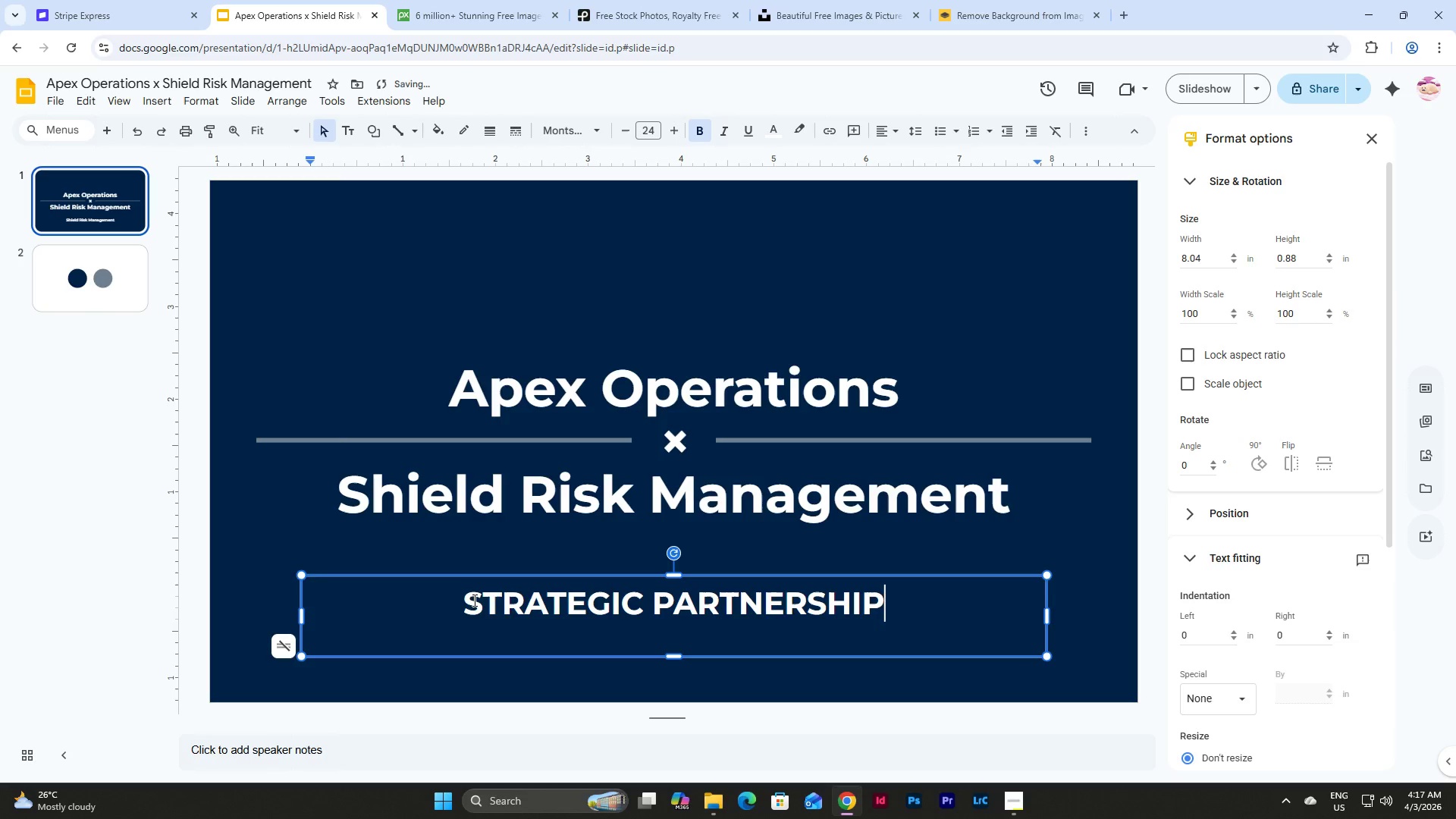 
left_click([692, 194])
 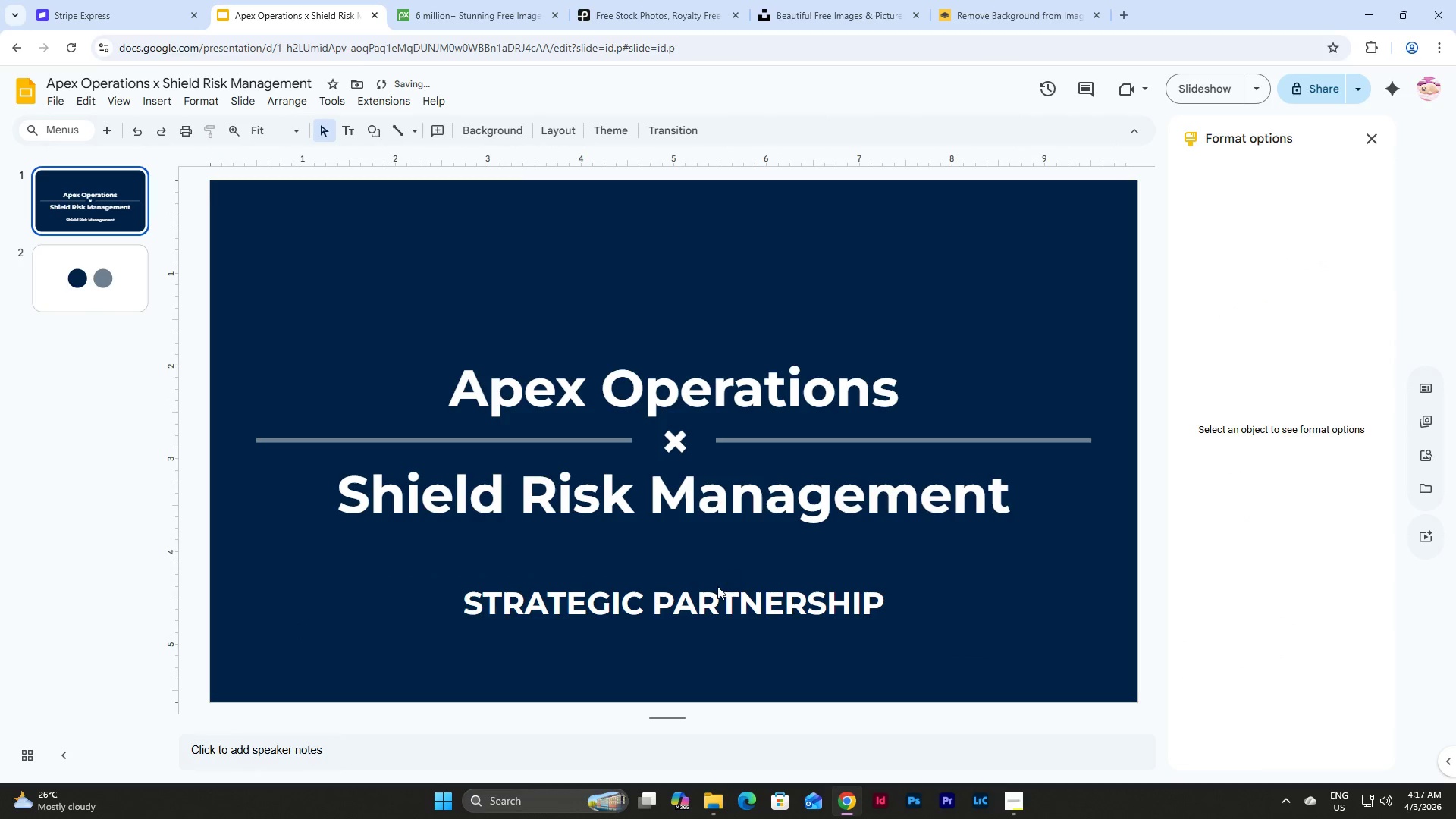 
left_click([717, 586])
 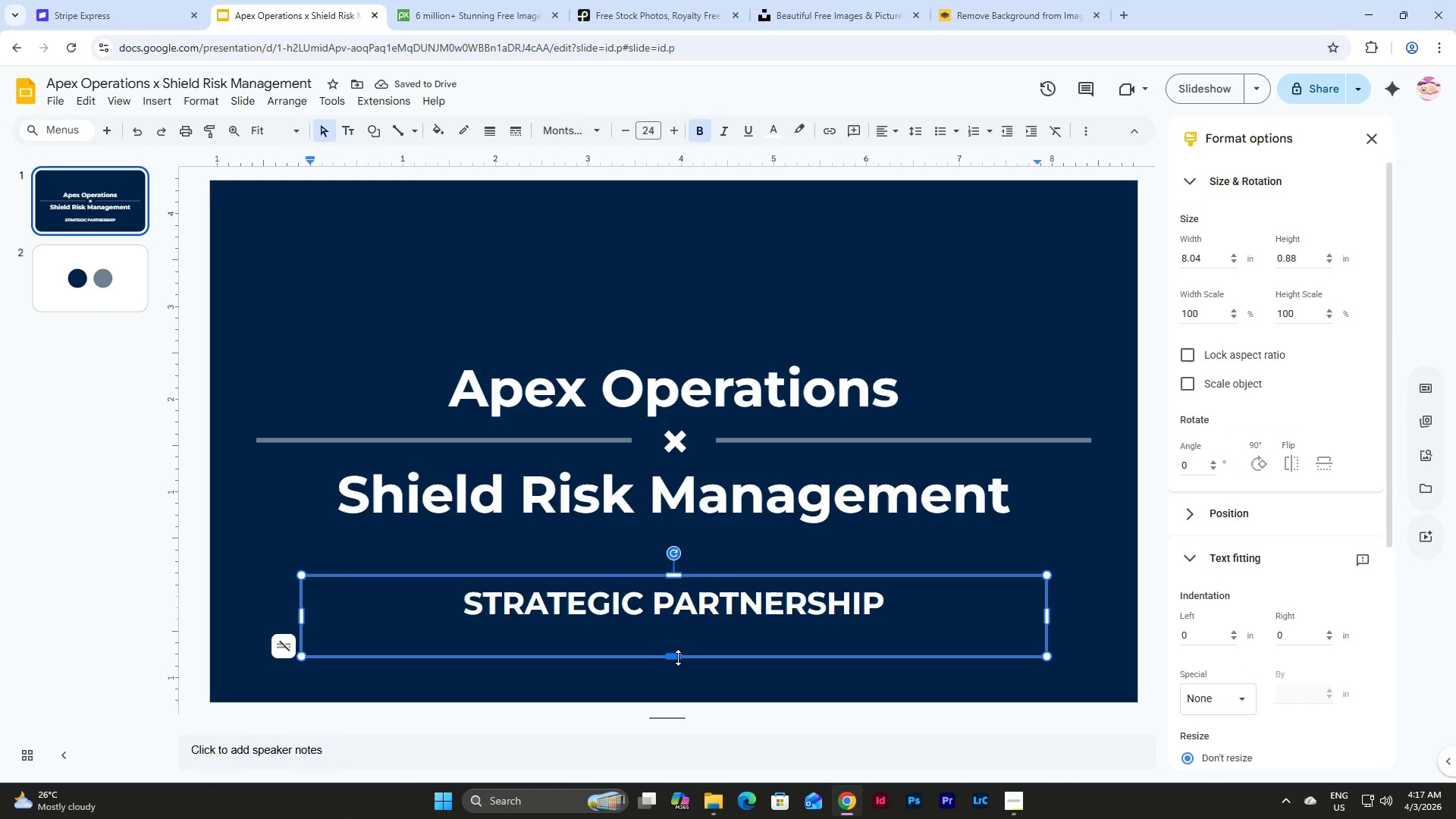 
left_click_drag(start_coordinate=[677, 655], to_coordinate=[678, 629])
 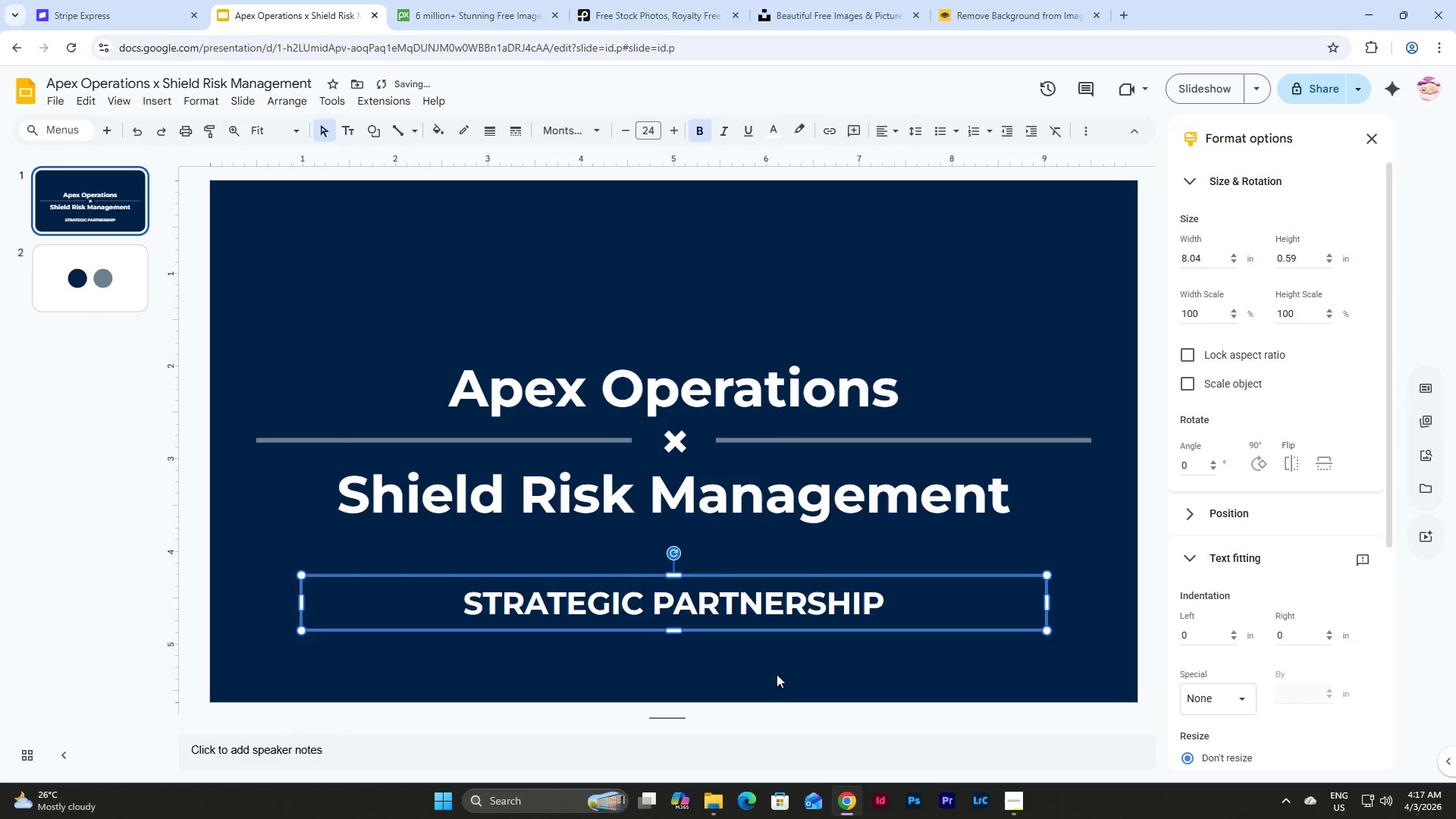 
double_click([730, 610])
 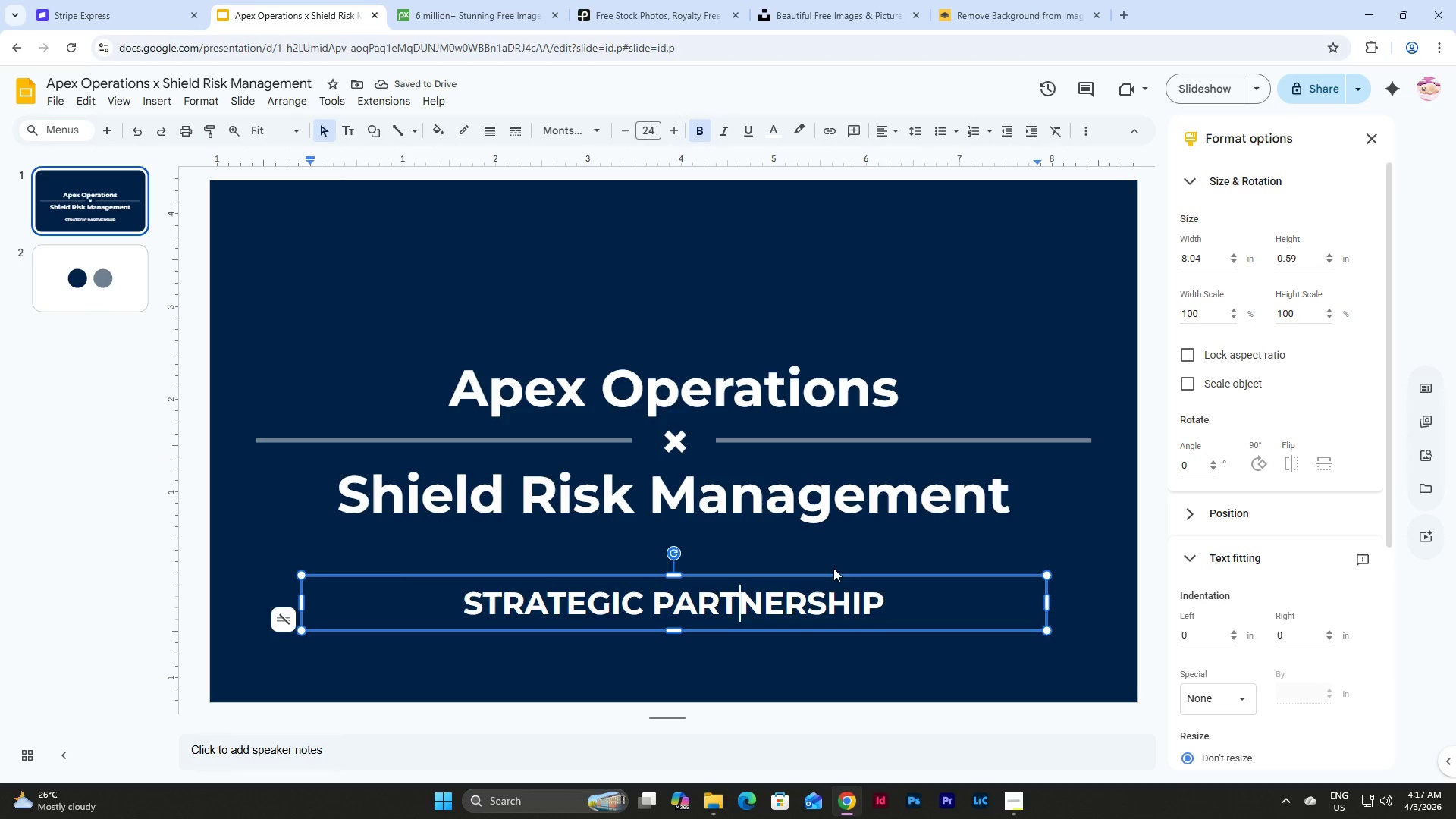 
left_click([834, 576])
 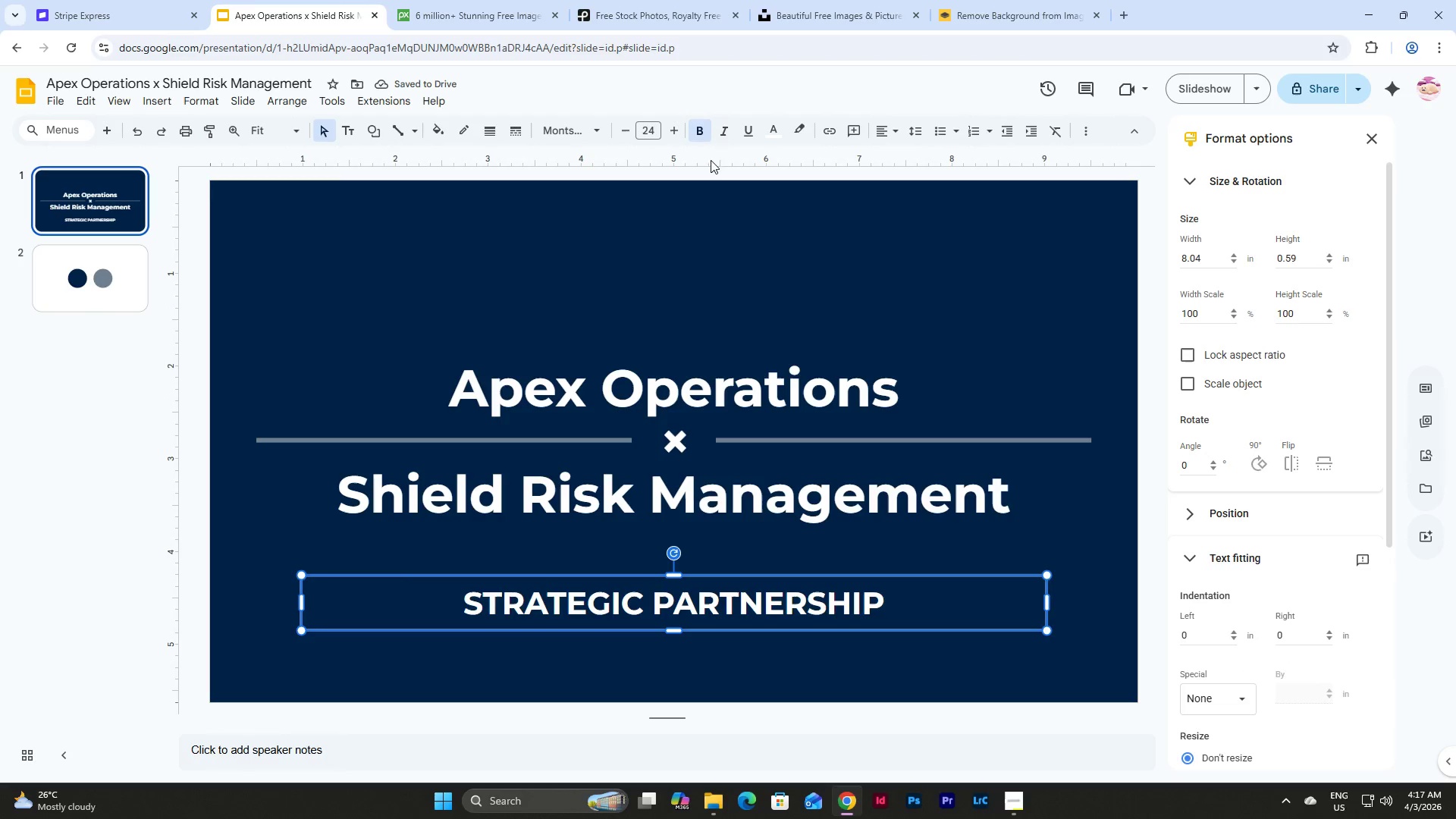 
left_click([701, 129])
 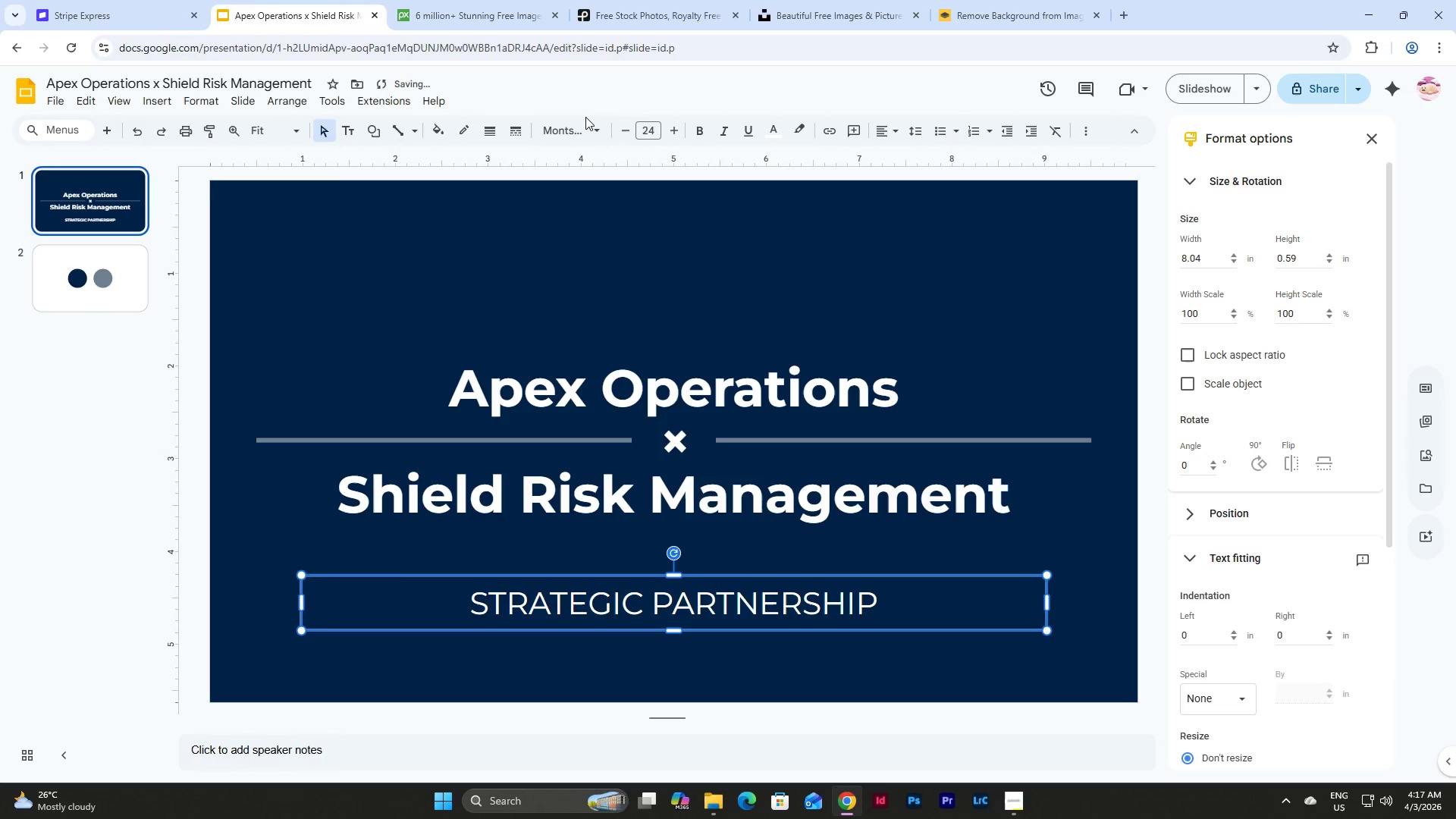 
double_click([588, 135])
 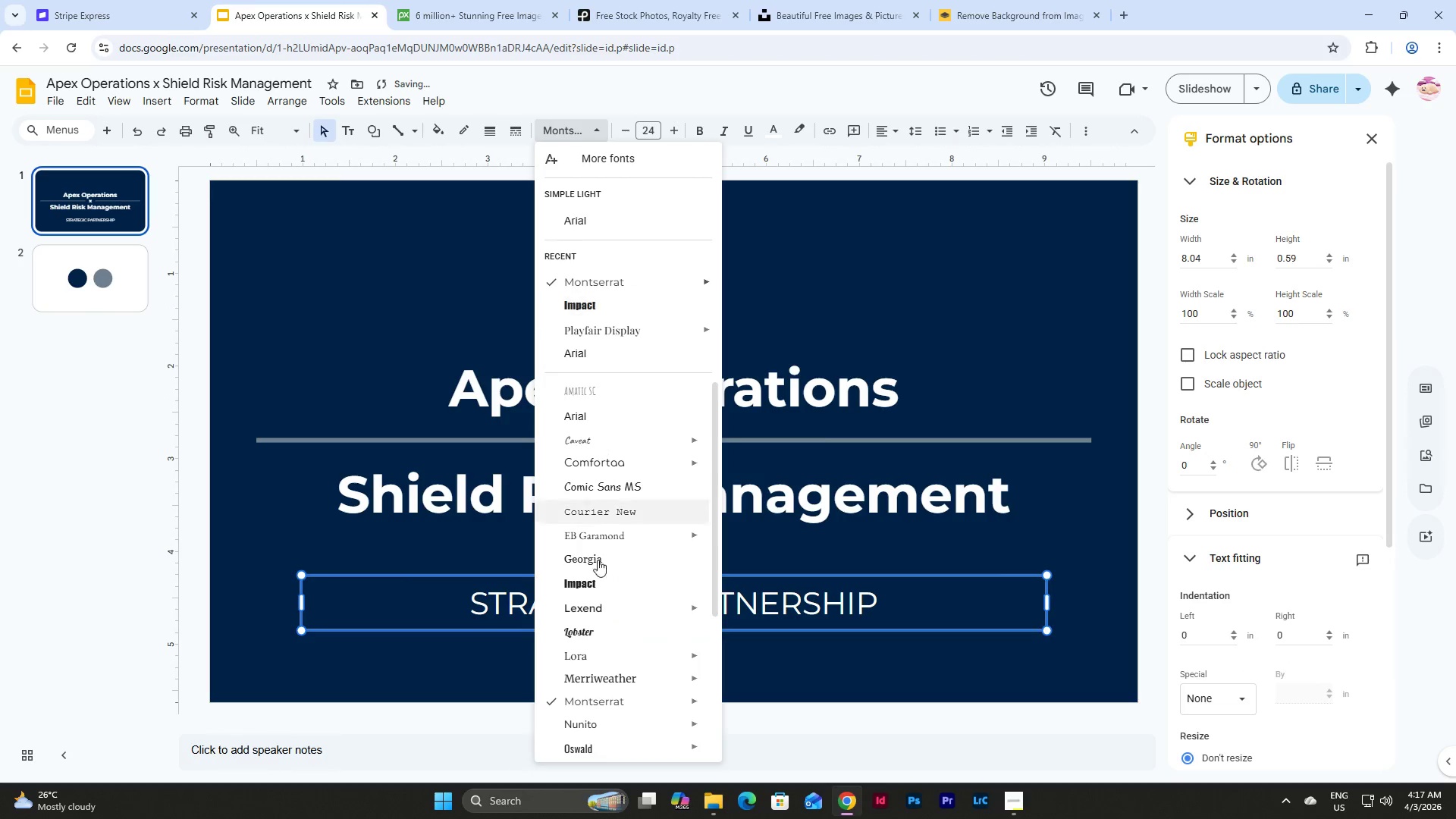 
scroll: coordinate [592, 572], scroll_direction: down, amount: 11.0
 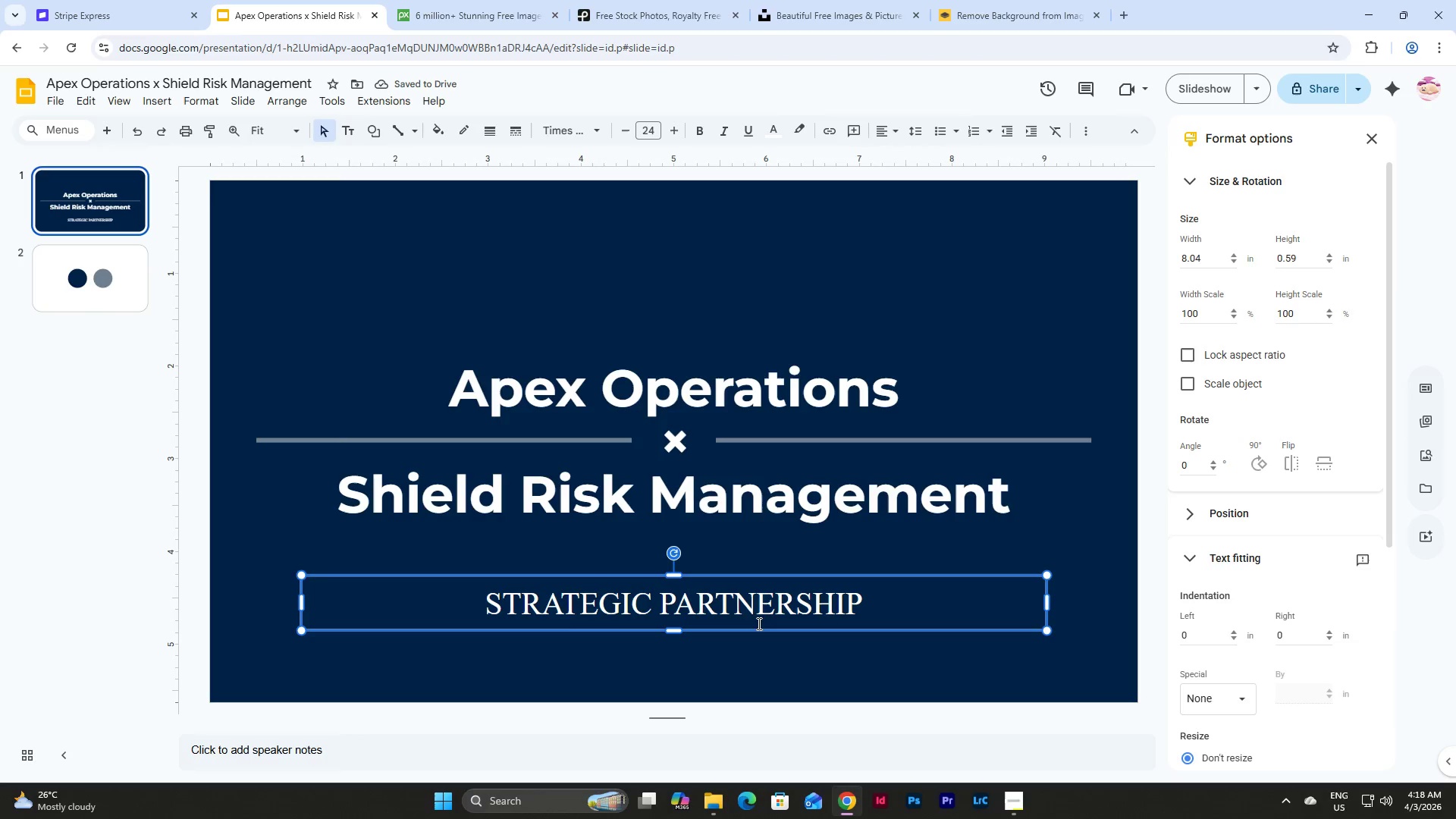 
wait(6.27)
 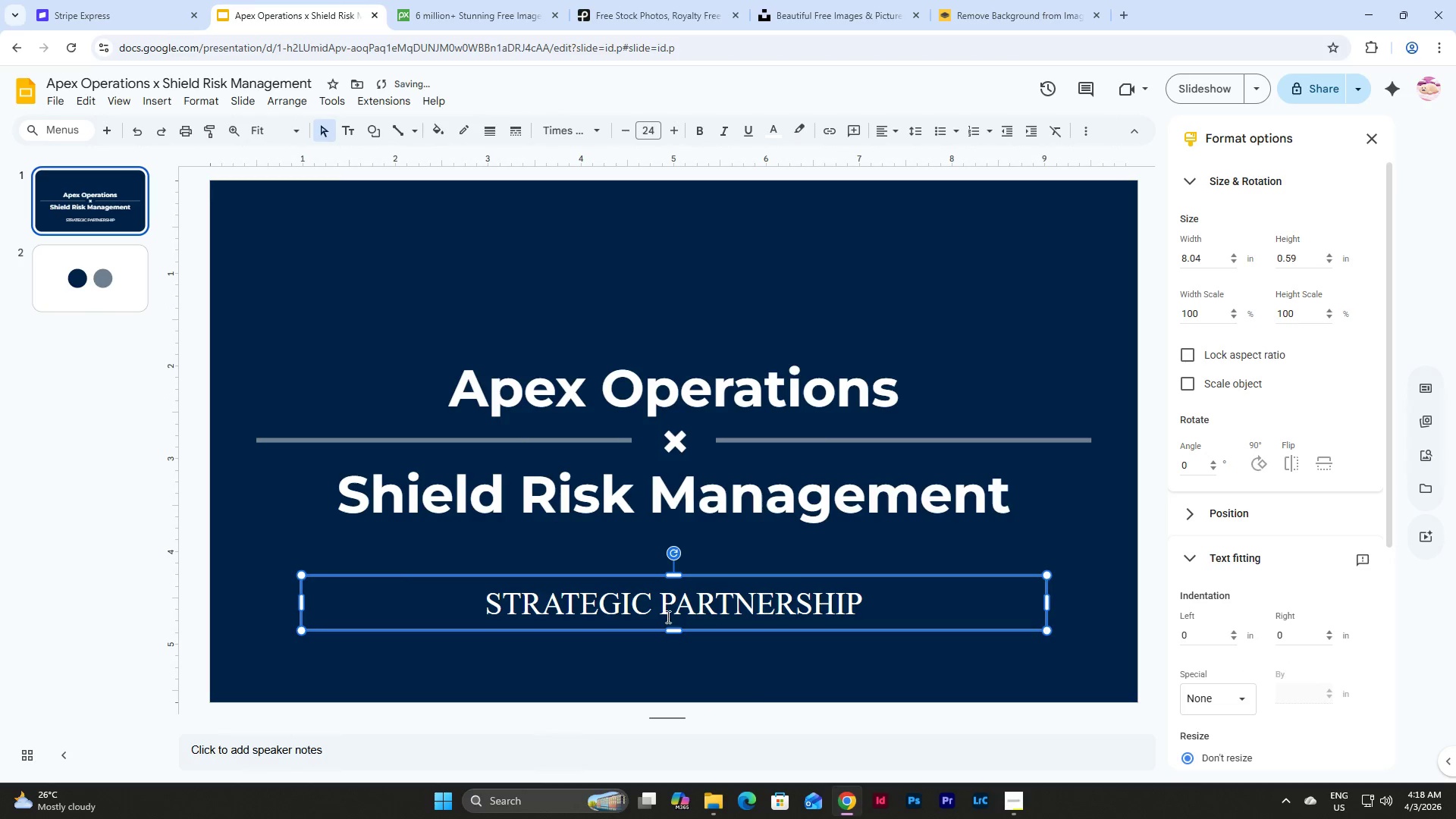 
left_click_drag(start_coordinate=[301, 605], to_coordinate=[473, 631])
 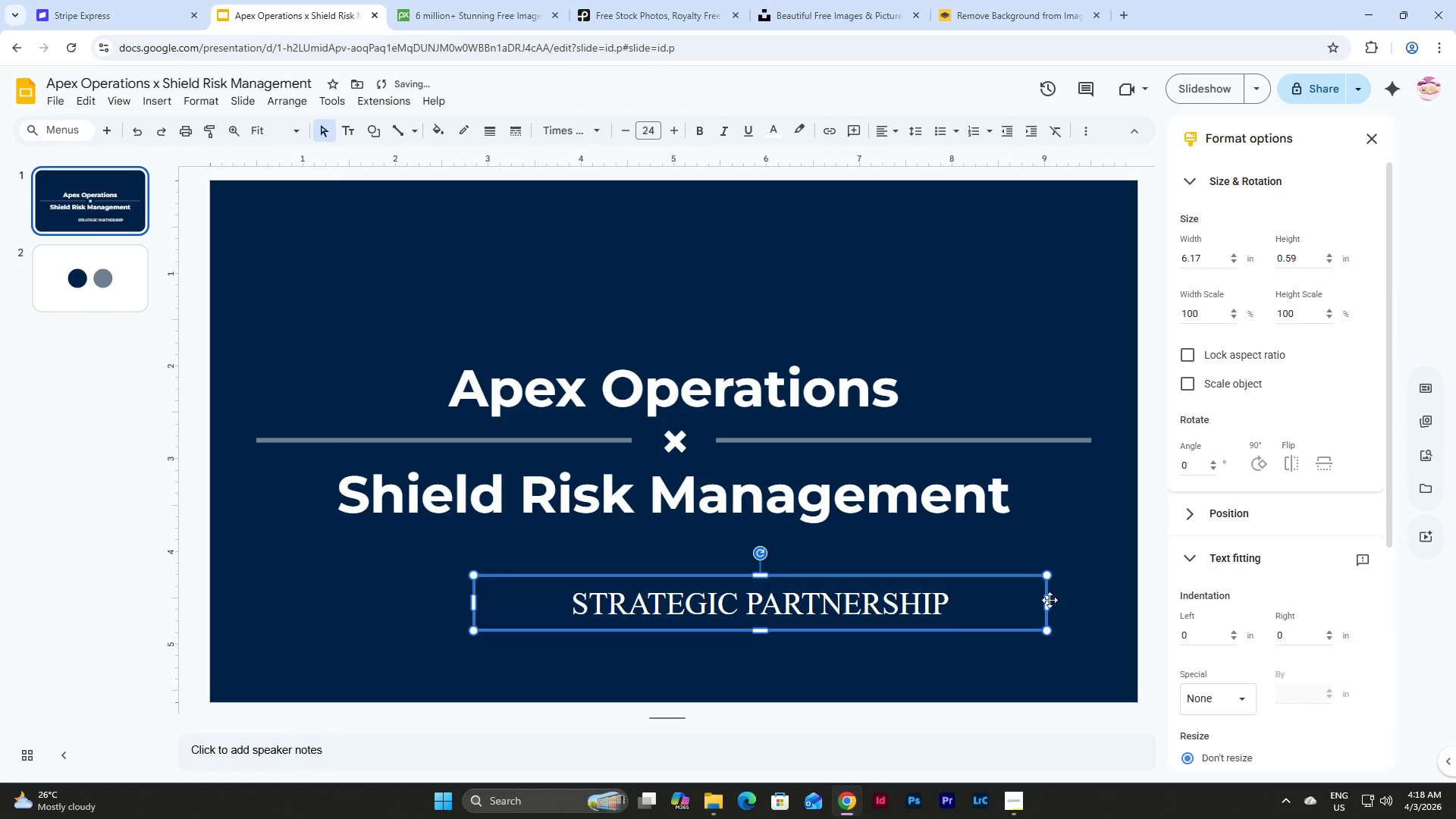 
left_click_drag(start_coordinate=[1050, 600], to_coordinate=[930, 604])
 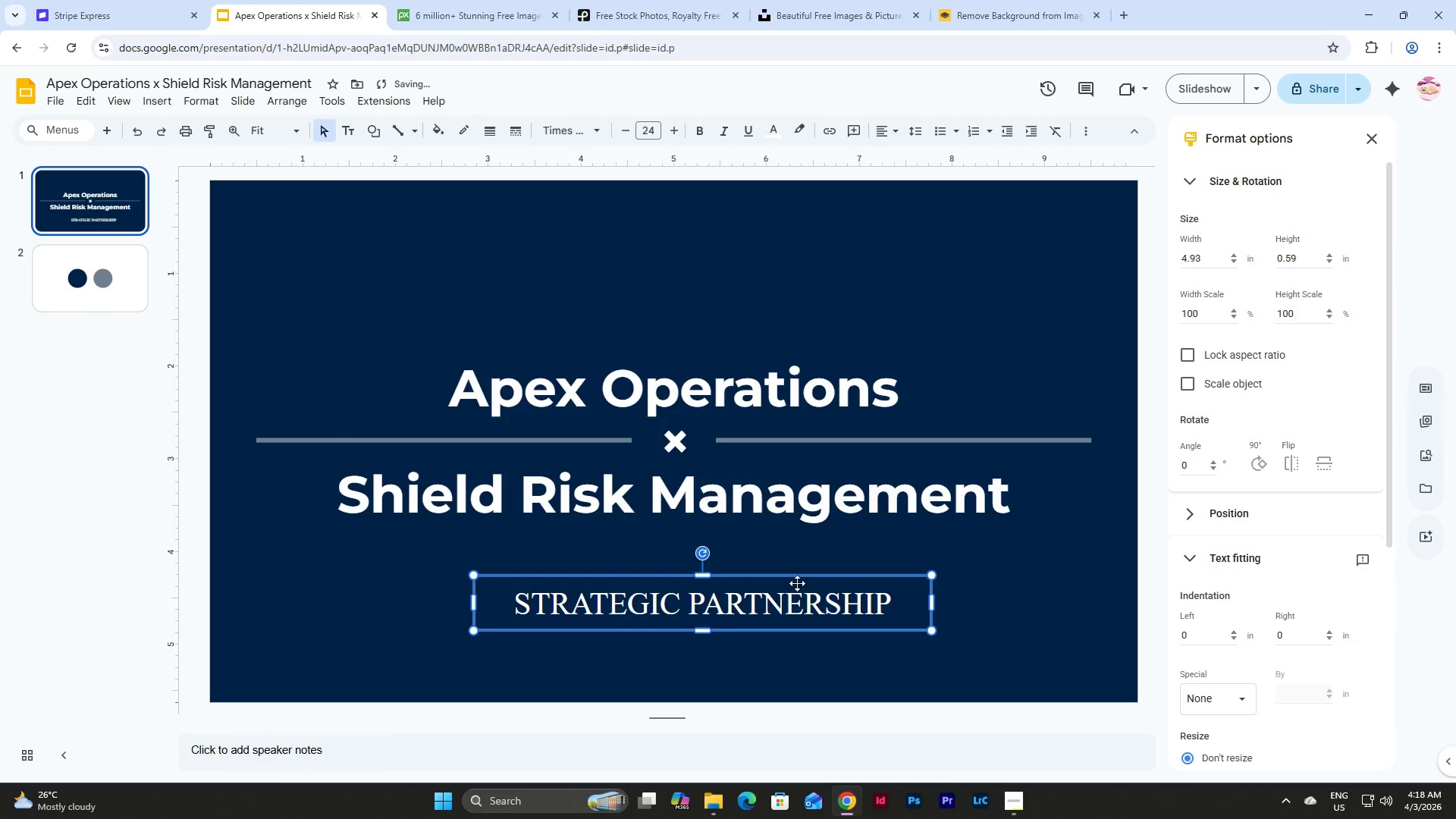 
left_click_drag(start_coordinate=[797, 580], to_coordinate=[772, 594])
 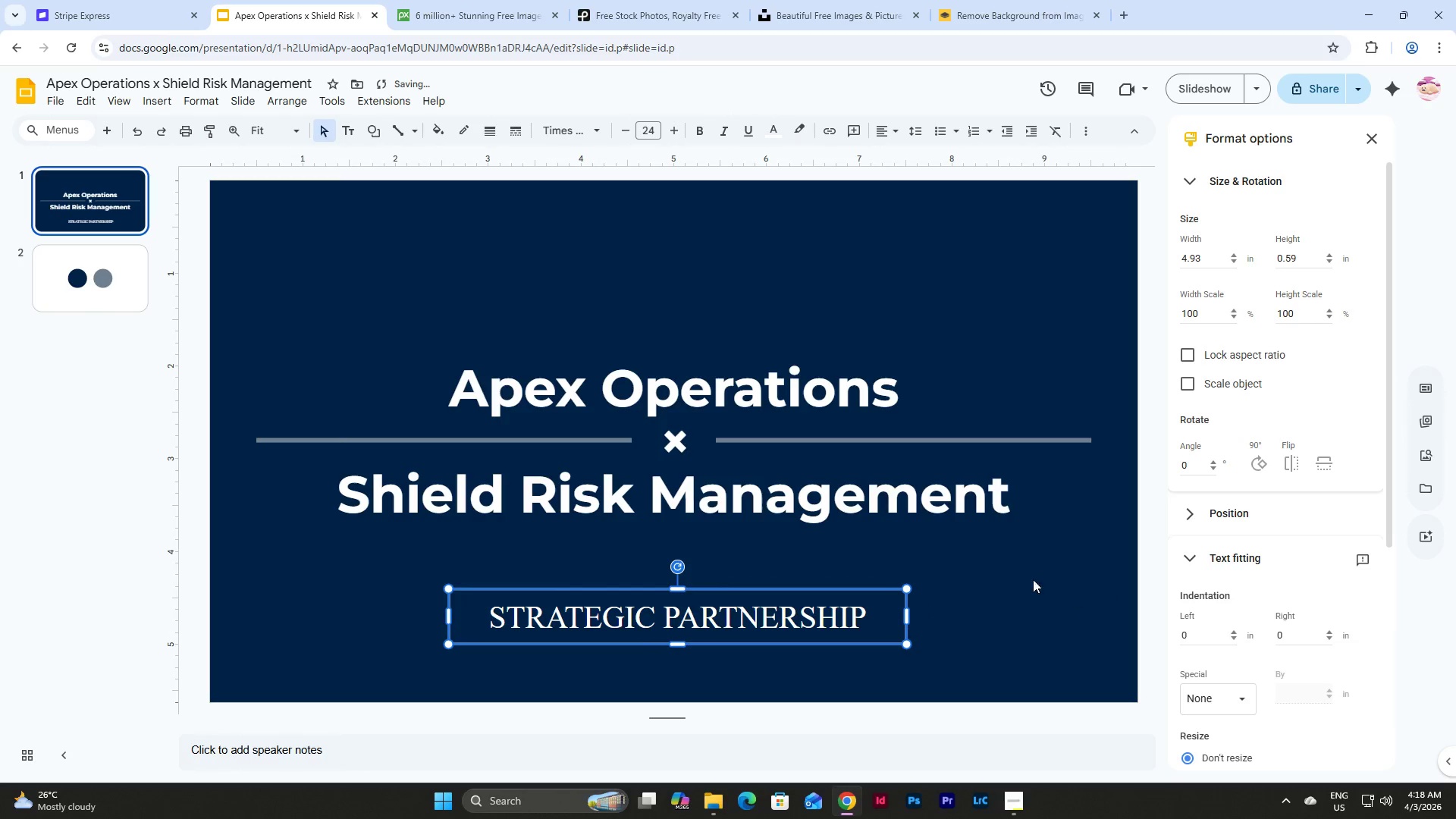 
left_click([1022, 577])
 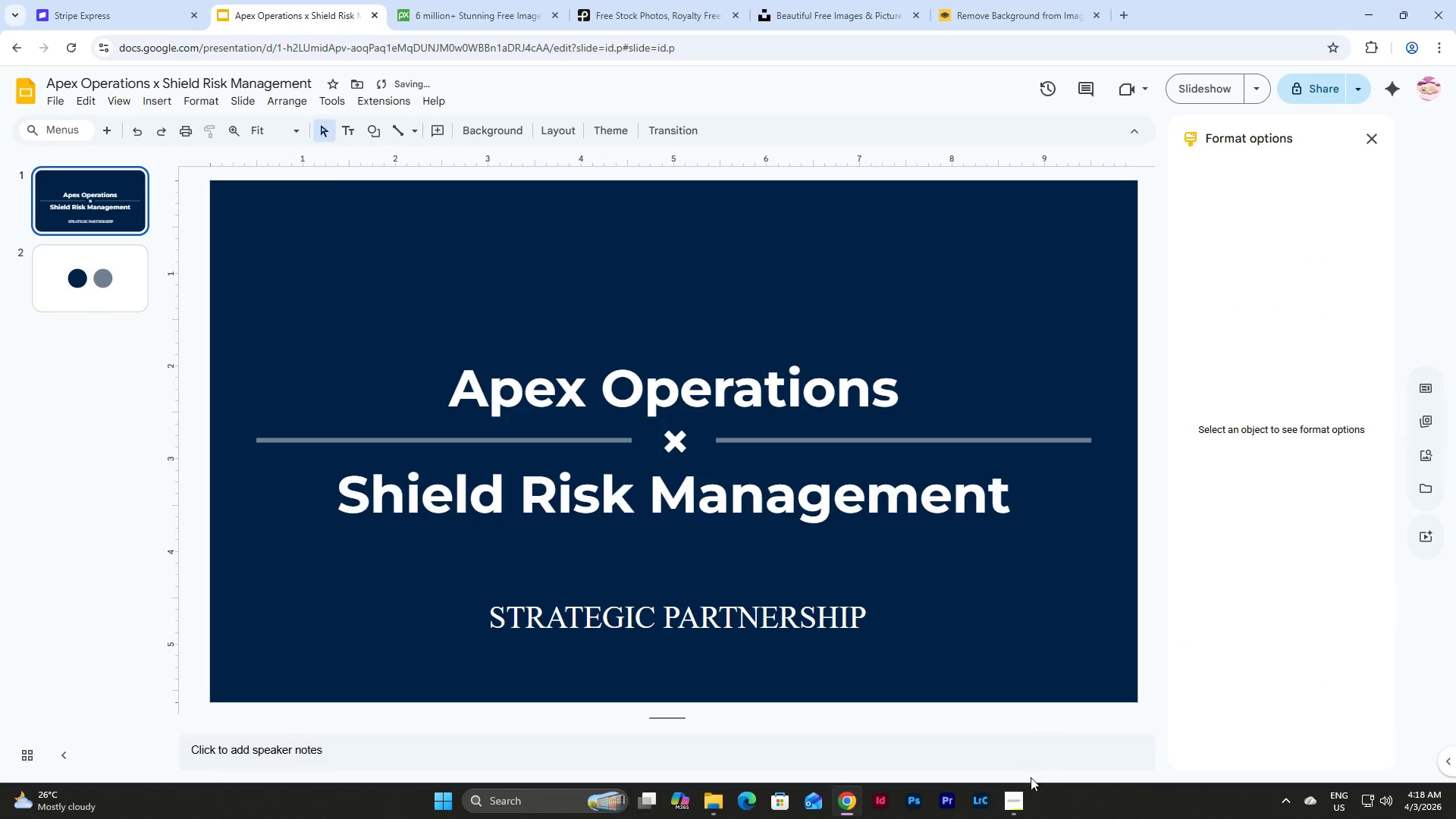 
left_click([1022, 799])
 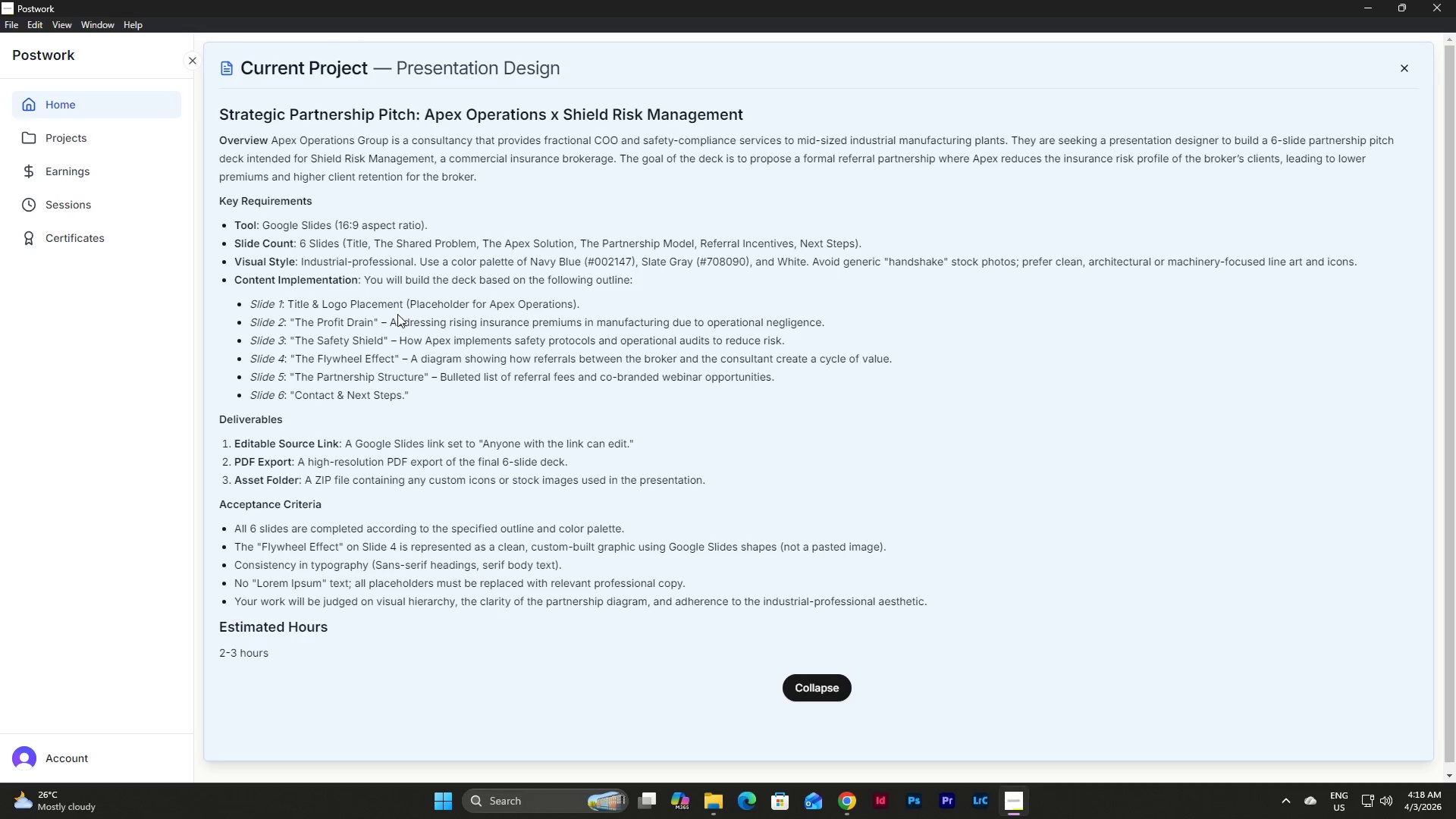 
wait(23.25)
 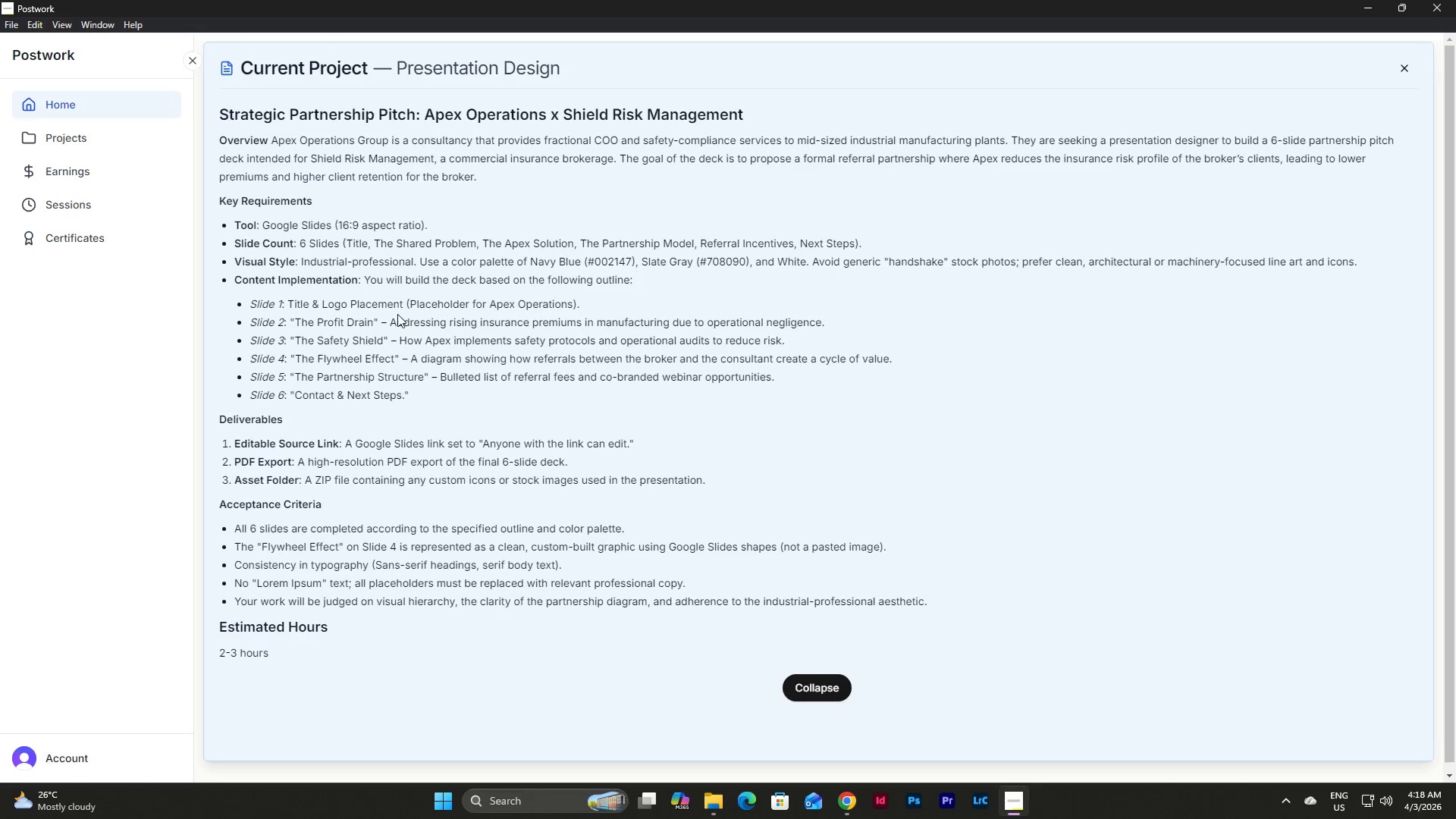 
double_click([972, 623])
 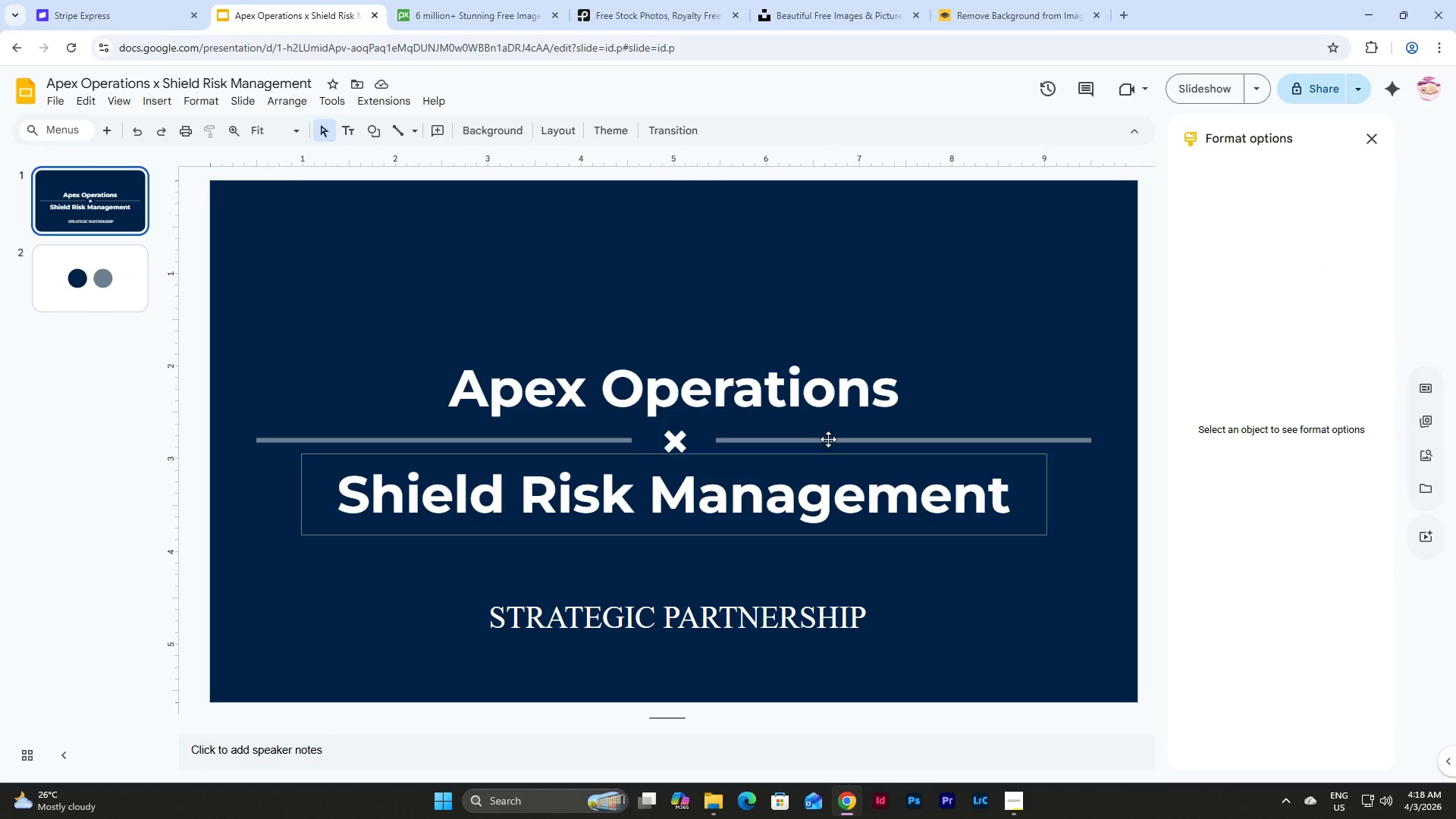 
left_click([786, 401])
 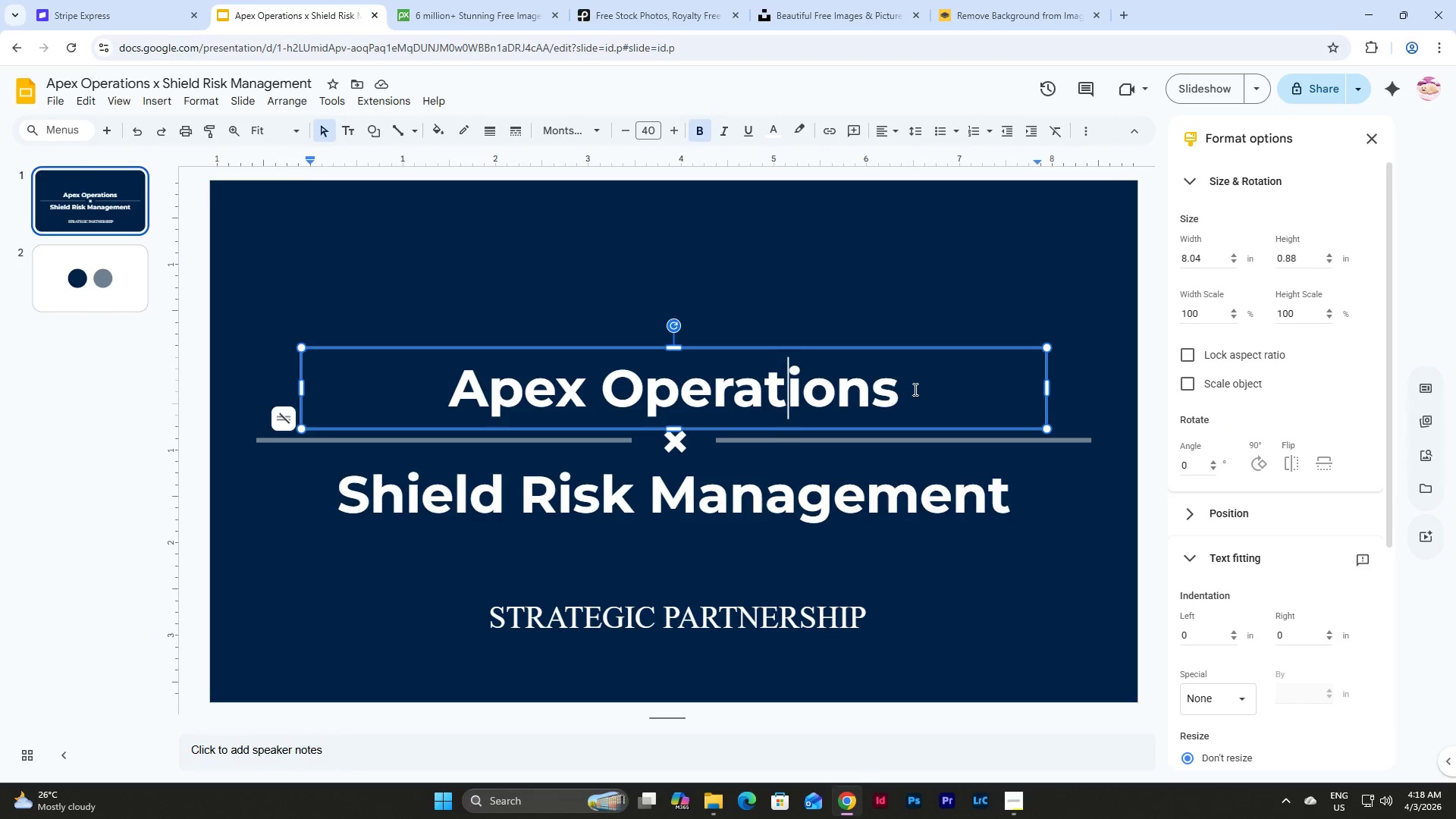 
left_click([770, 611])
 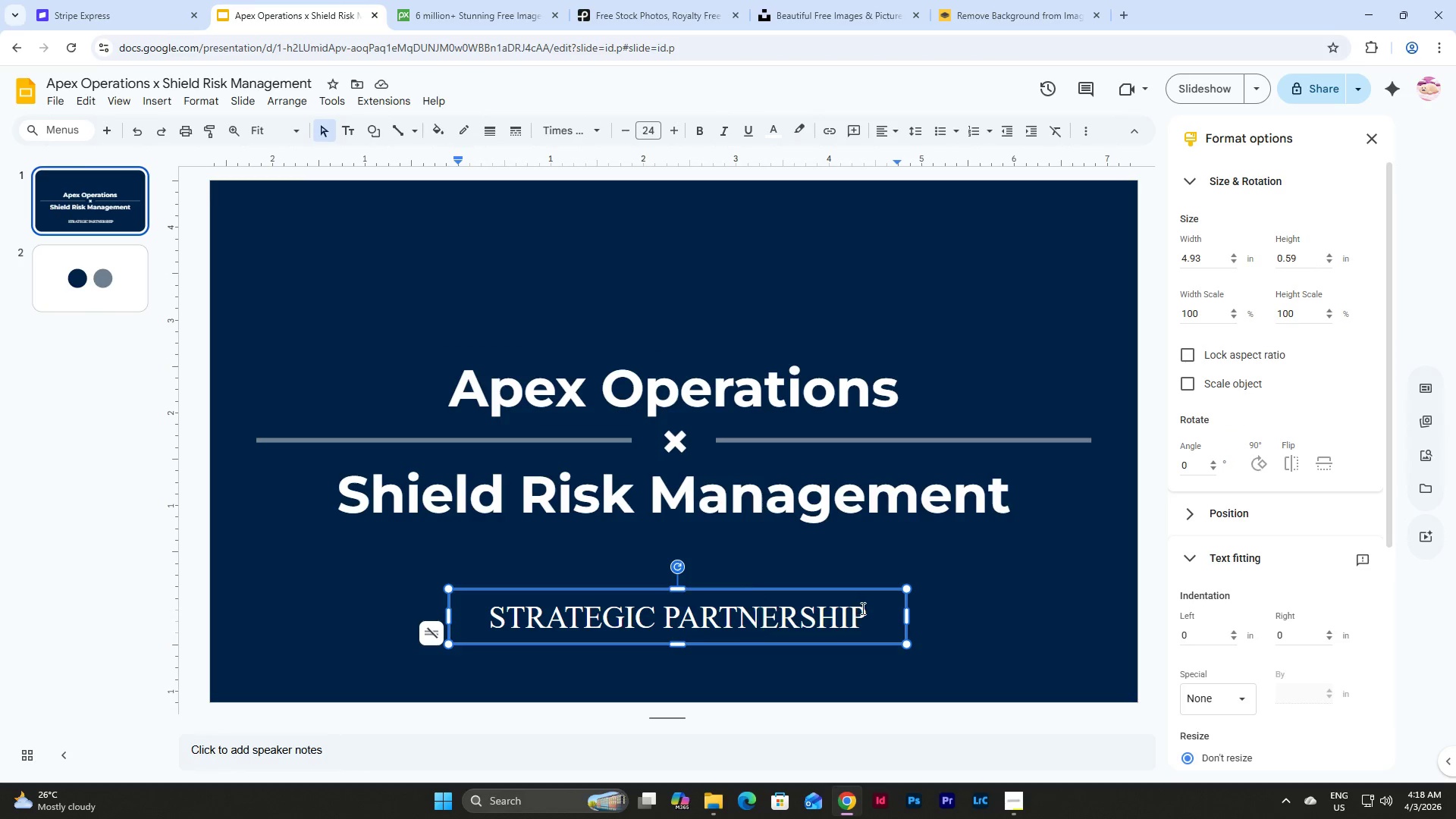 
left_click_drag(start_coordinate=[868, 613], to_coordinate=[509, 614])
 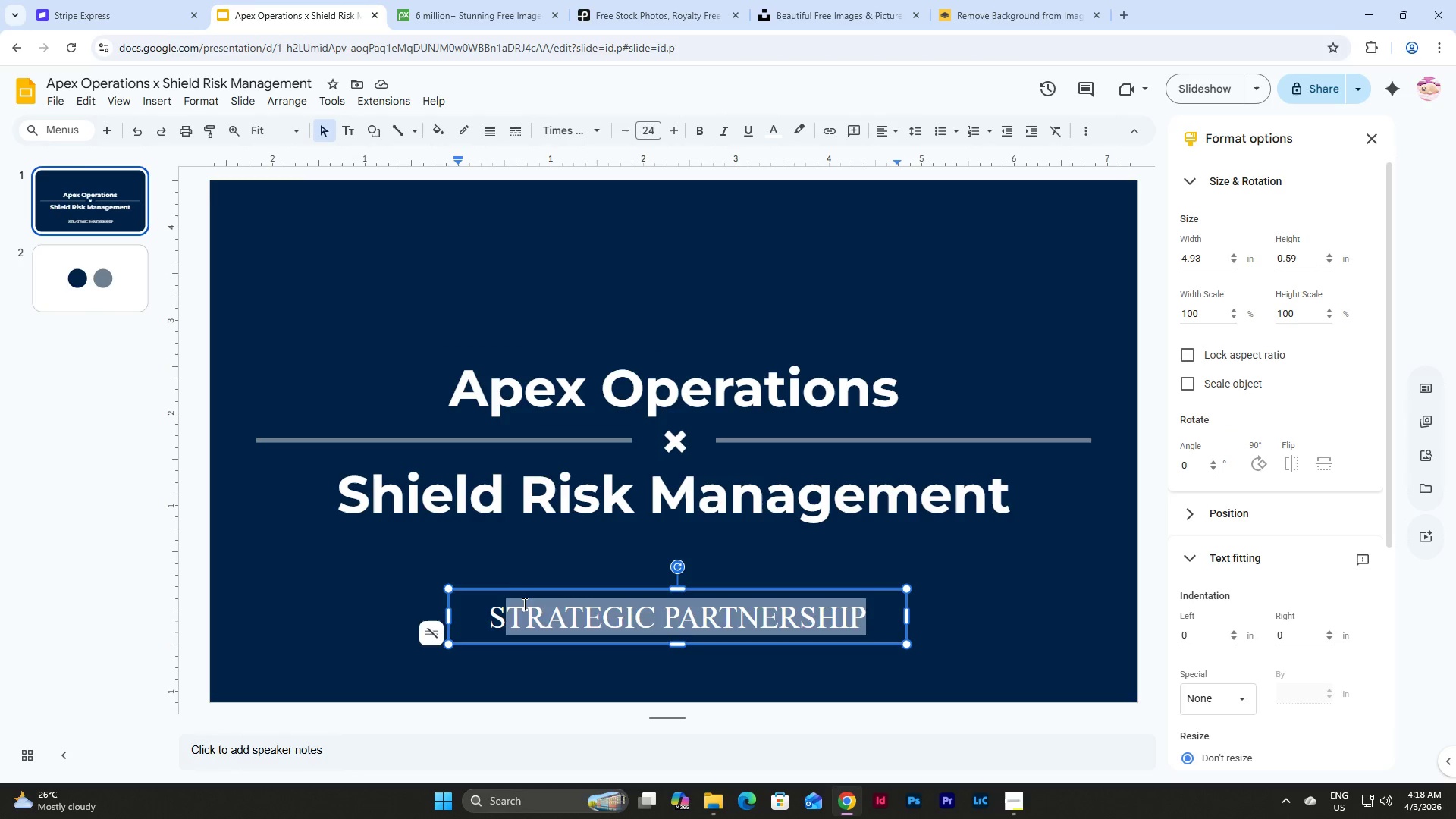 
type(trategic Parte)
key(Backspace)
type(nership)
 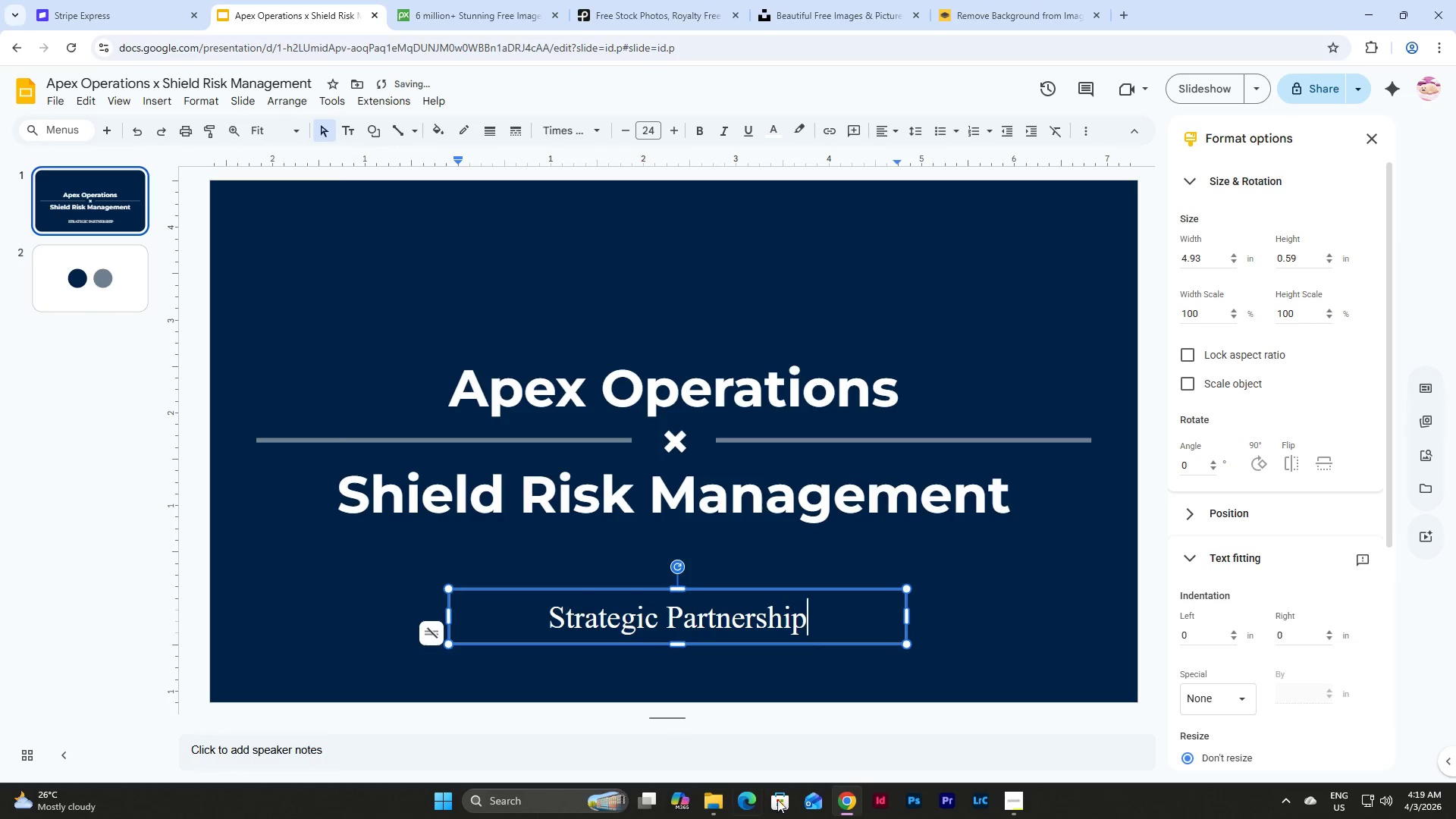 
left_click([1021, 661])
 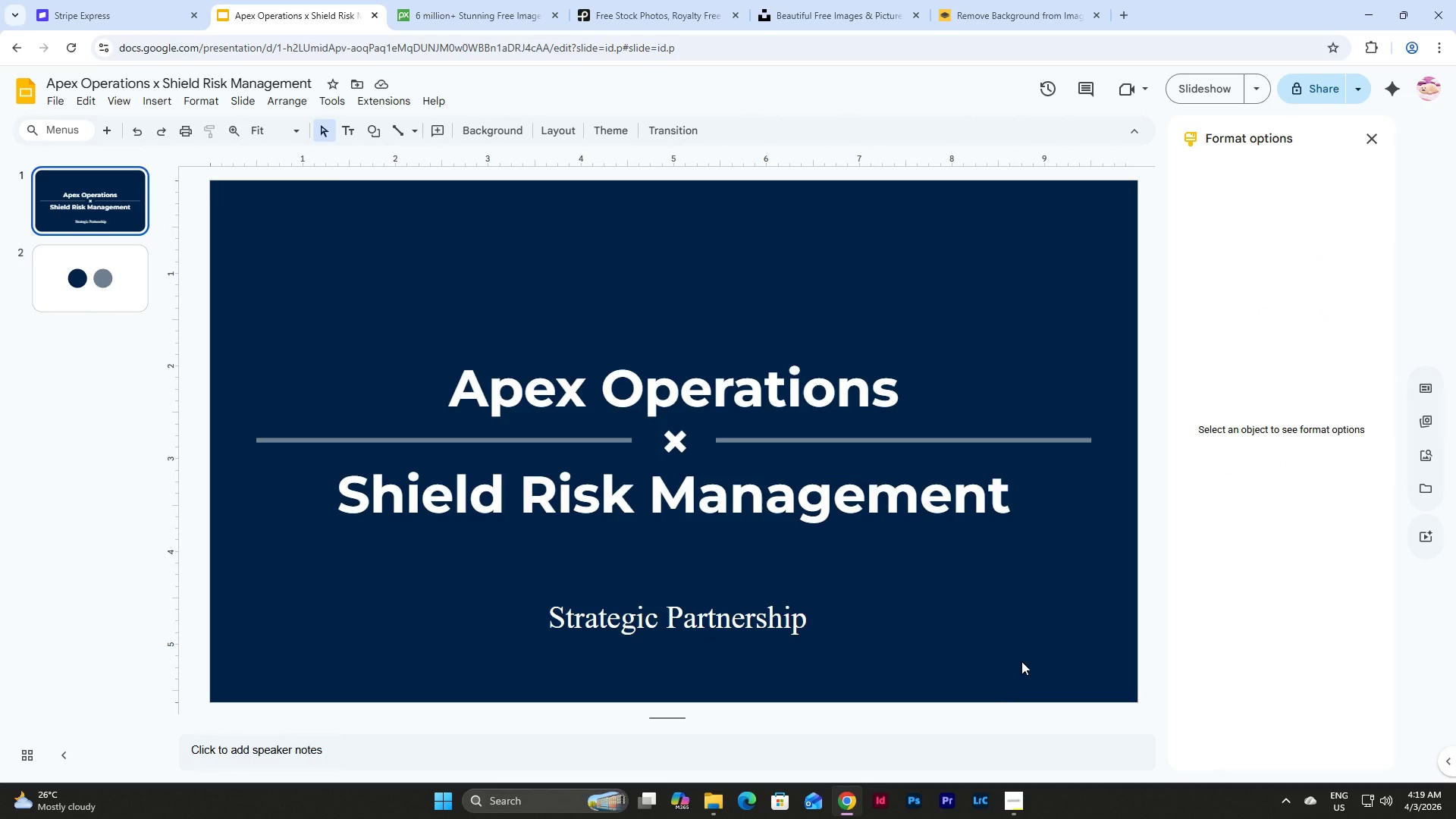 
wait(16.34)
 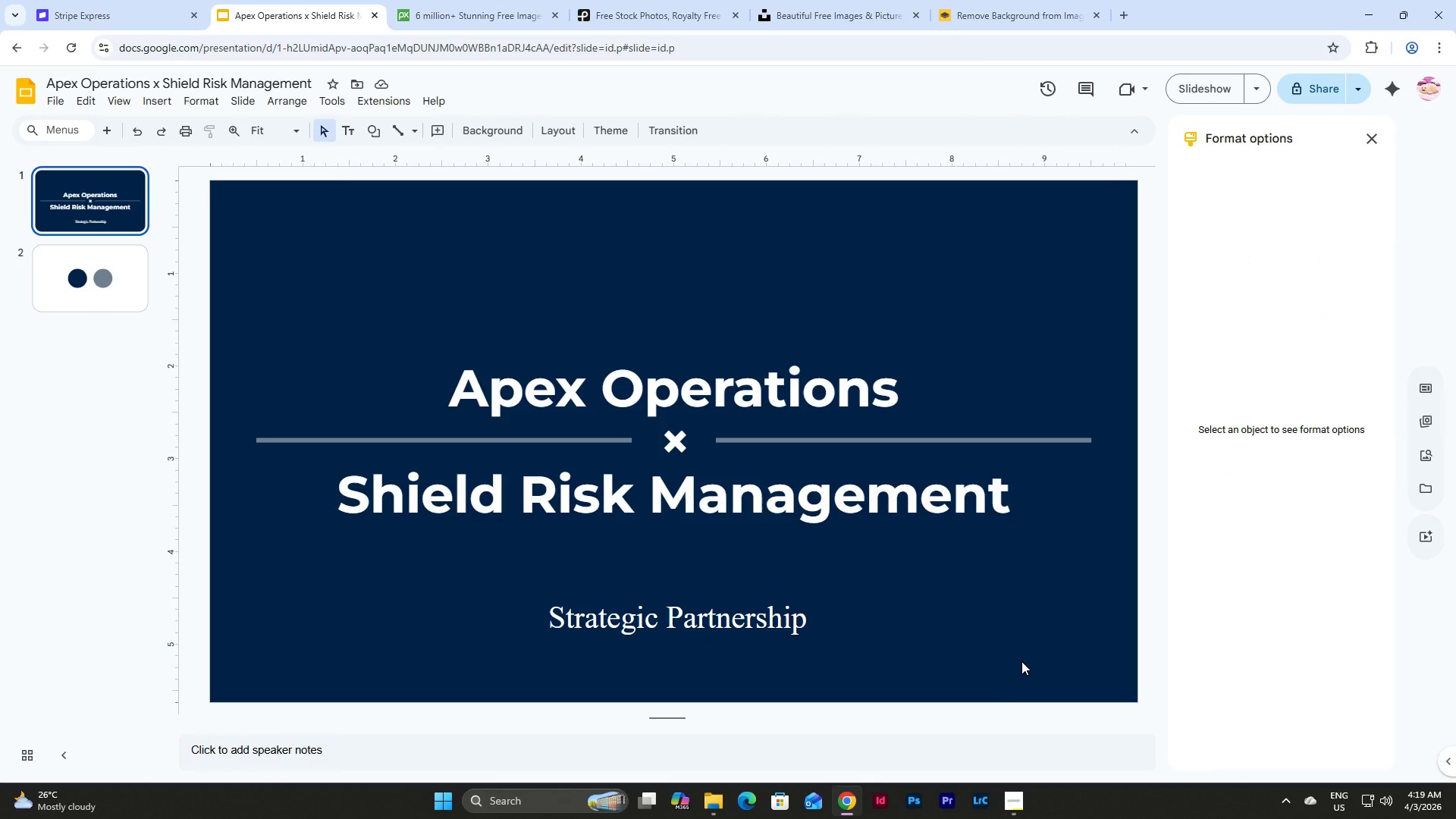 
left_click([754, 623])
 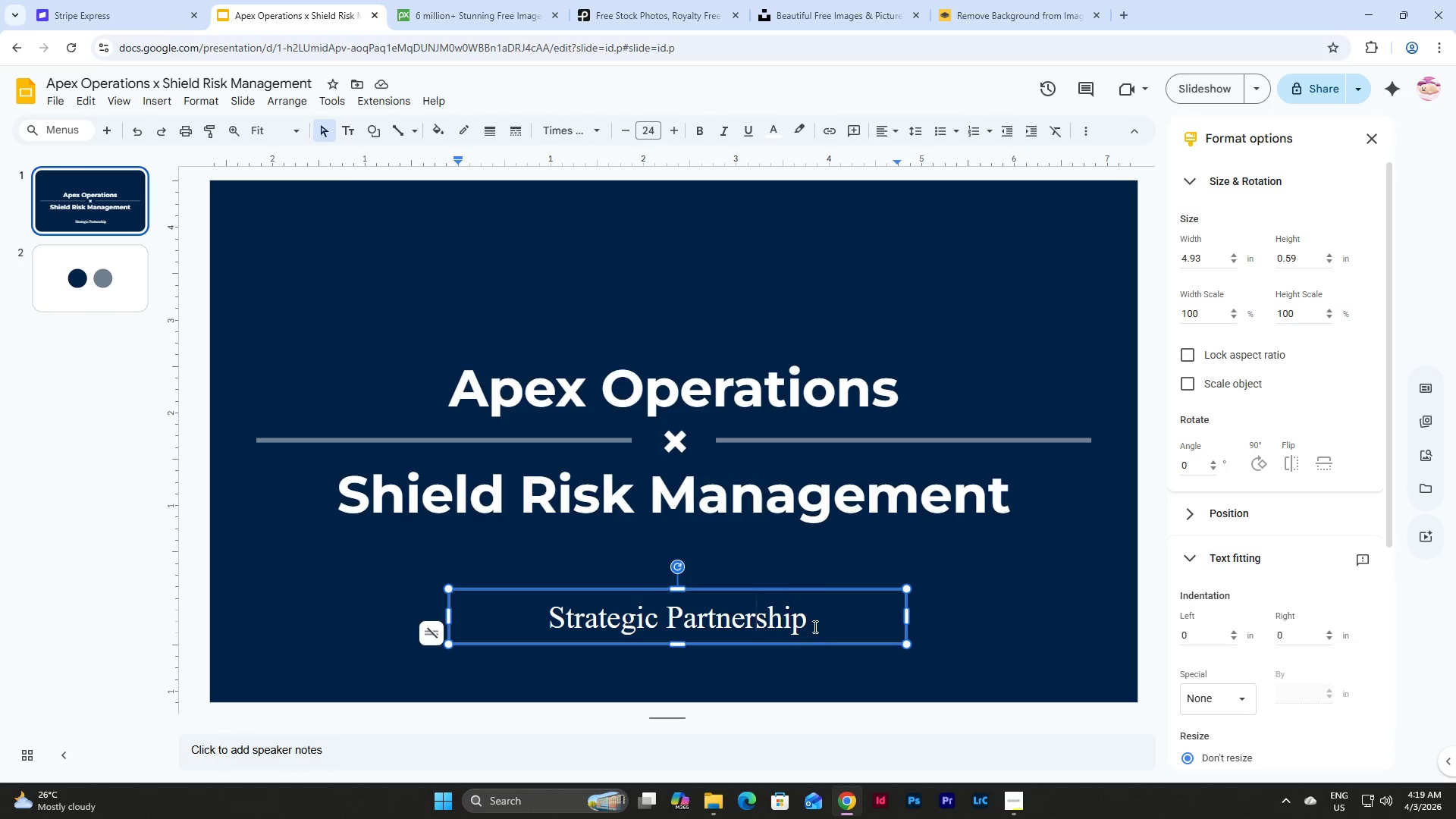 
left_click_drag(start_coordinate=[810, 625], to_coordinate=[544, 616])
 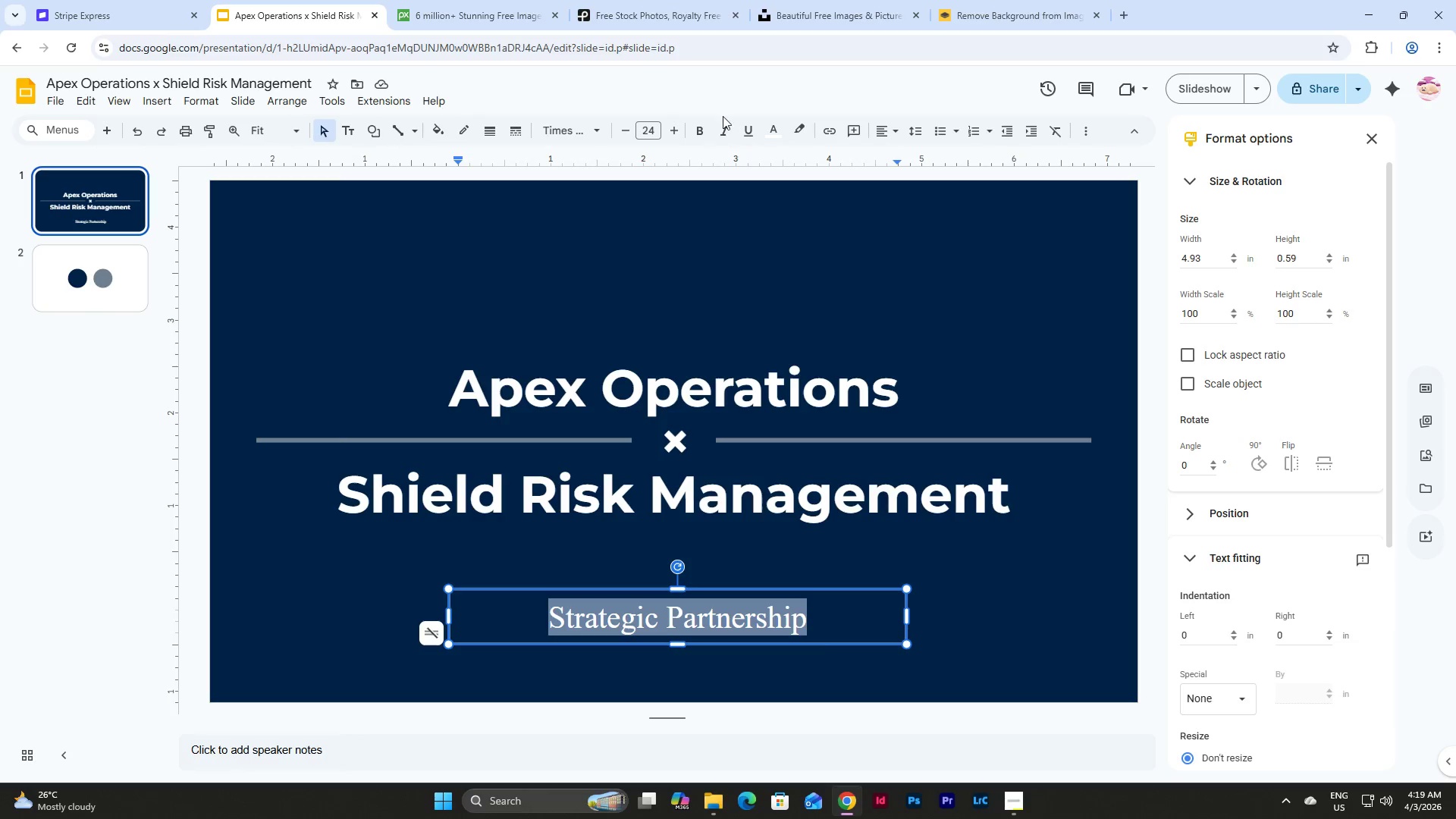 
left_click([720, 133])
 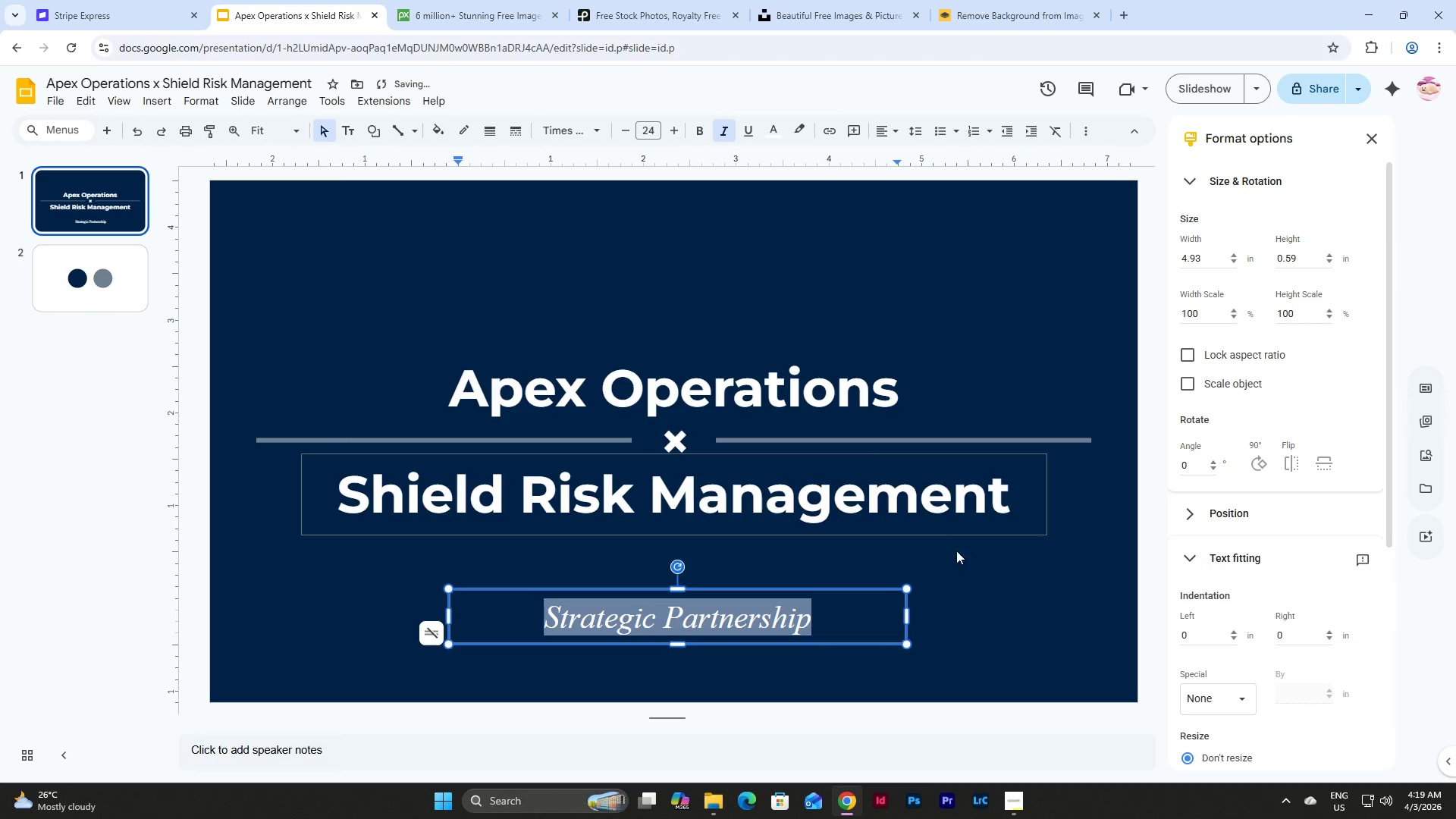 
left_click([974, 584])
 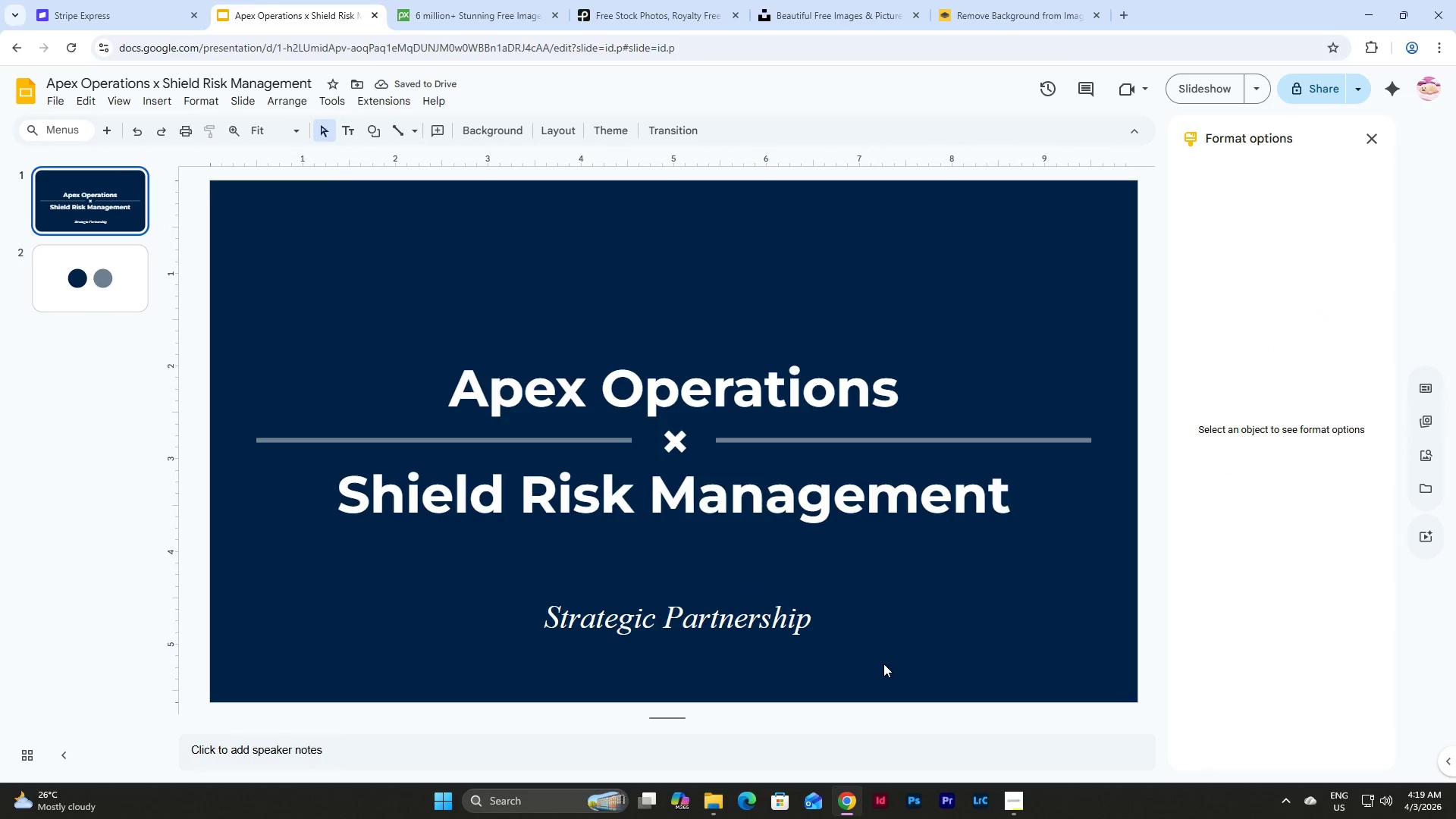 
left_click([801, 604])
 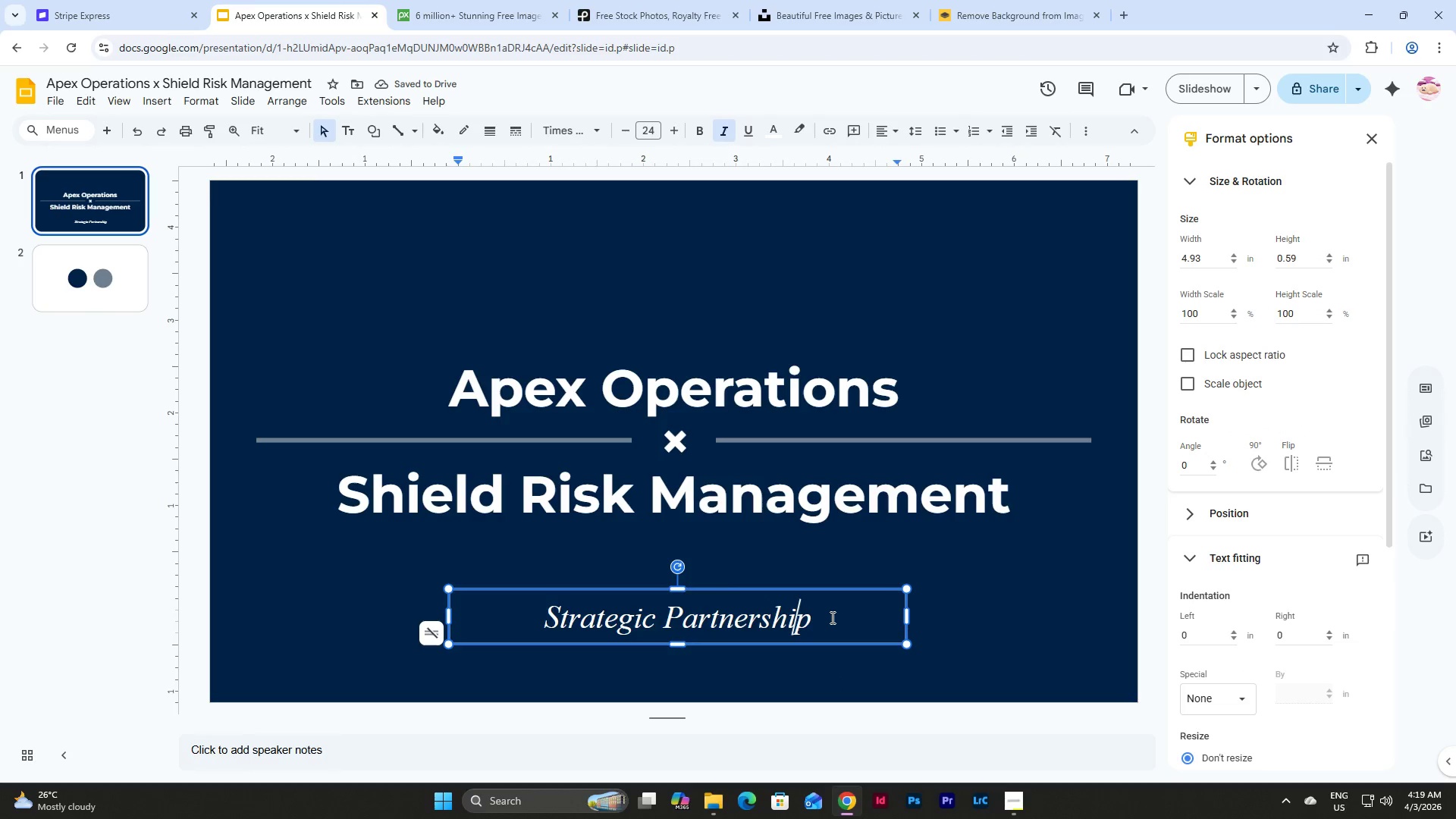 
left_click([832, 617])
 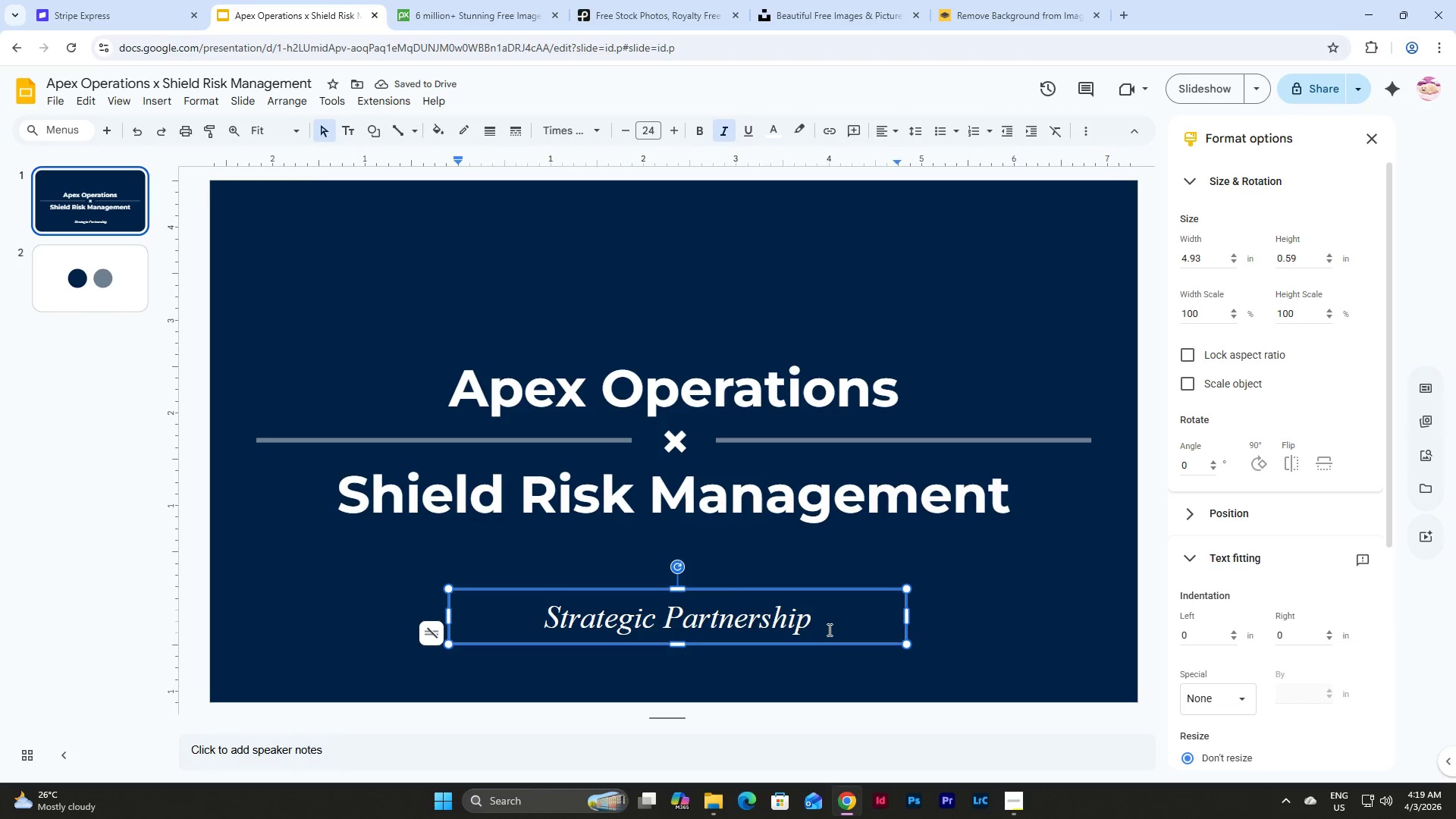 
left_click_drag(start_coordinate=[824, 628], to_coordinate=[529, 616])
 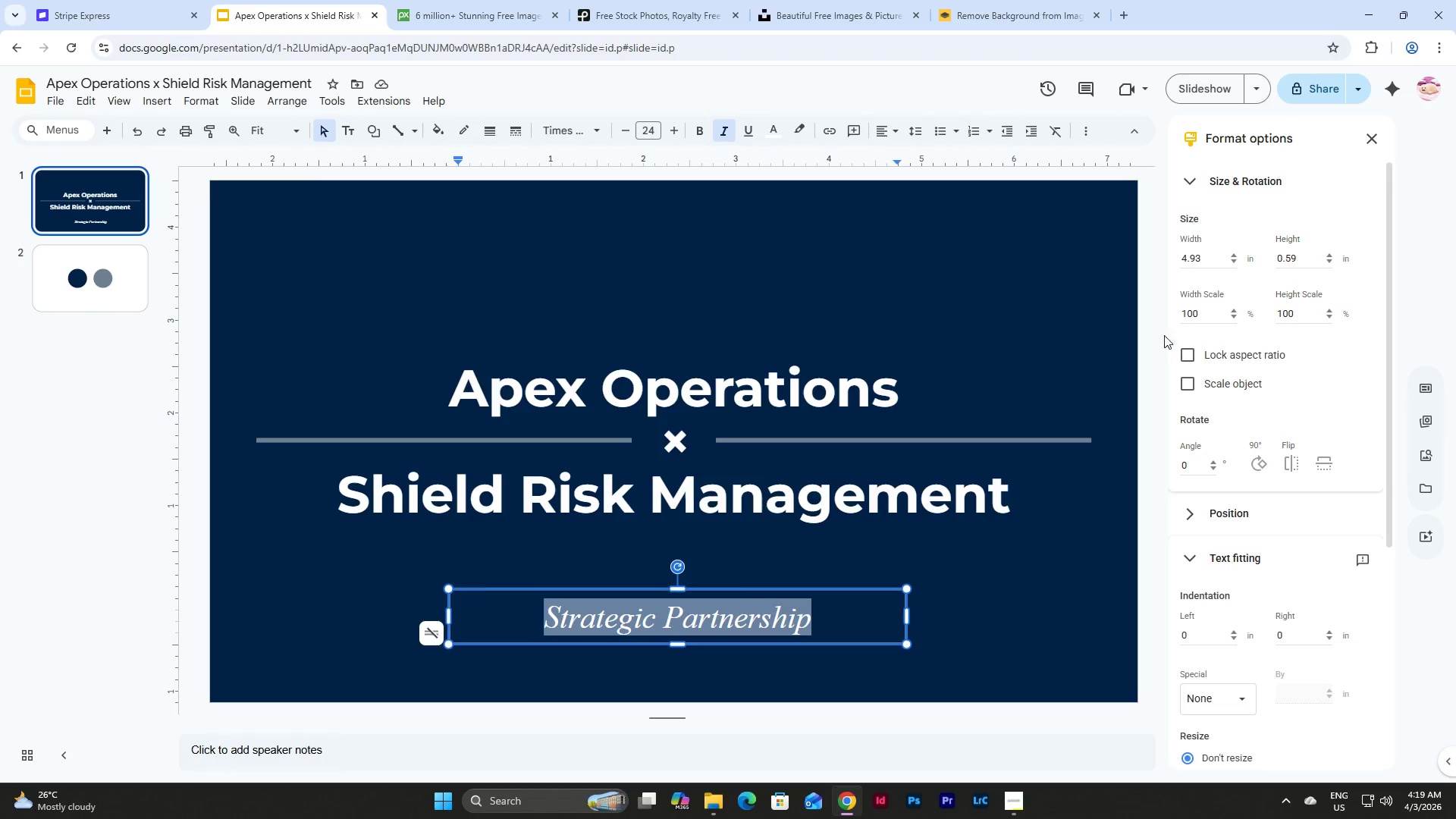 
scroll: coordinate [1201, 320], scroll_direction: down, amount: 4.0
 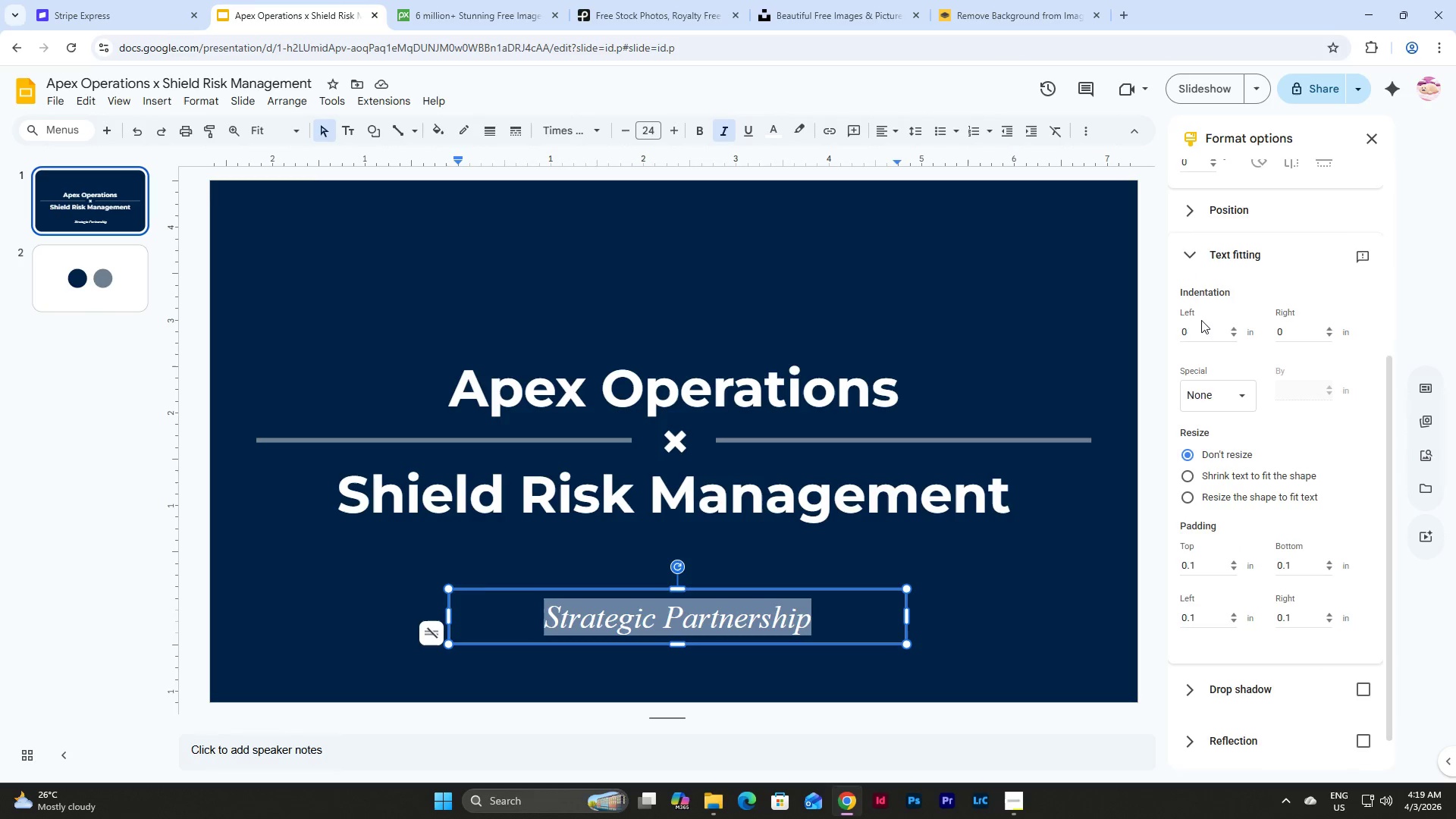 
scroll: coordinate [1201, 320], scroll_direction: up, amount: 1.0
 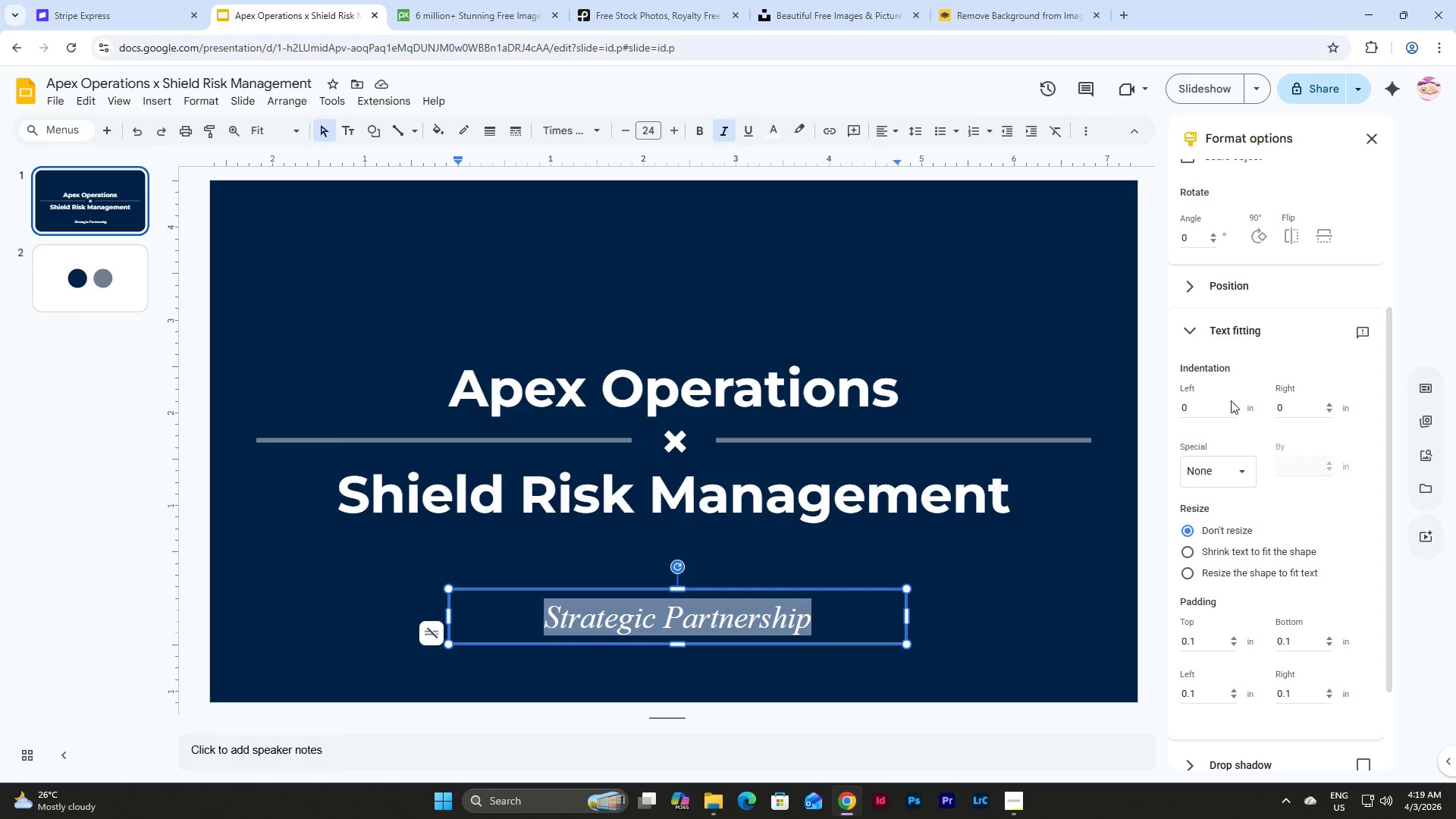 
scroll: coordinate [1233, 406], scroll_direction: down, amount: 7.0
 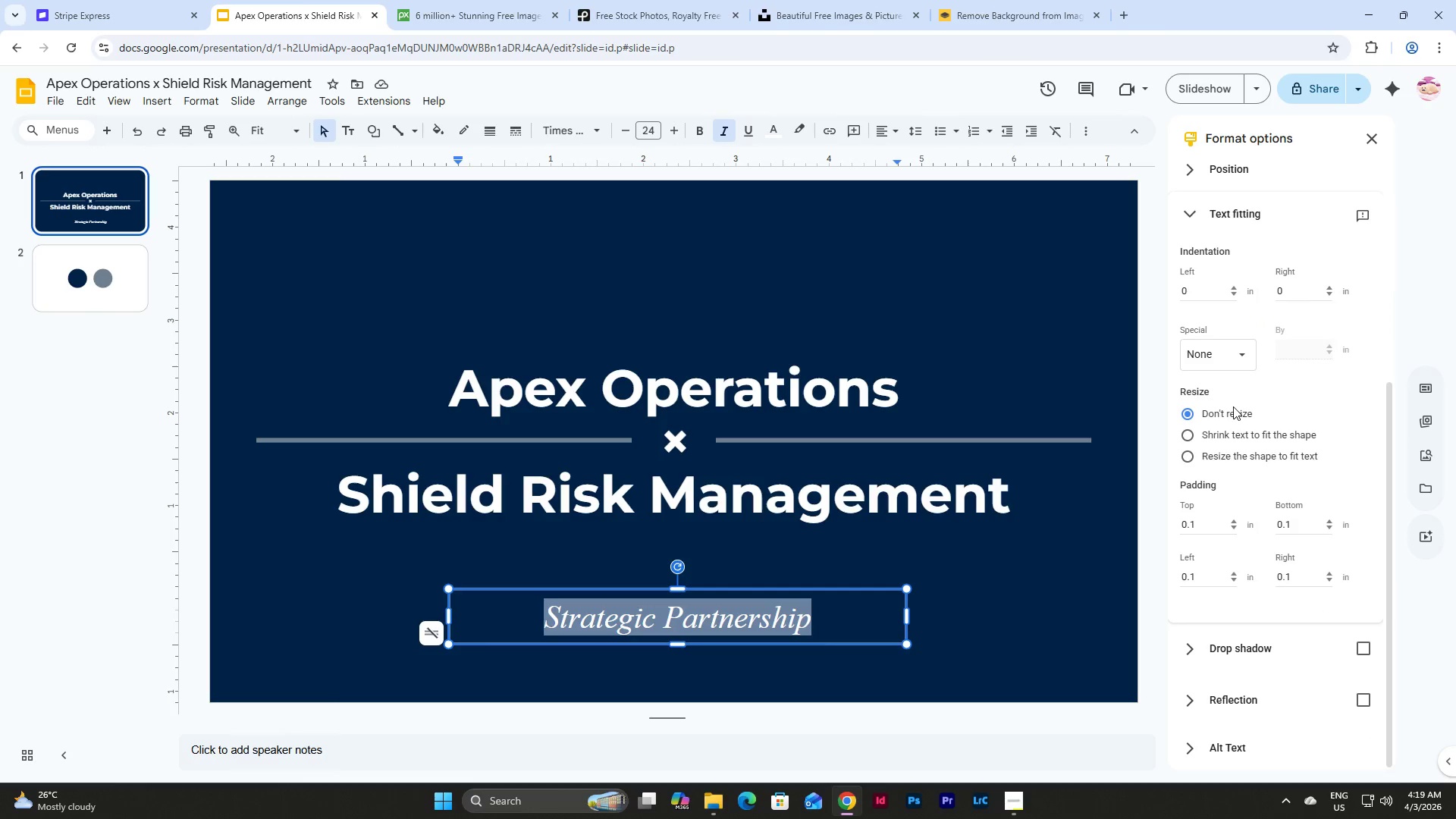 
scroll: coordinate [1233, 406], scroll_direction: up, amount: 4.0
 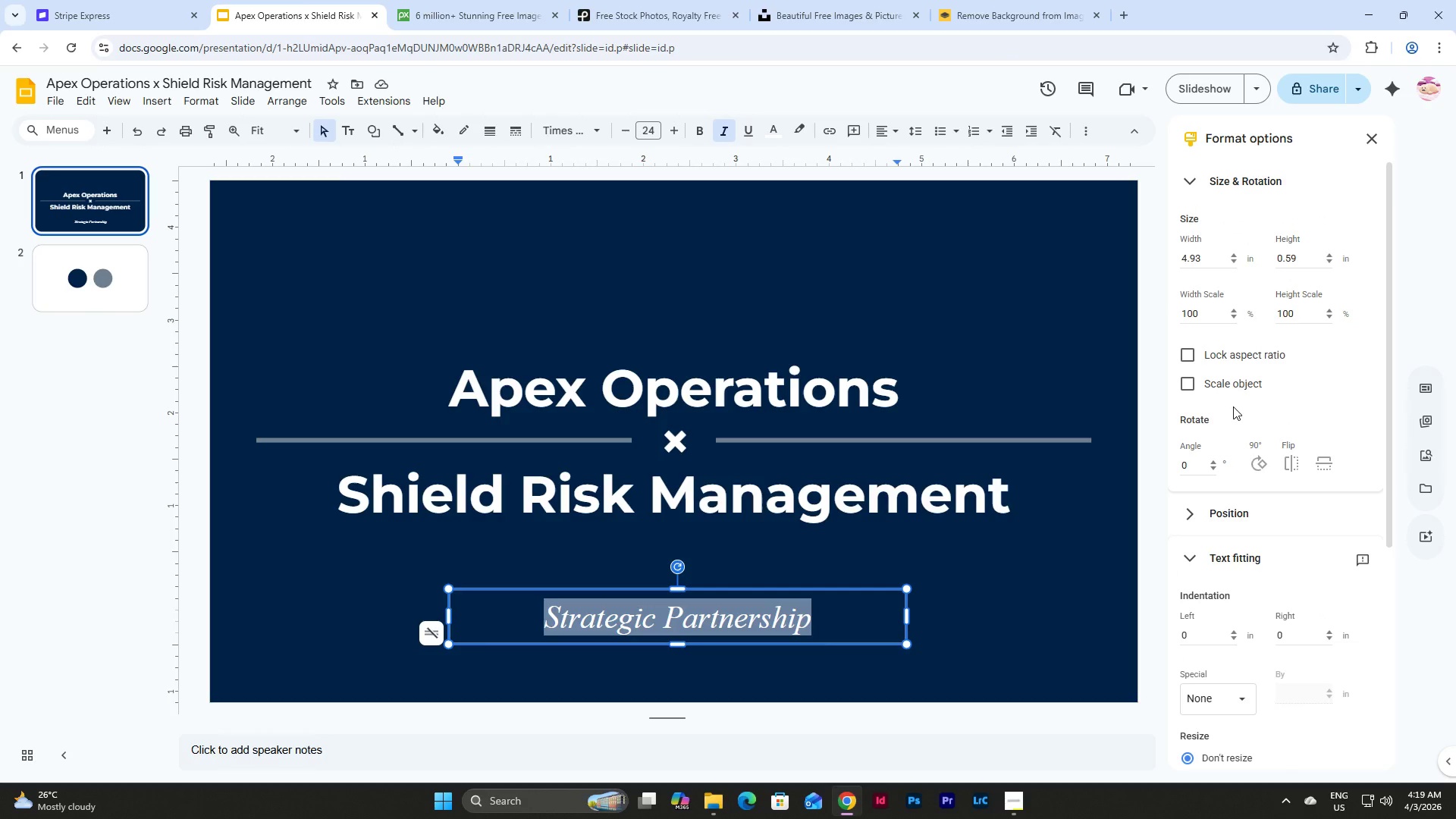 
left_click([1081, 133])
 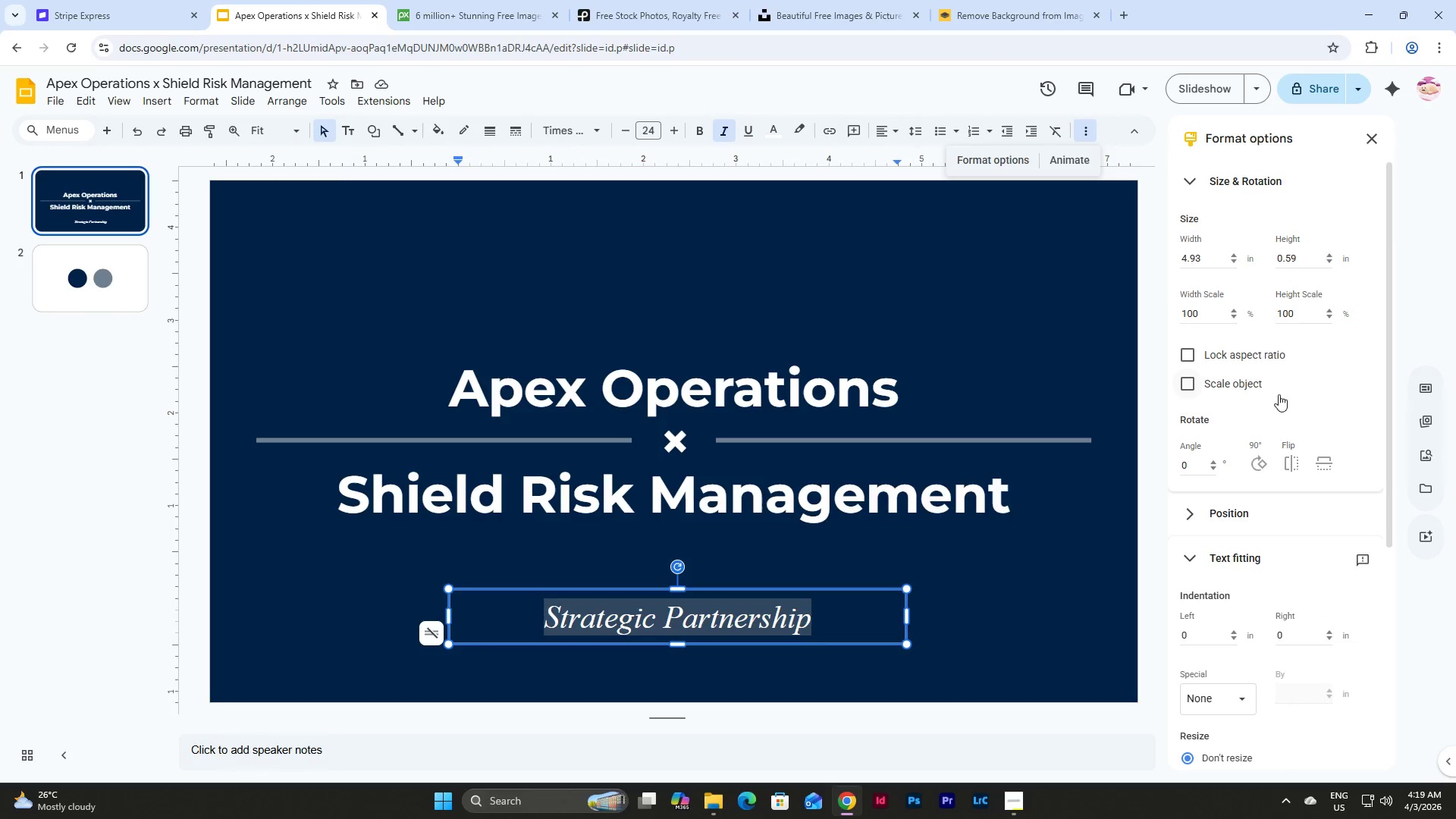 
left_click([1235, 508])
 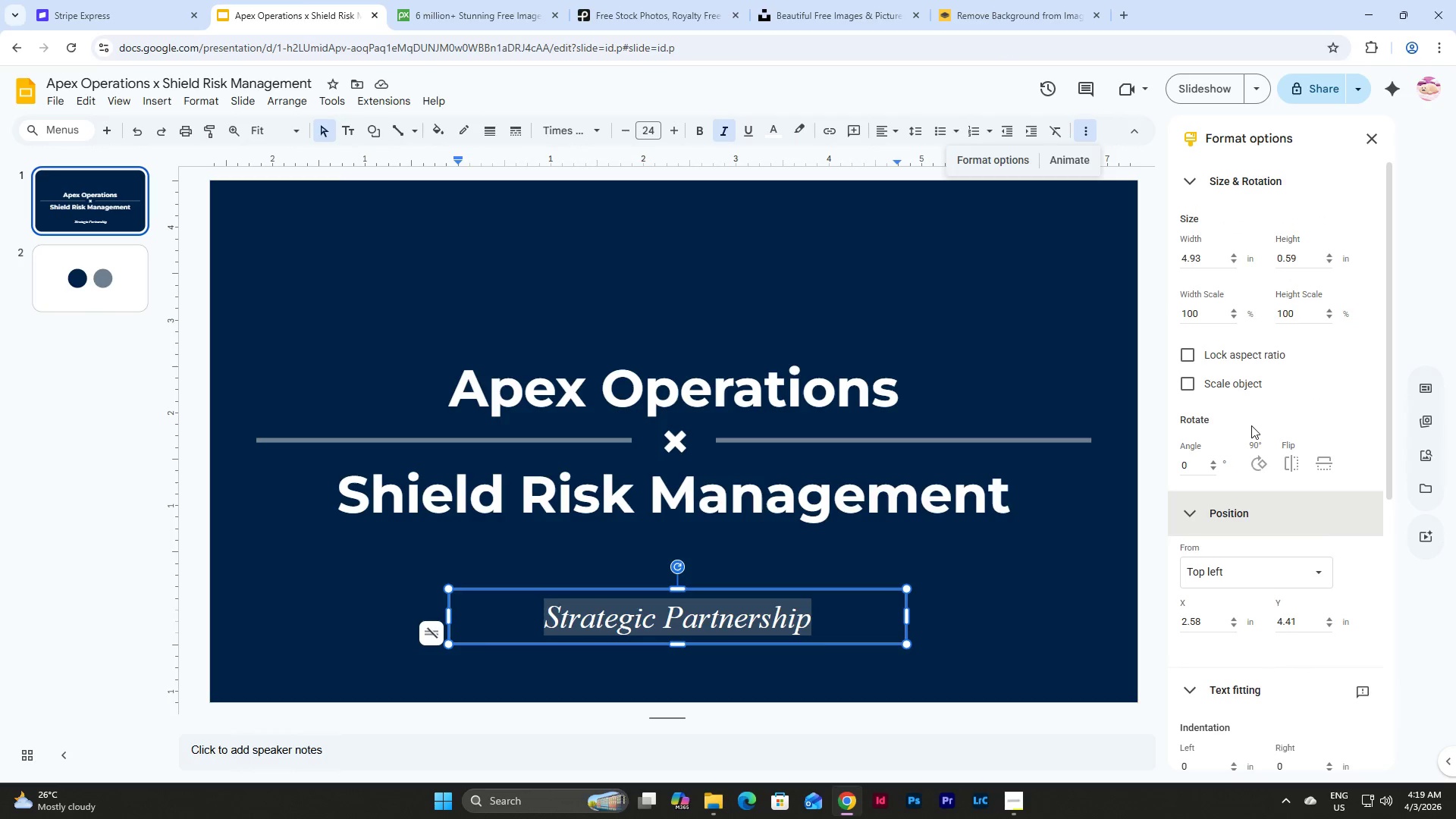 
scroll: coordinate [1251, 425], scroll_direction: down, amount: 5.0
 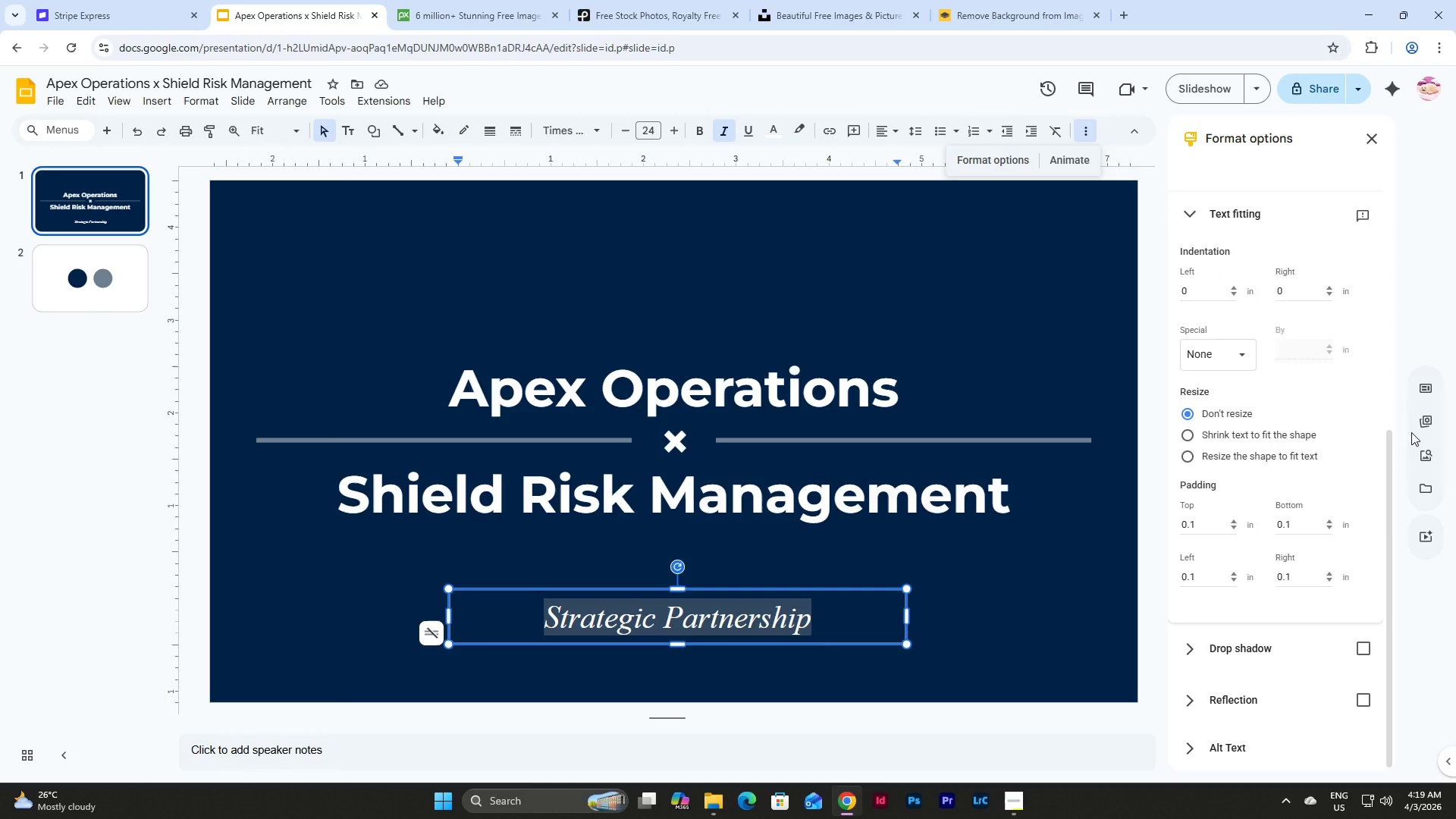 
scroll: coordinate [1347, 444], scroll_direction: up, amount: 2.0
 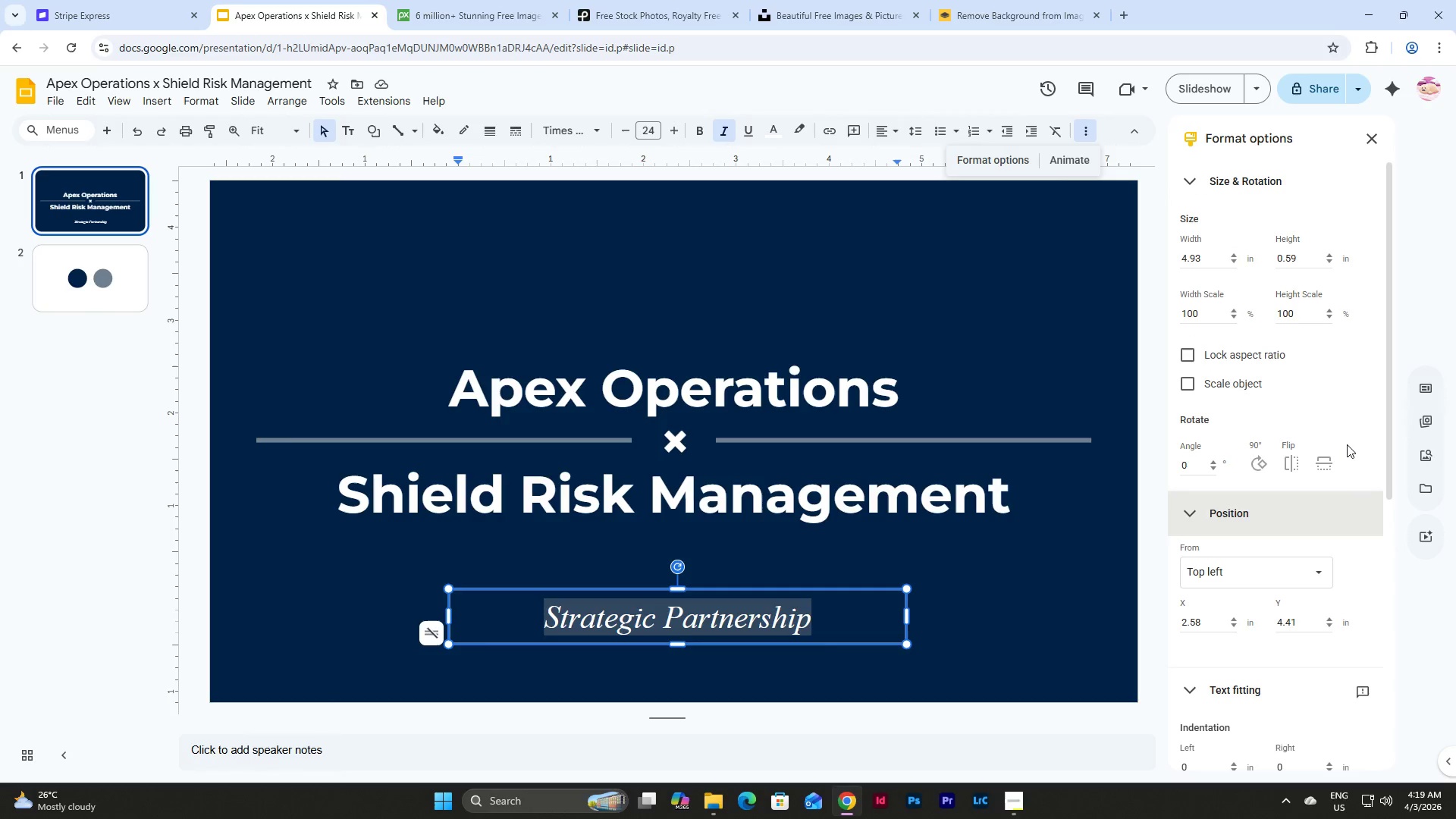 
scroll: coordinate [1347, 444], scroll_direction: down, amount: 12.0
 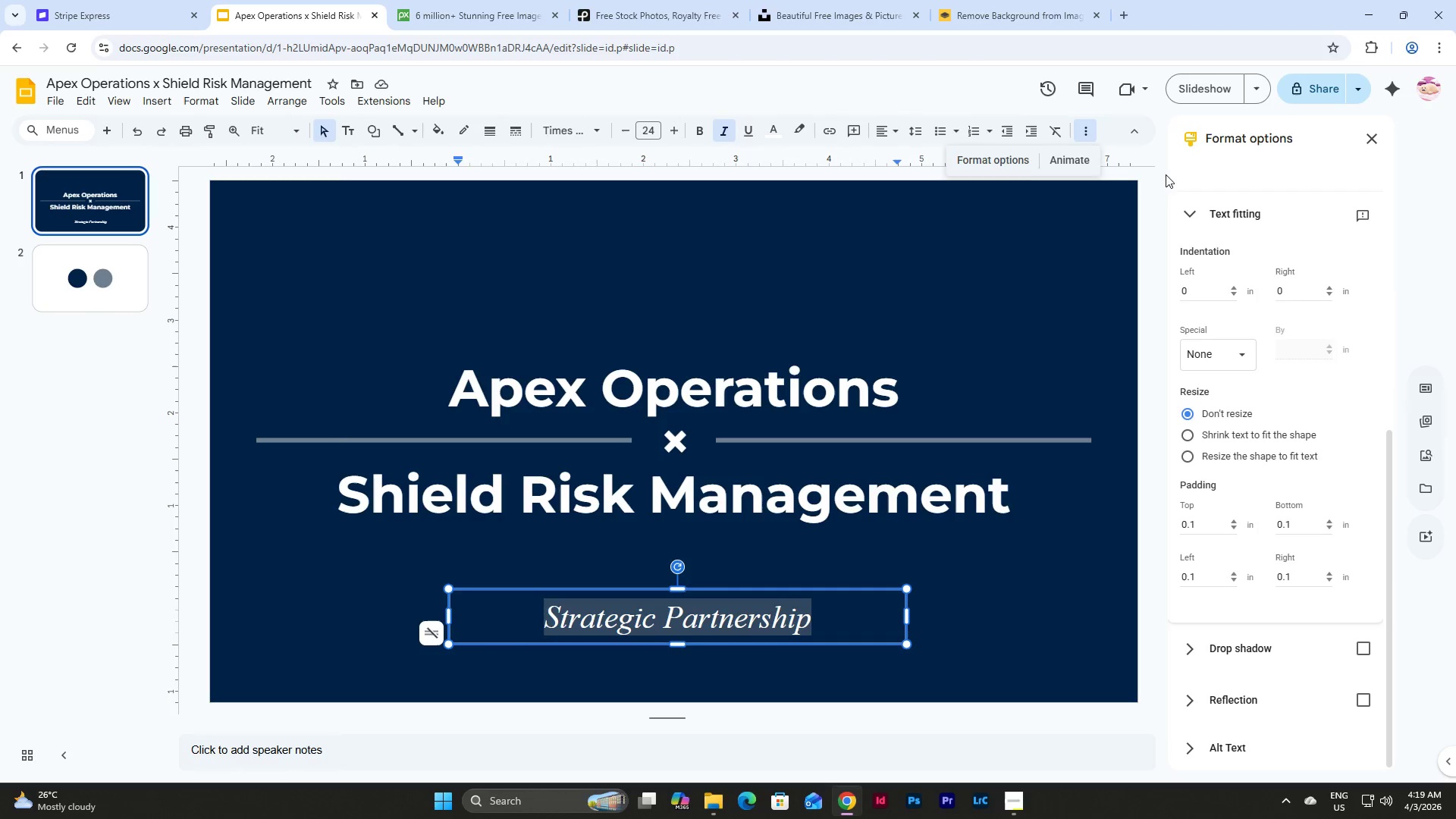 
wait(9.85)
 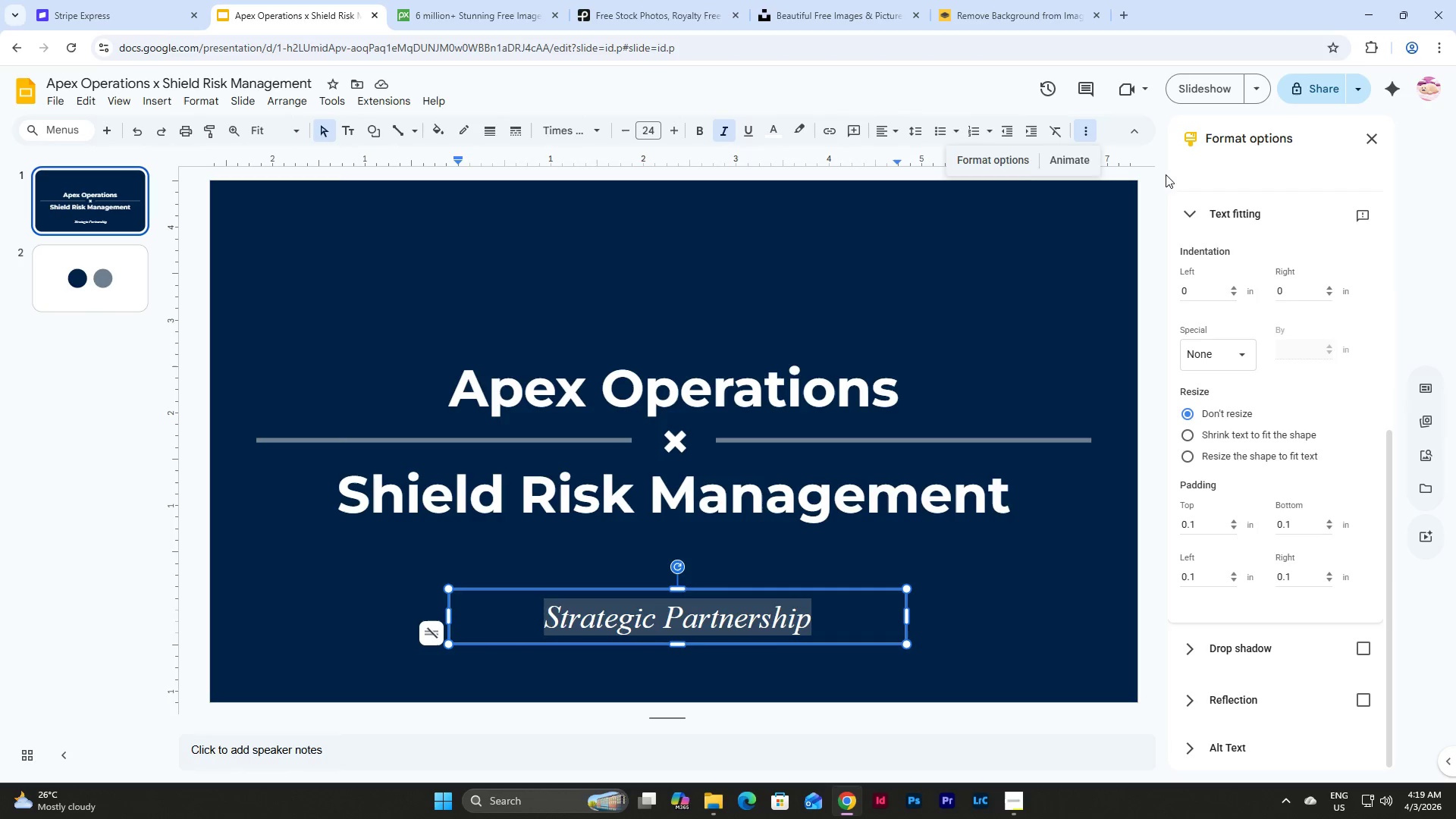 
left_click([1097, 127])
 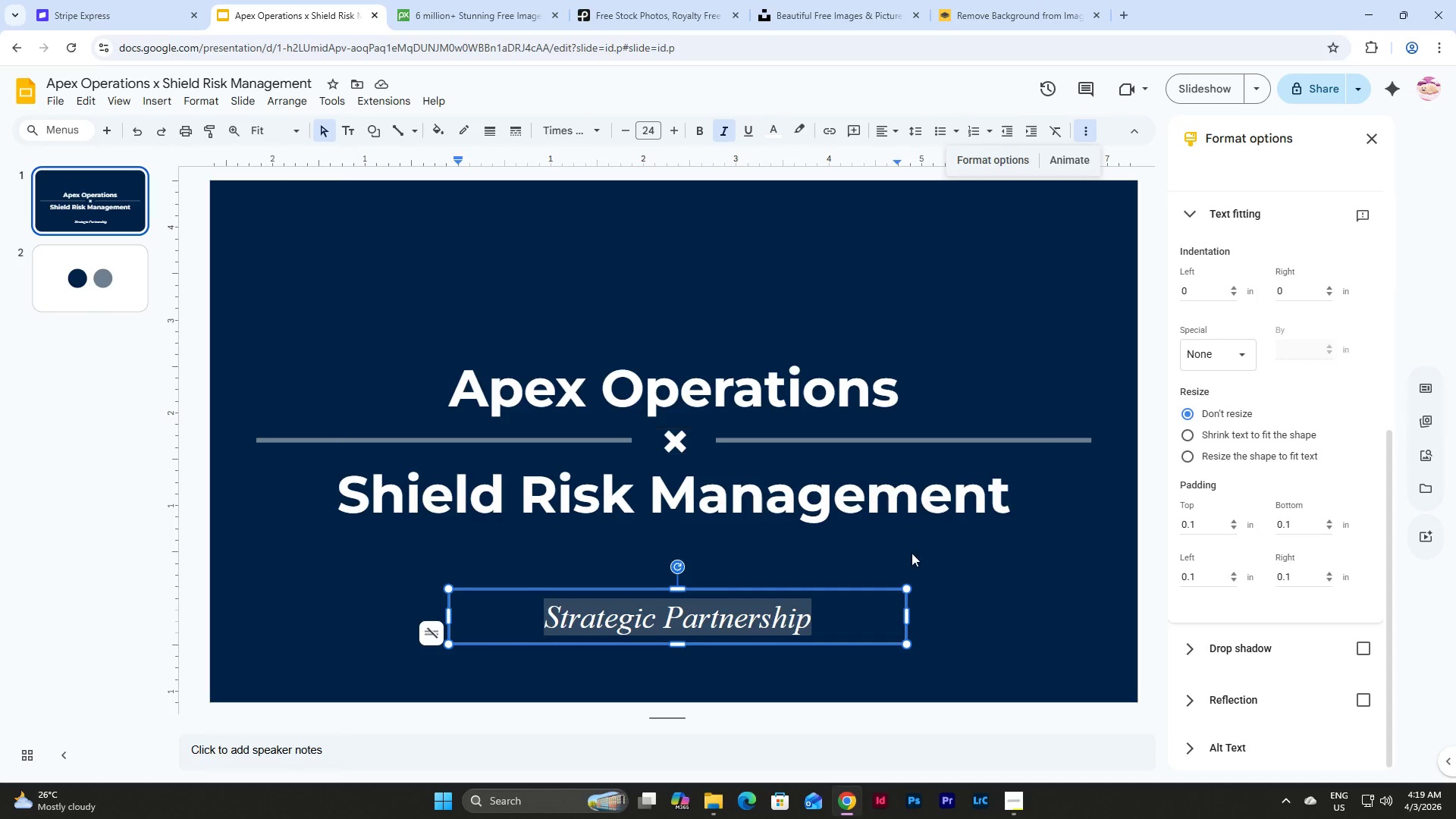 
left_click([856, 616])
 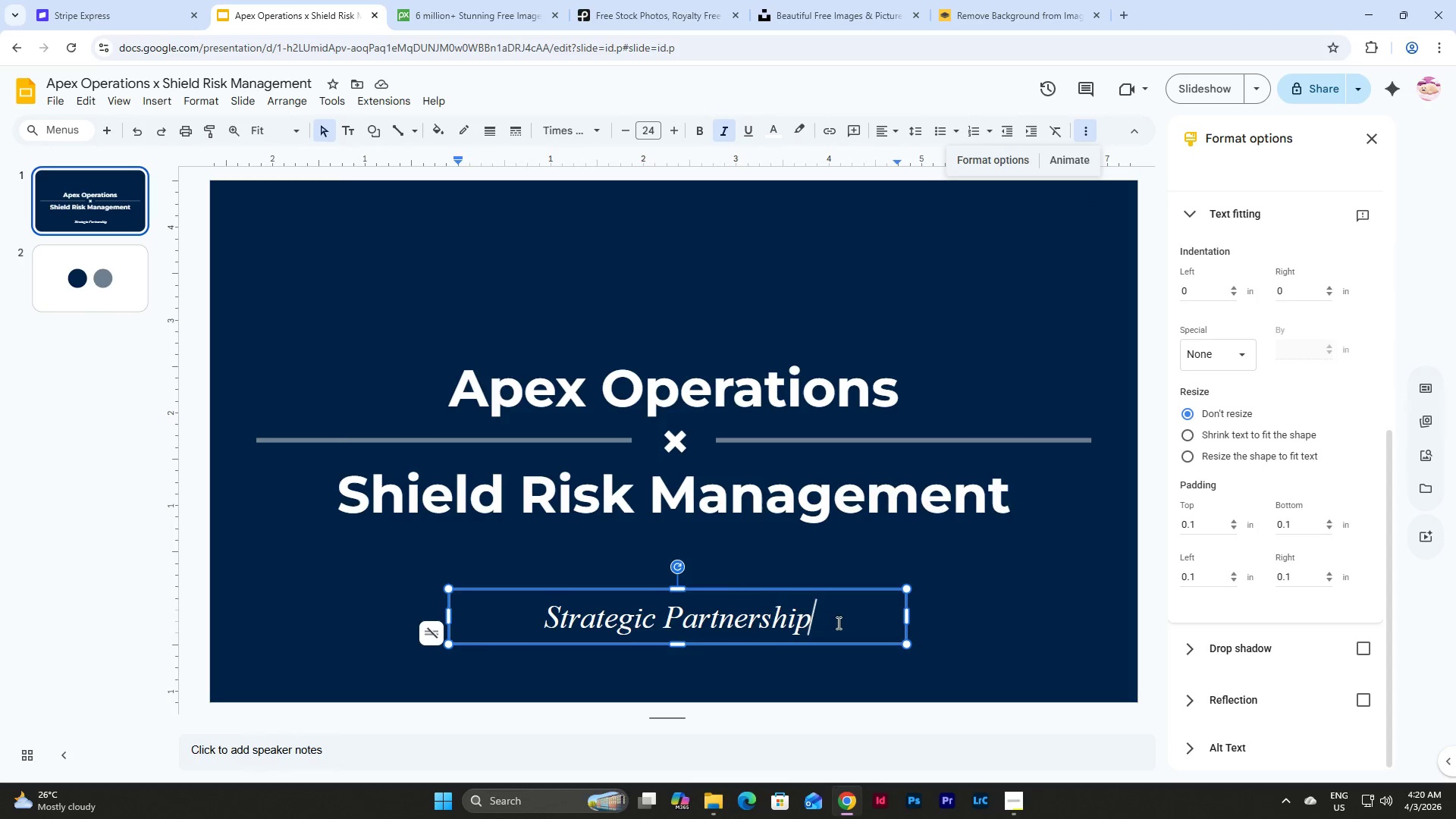 
left_click_drag(start_coordinate=[837, 623], to_coordinate=[493, 610])
 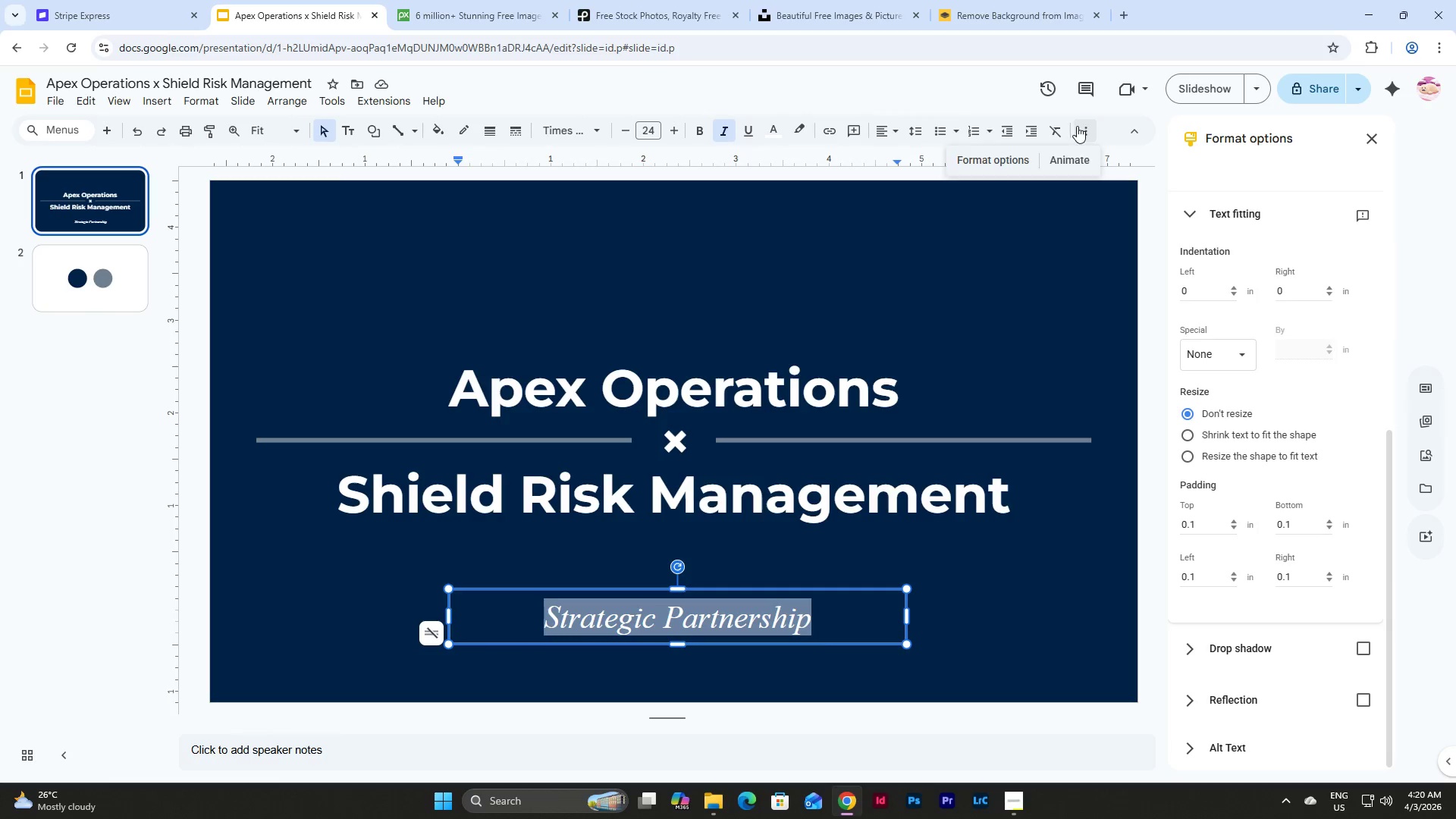 
double_click([1088, 124])
 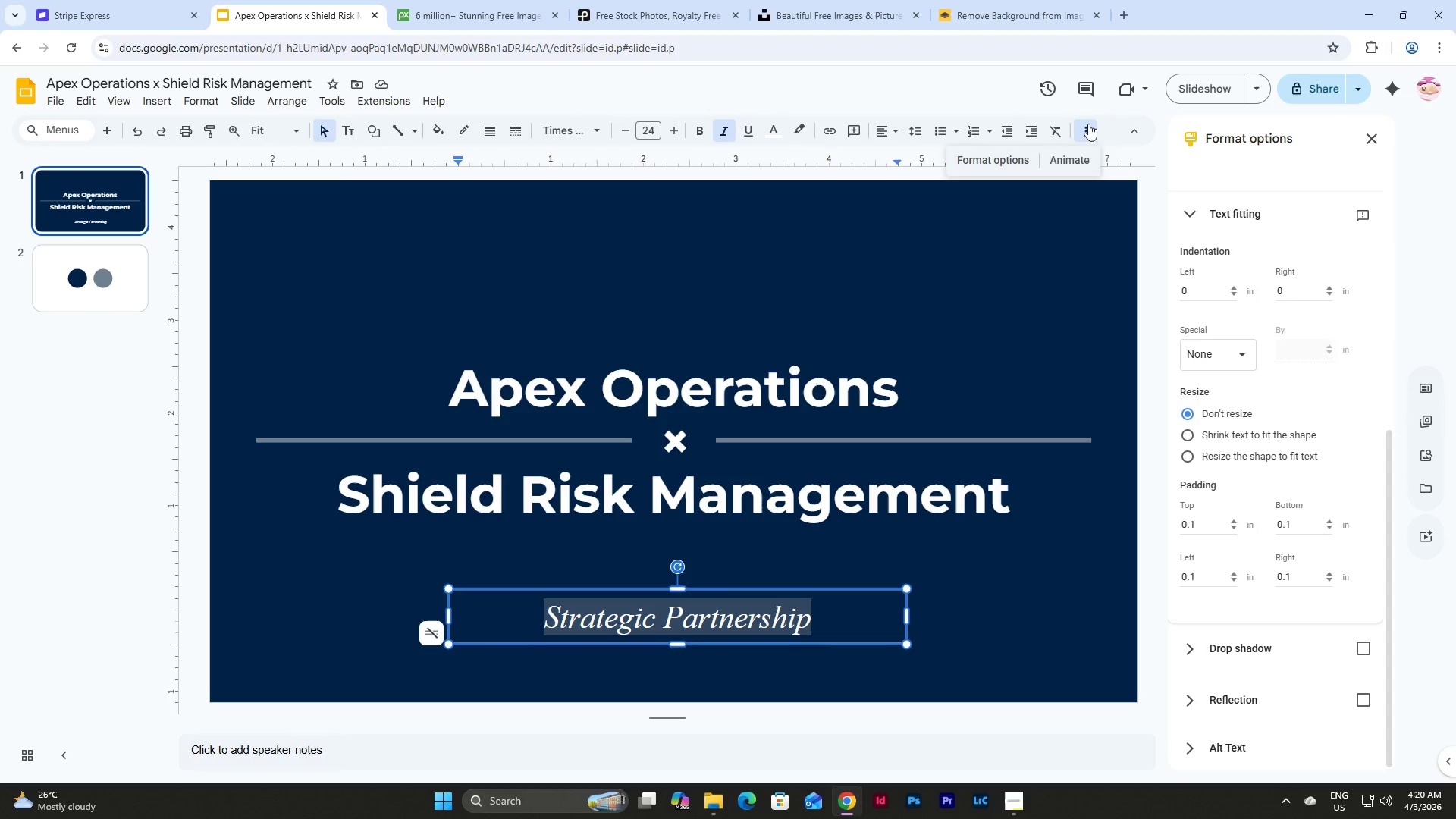 
left_click([1005, 153])
 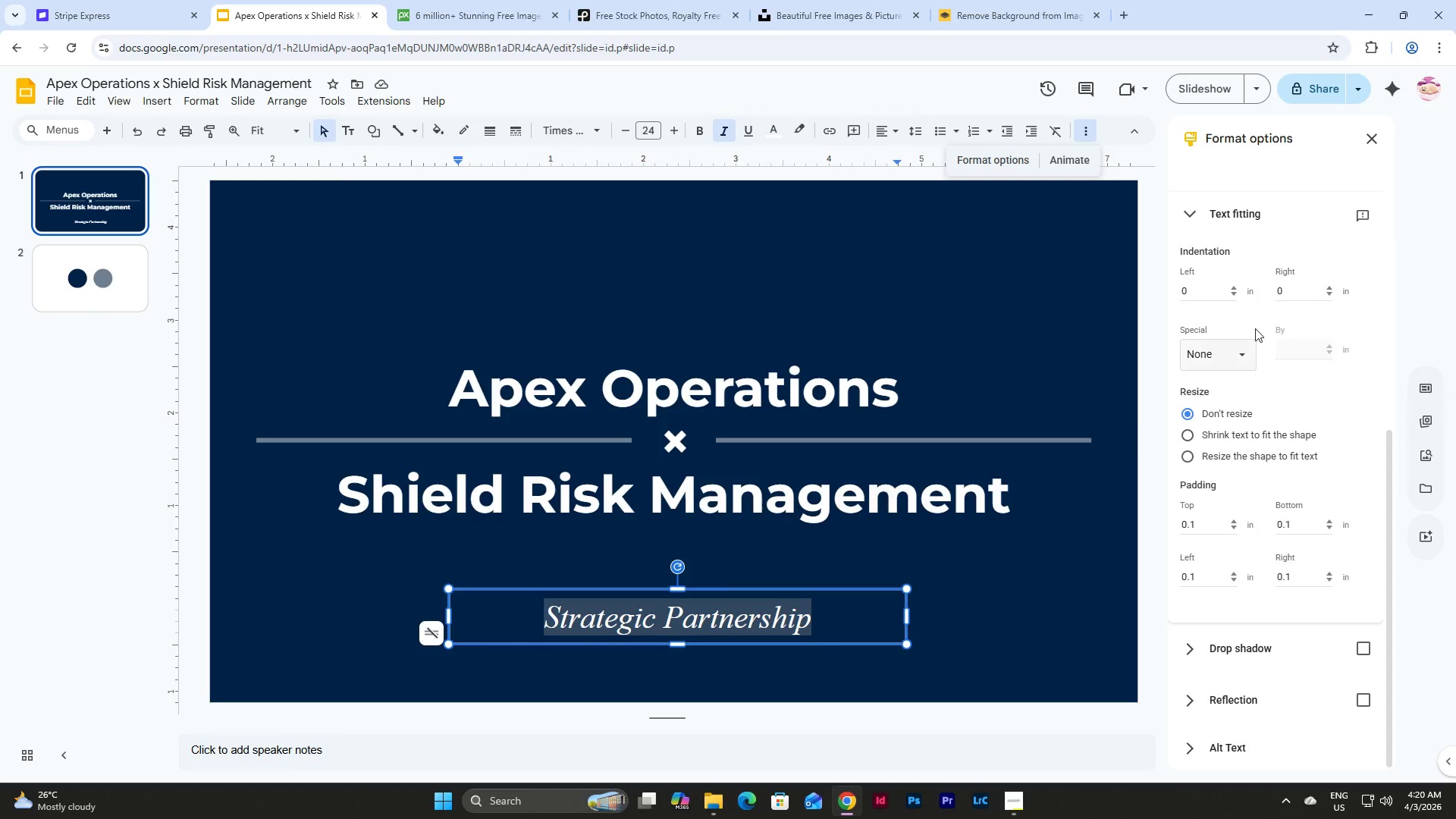 
scroll: coordinate [1272, 331], scroll_direction: down, amount: 8.0
 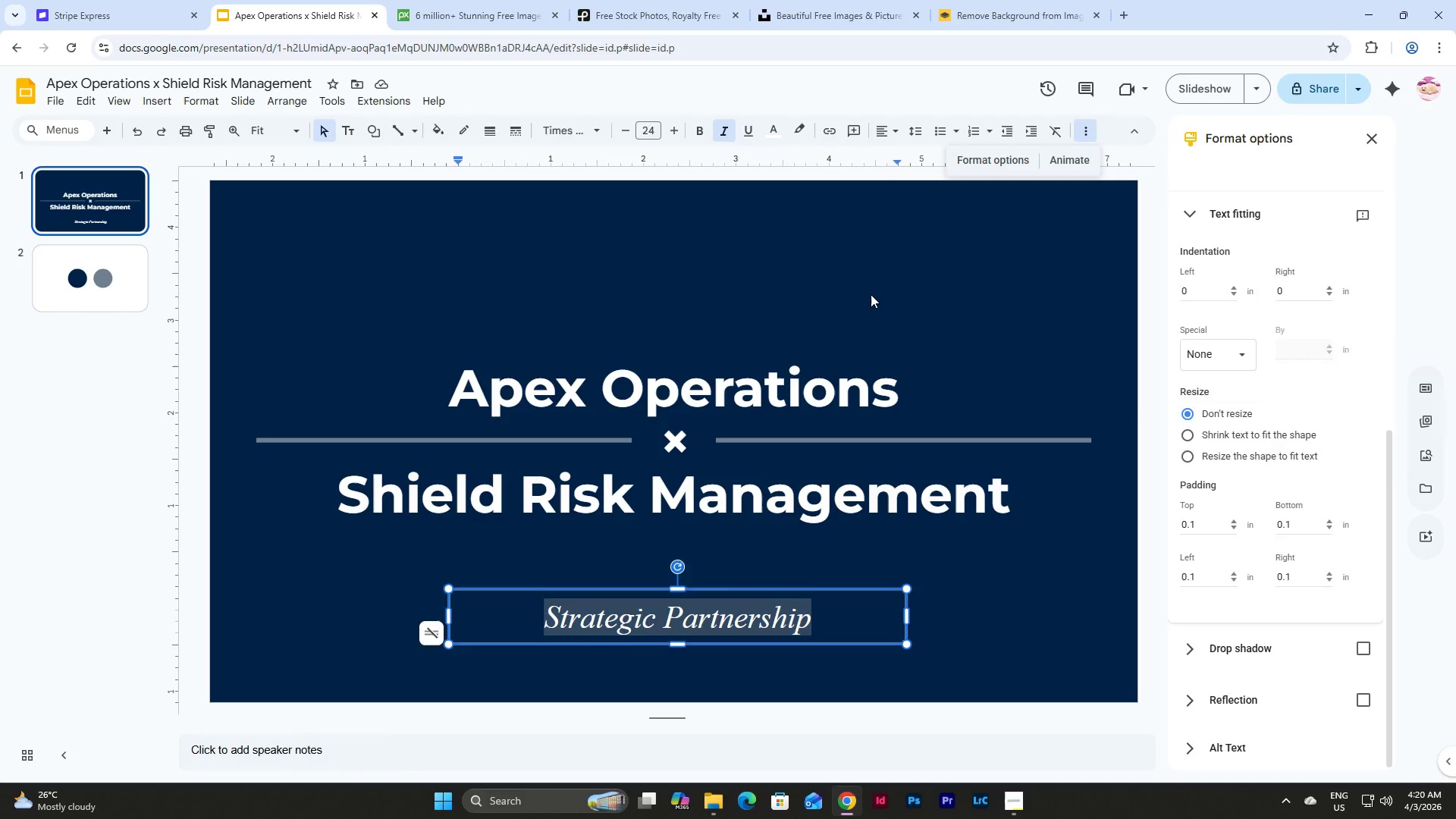 
left_click([871, 294])
 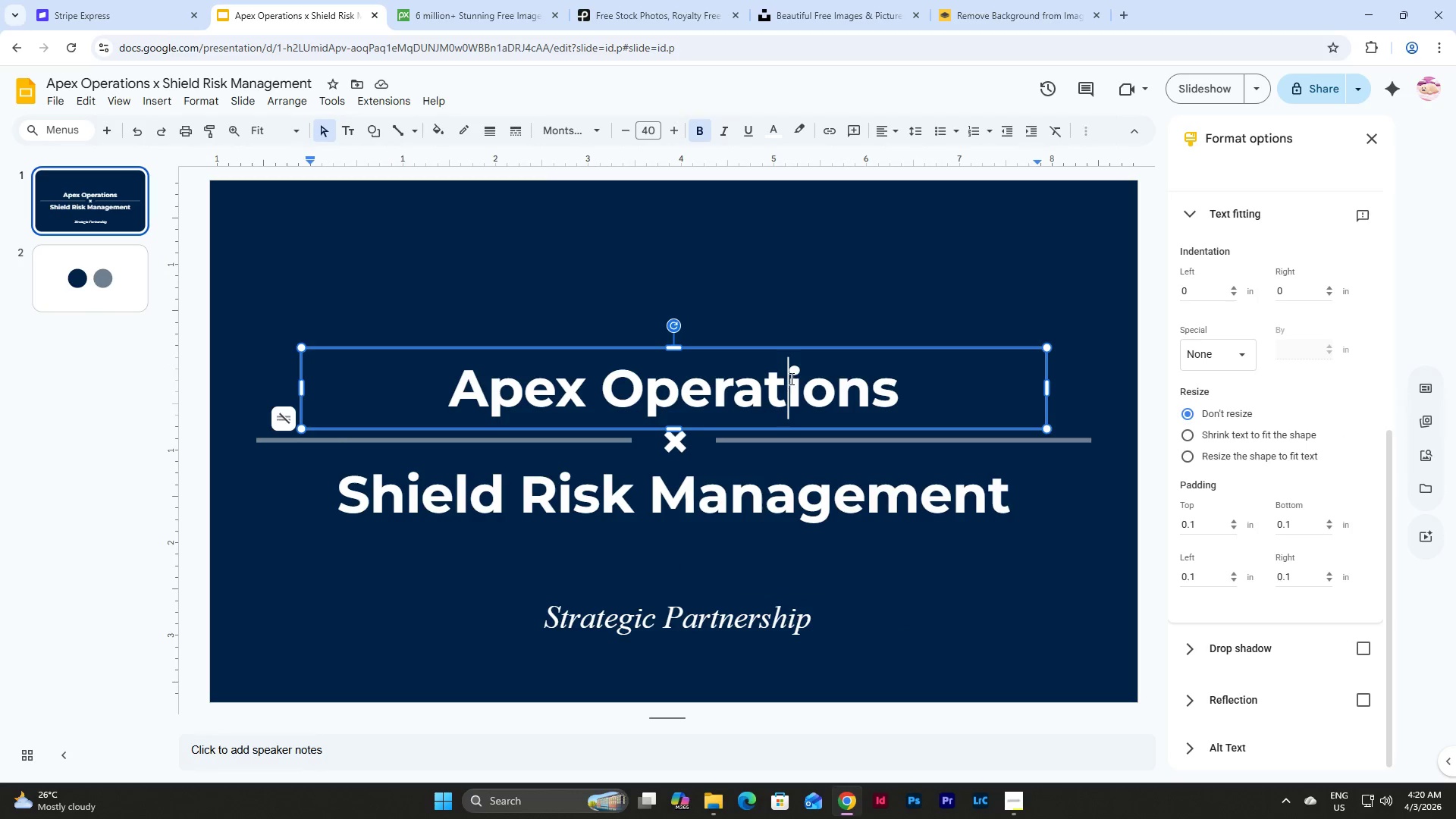 
double_click([855, 377])
 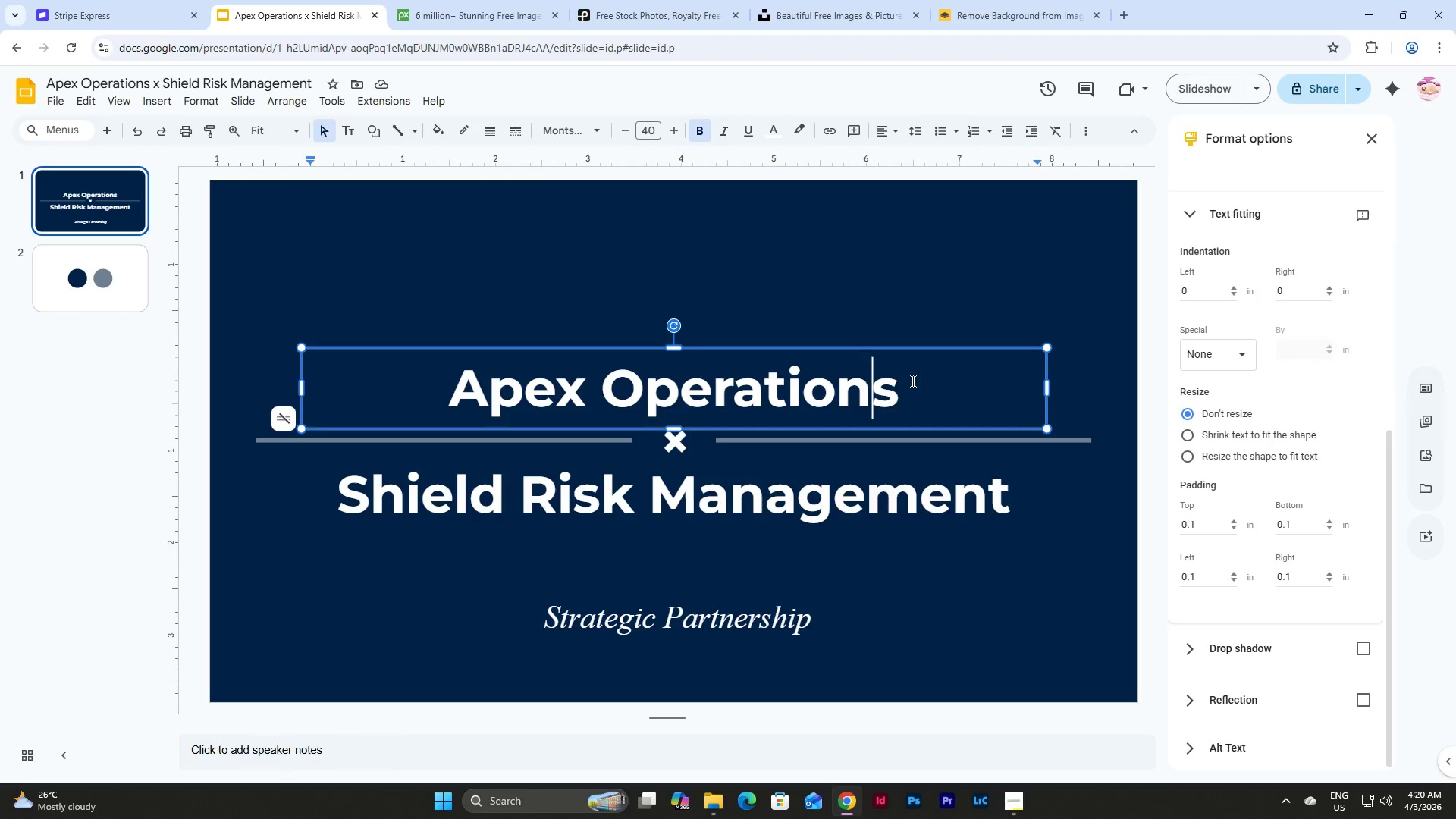 
left_click_drag(start_coordinate=[915, 382], to_coordinate=[502, 391])
 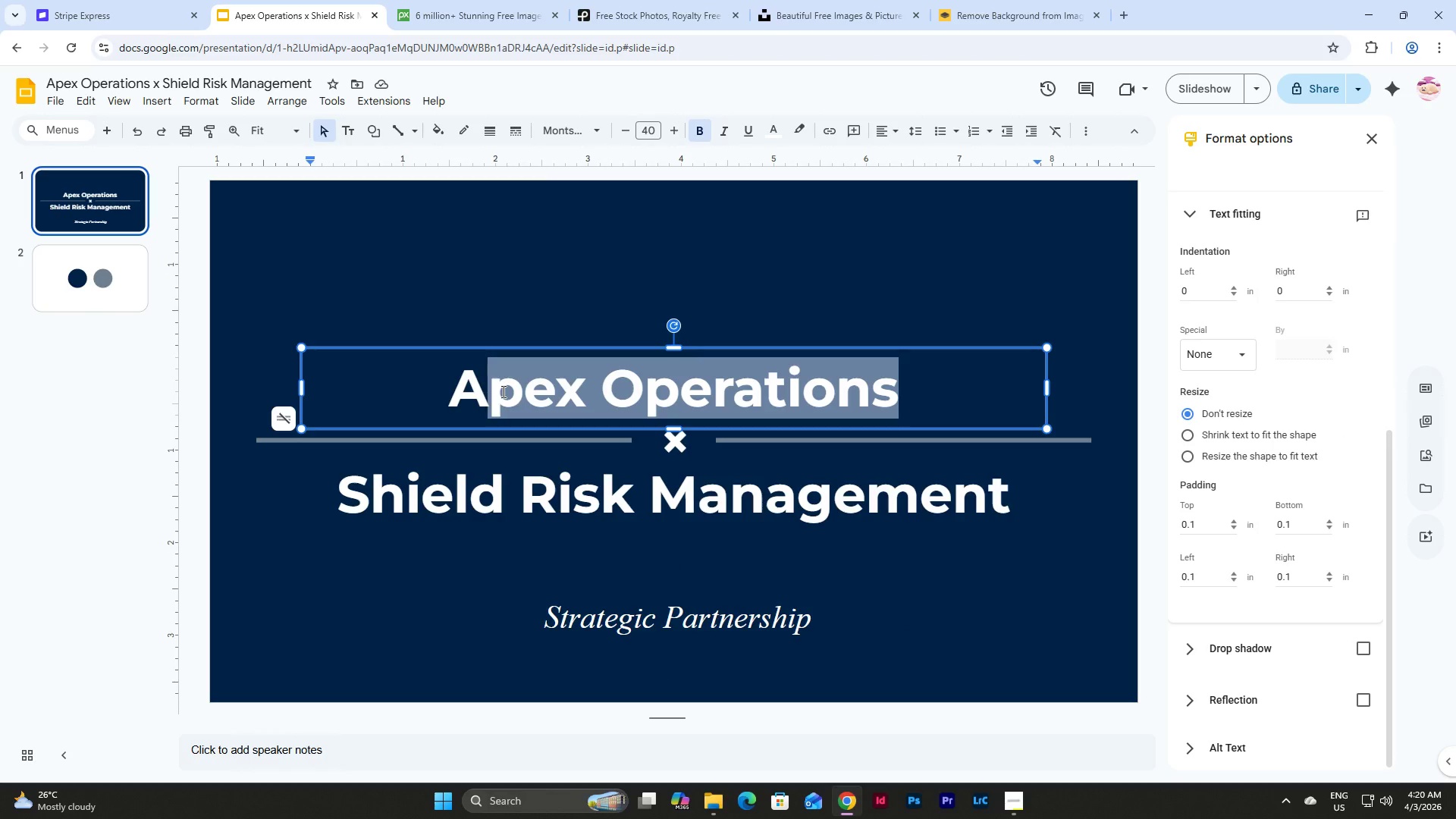 
type(PEX OPERATIONS)
 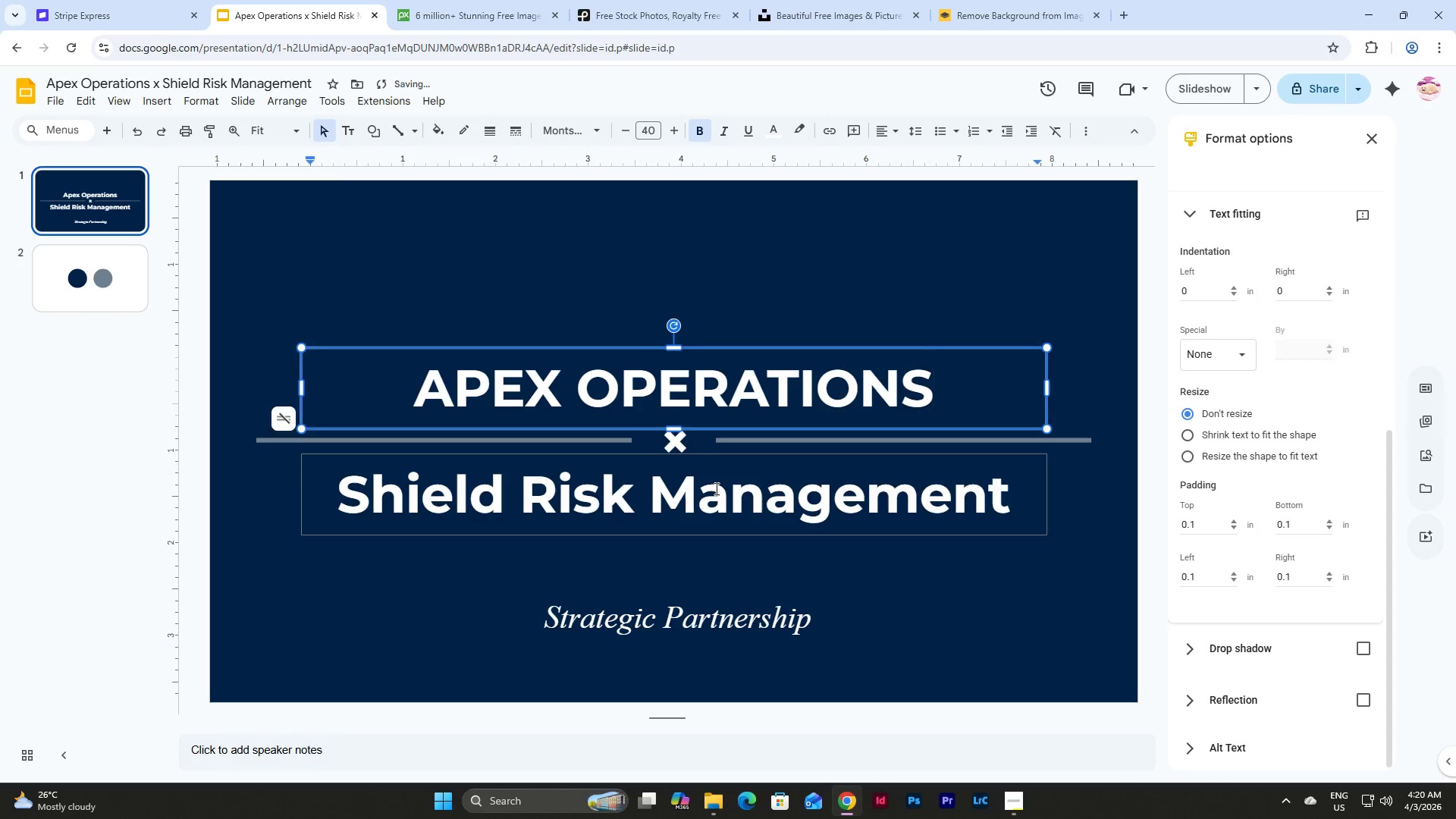 
double_click([490, 504])
 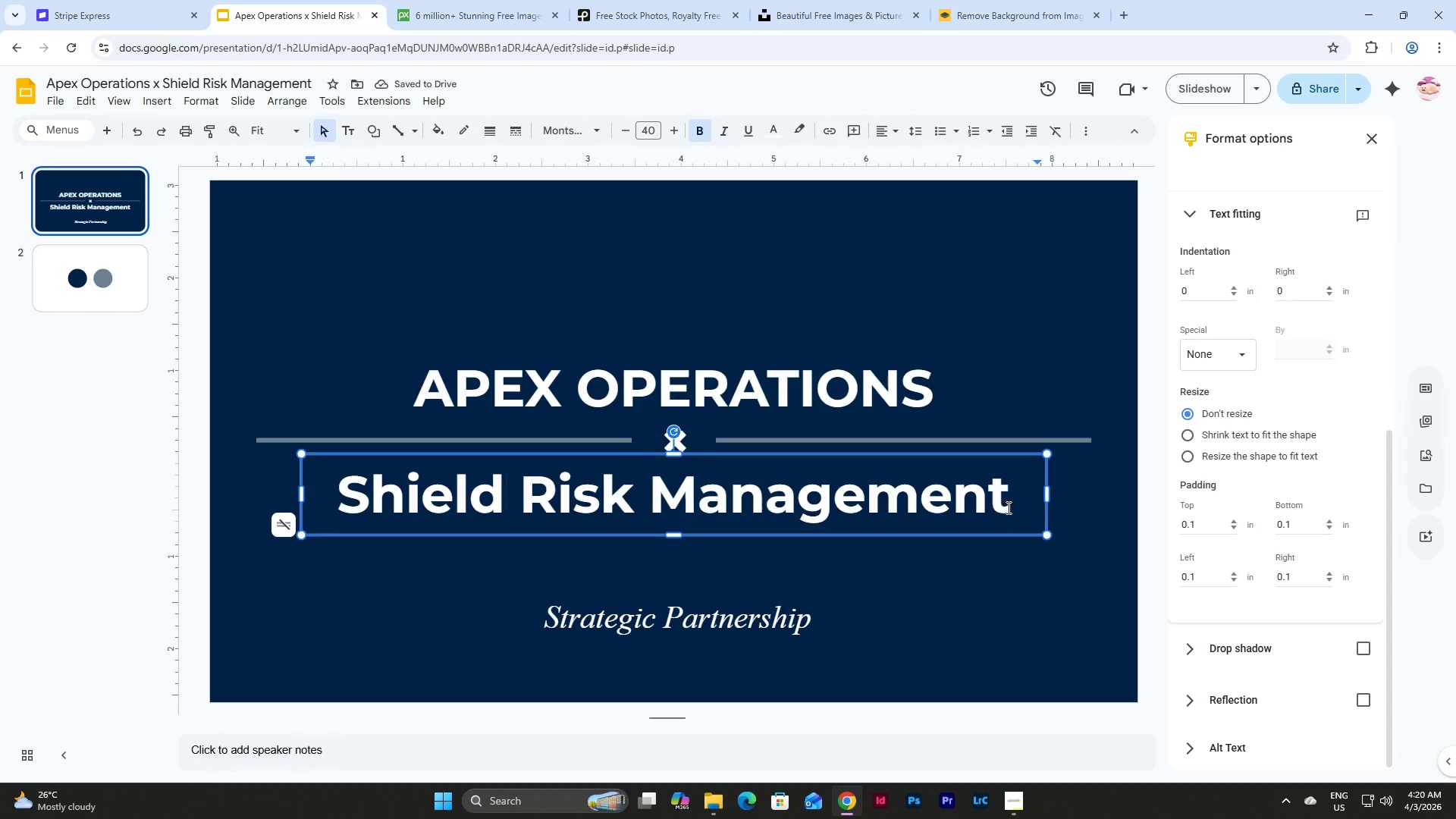 
left_click_drag(start_coordinate=[1007, 507], to_coordinate=[367, 493])
 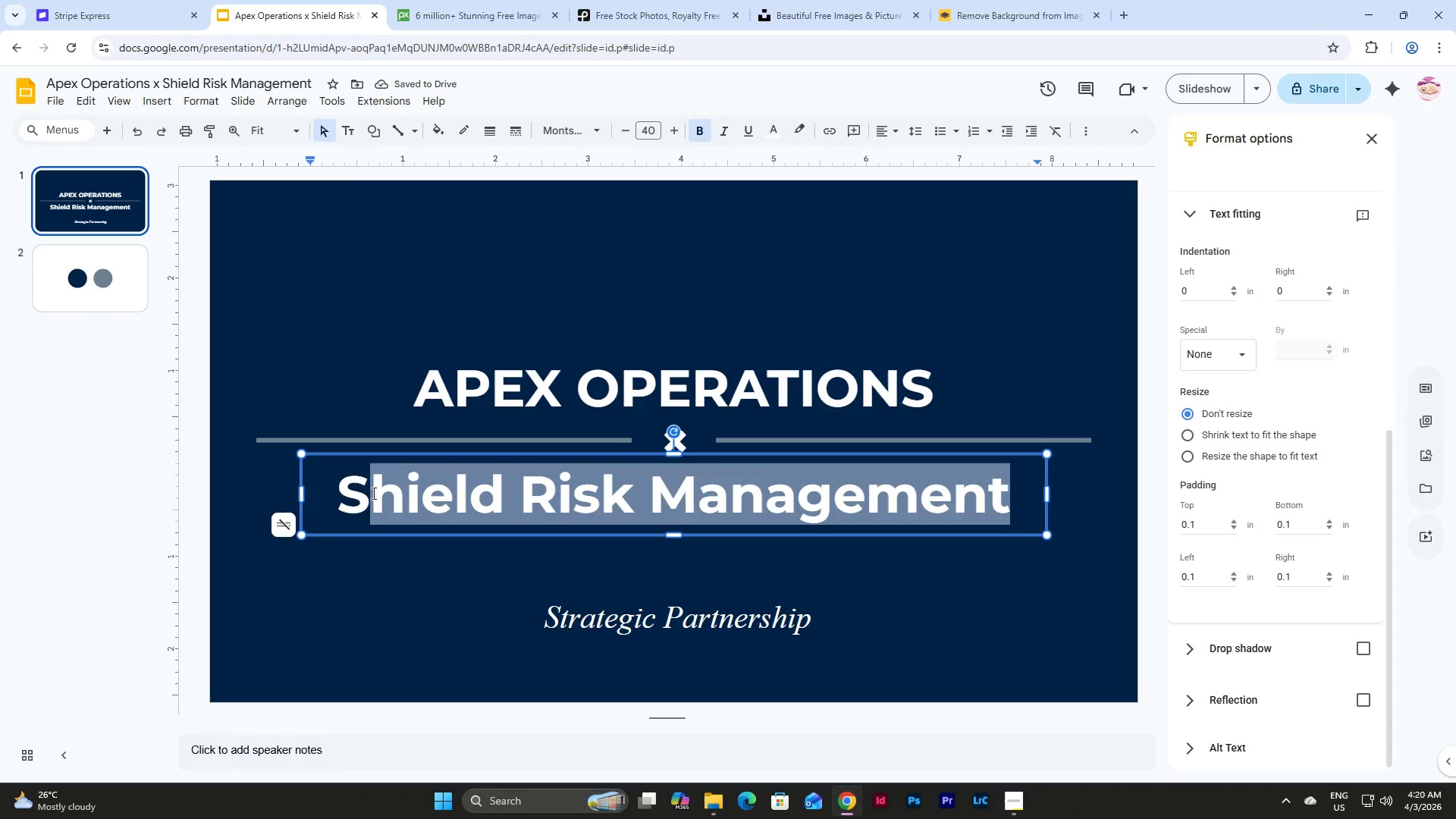 
type(HILED)
key(Backspace)
key(Backspace)
key(Backspace)
type(ELD RISK MANAGEMENT)
 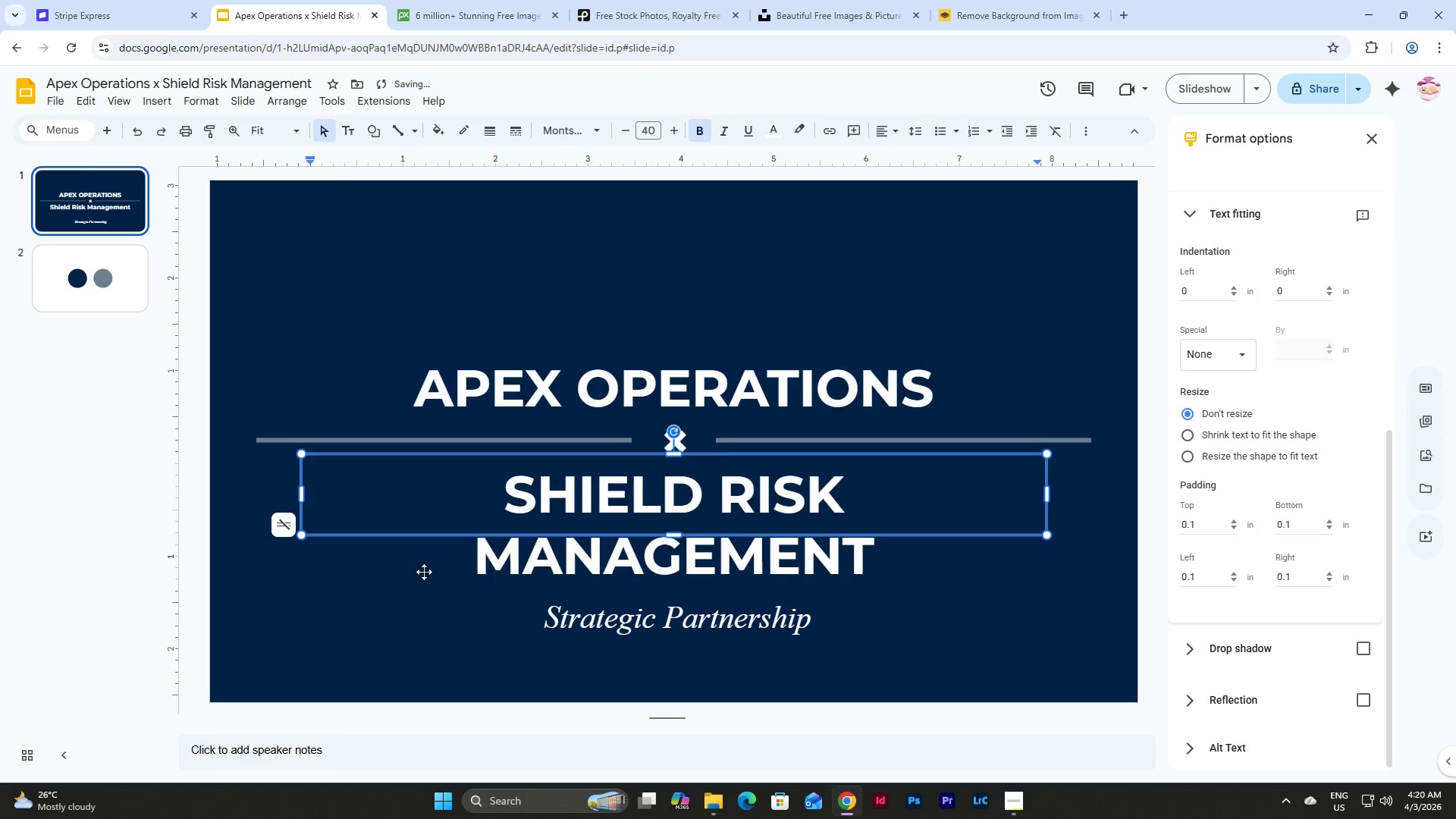 
left_click([473, 634])
 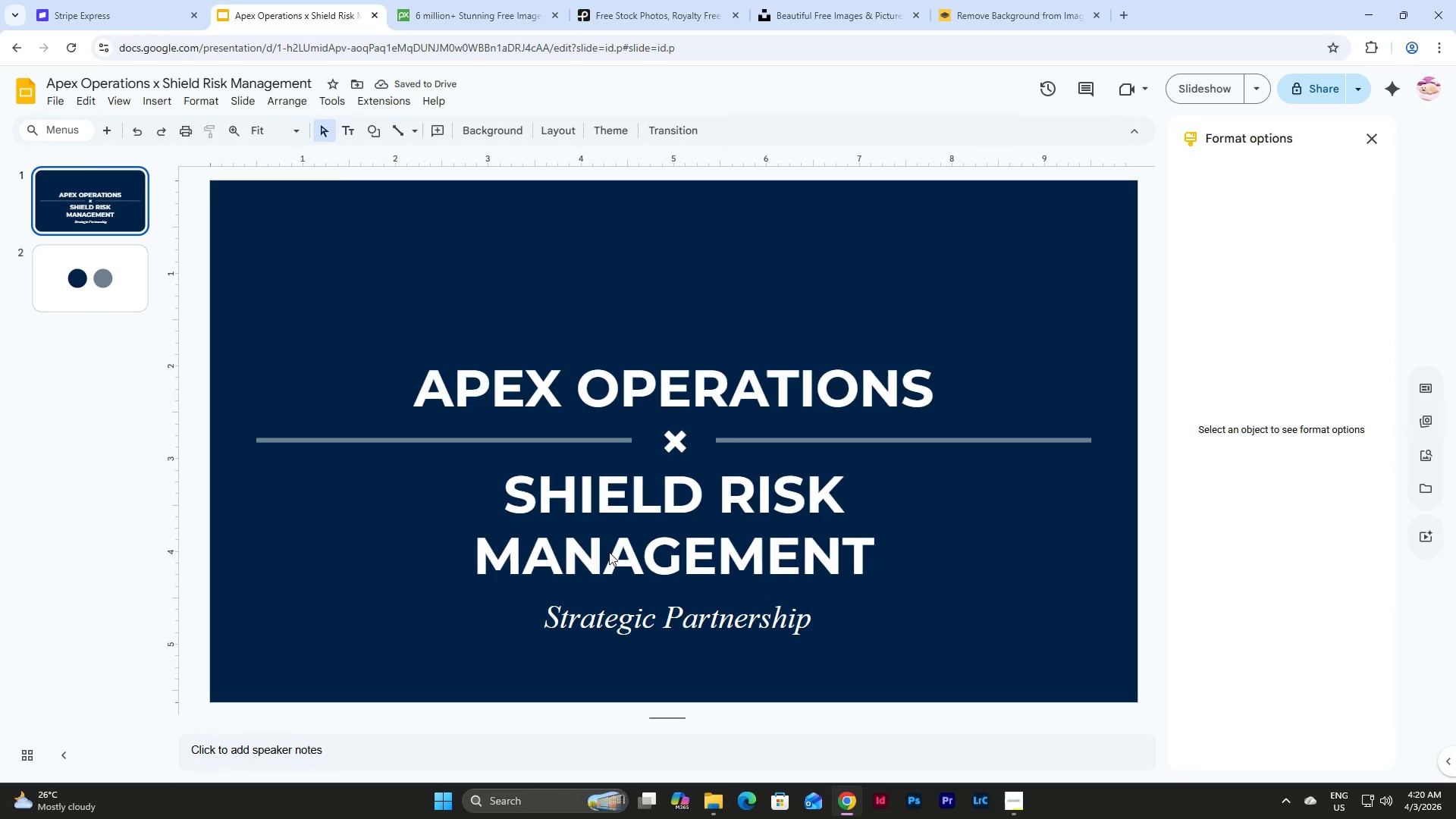 
double_click([748, 511])
 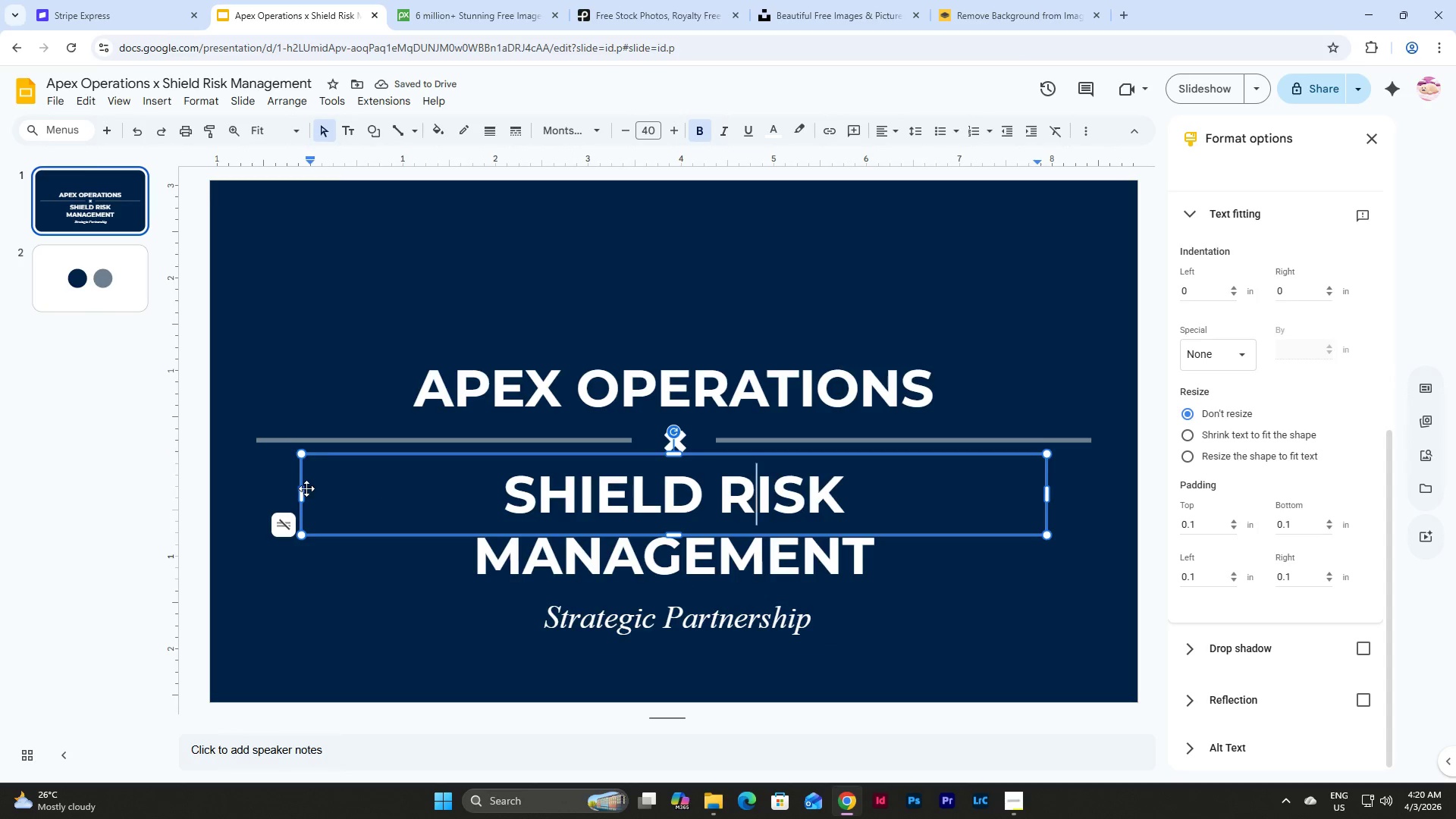 
left_click_drag(start_coordinate=[302, 491], to_coordinate=[256, 494])
 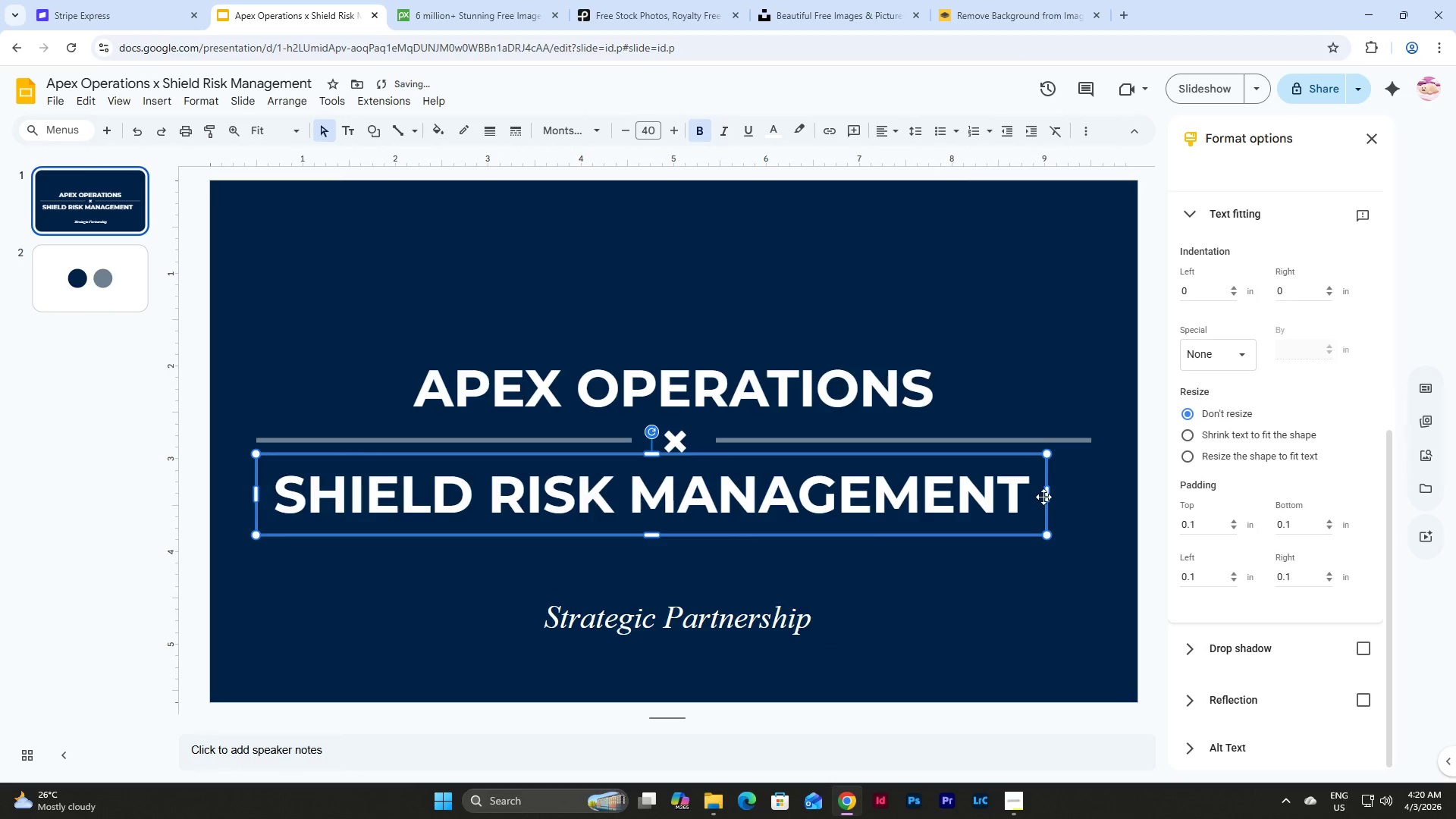 
left_click([1043, 497])
 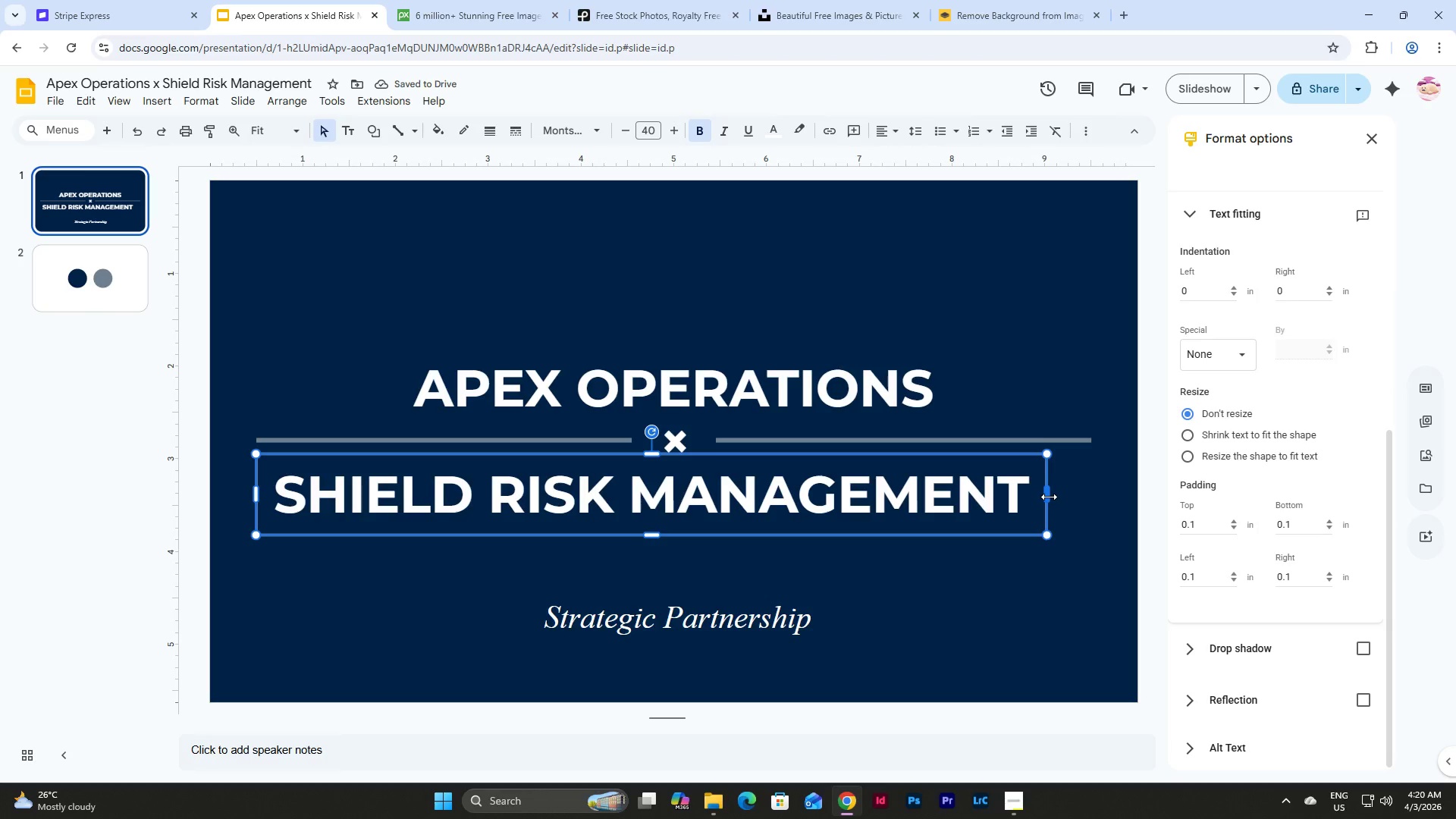 
left_click_drag(start_coordinate=[1049, 497], to_coordinate=[1092, 501])
 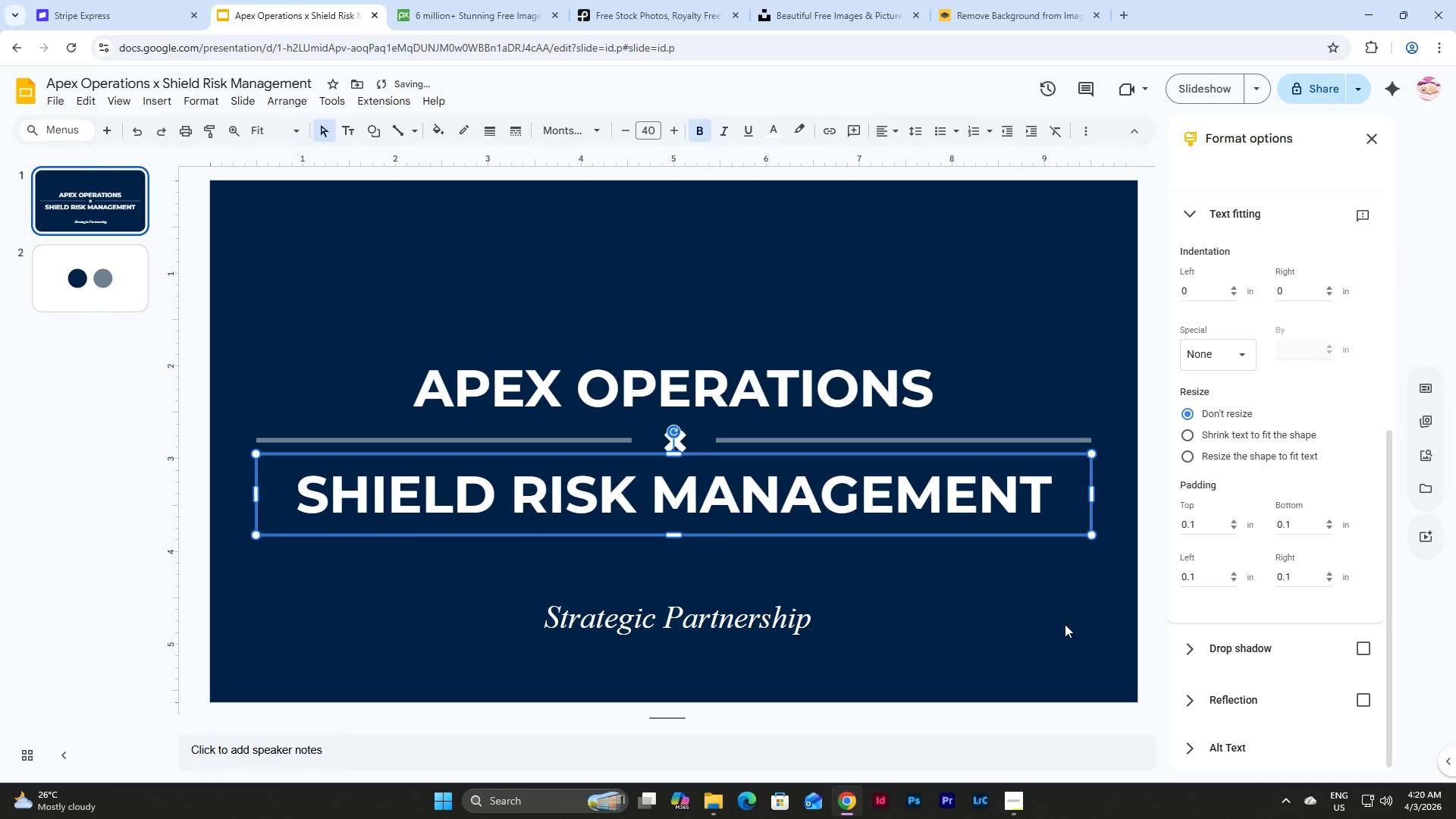 
left_click([1065, 624])
 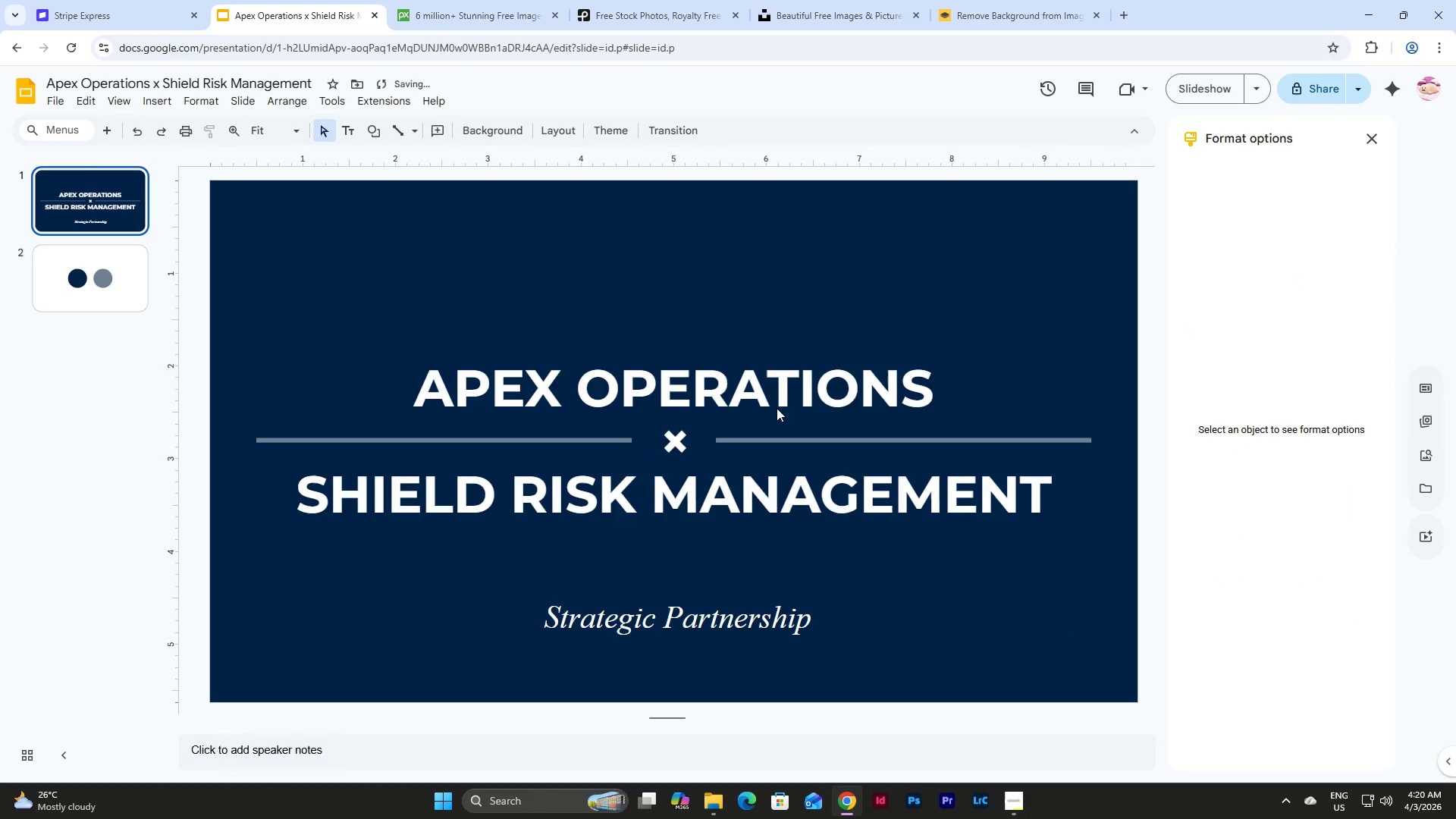 
left_click([764, 394])
 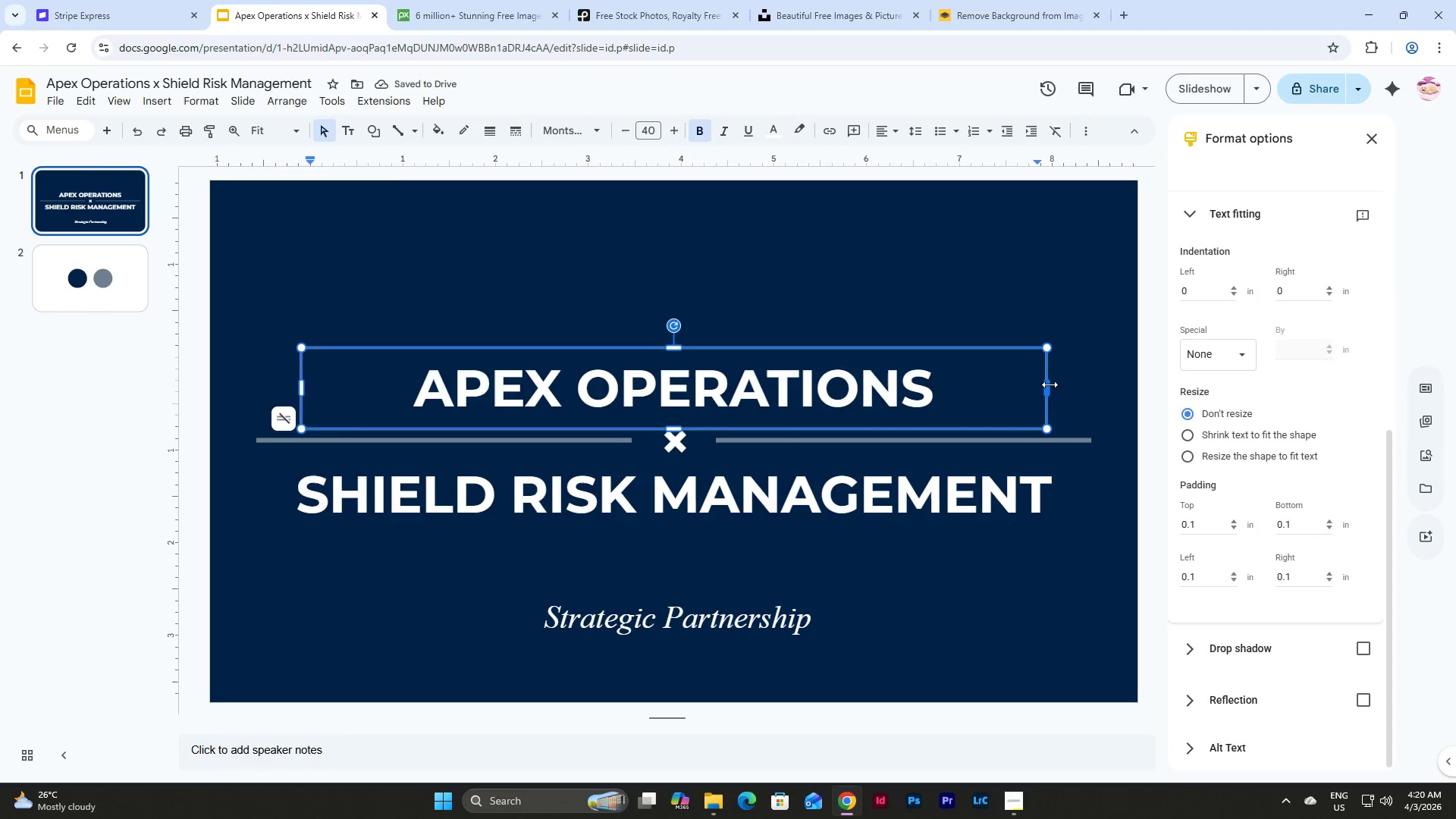 
left_click_drag(start_coordinate=[1049, 384], to_coordinate=[1088, 394])
 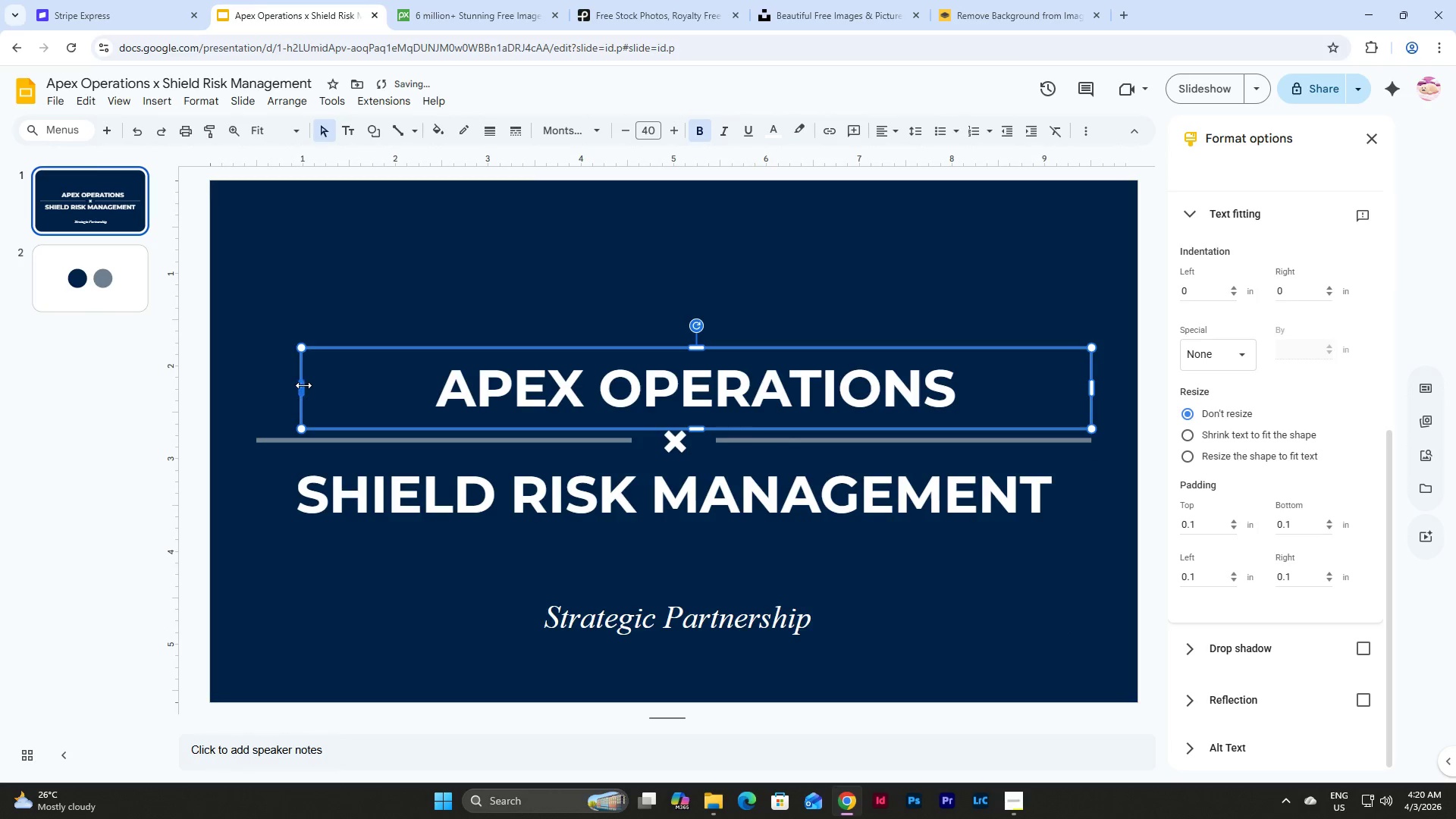 
left_click_drag(start_coordinate=[301, 385], to_coordinate=[258, 386])
 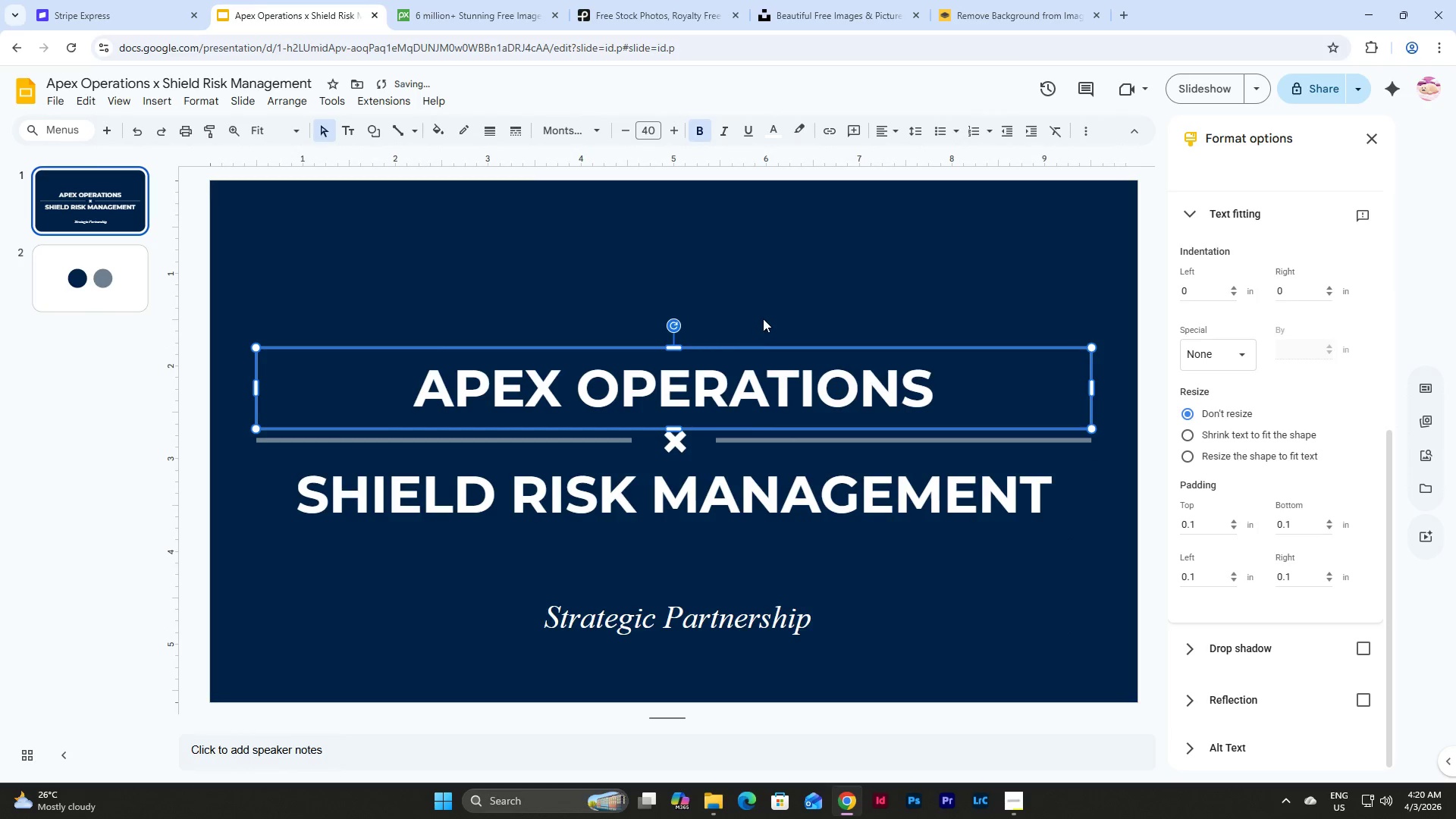 
left_click([769, 315])
 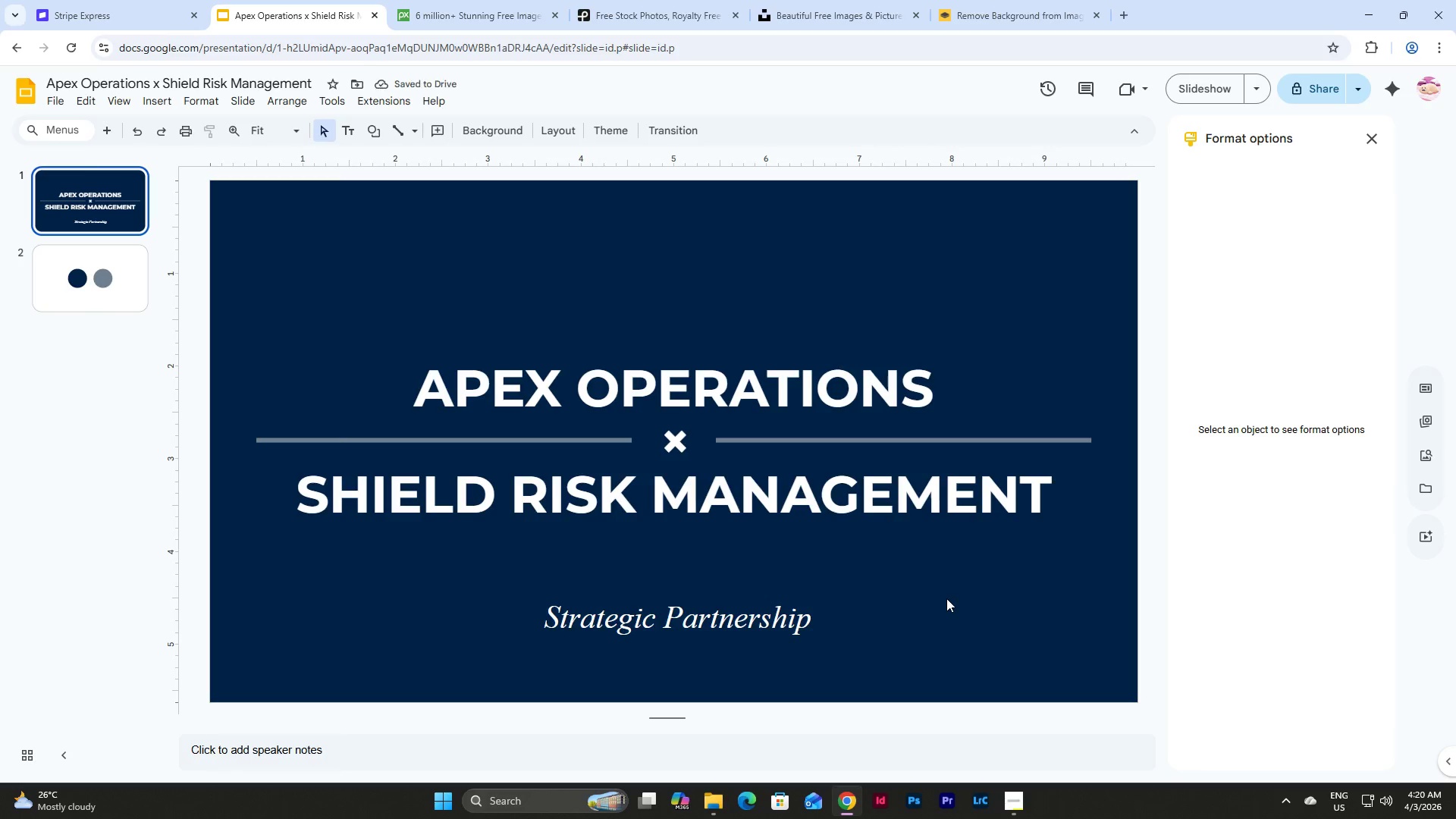 
left_click_drag(start_coordinate=[946, 598], to_coordinate=[827, 488])
 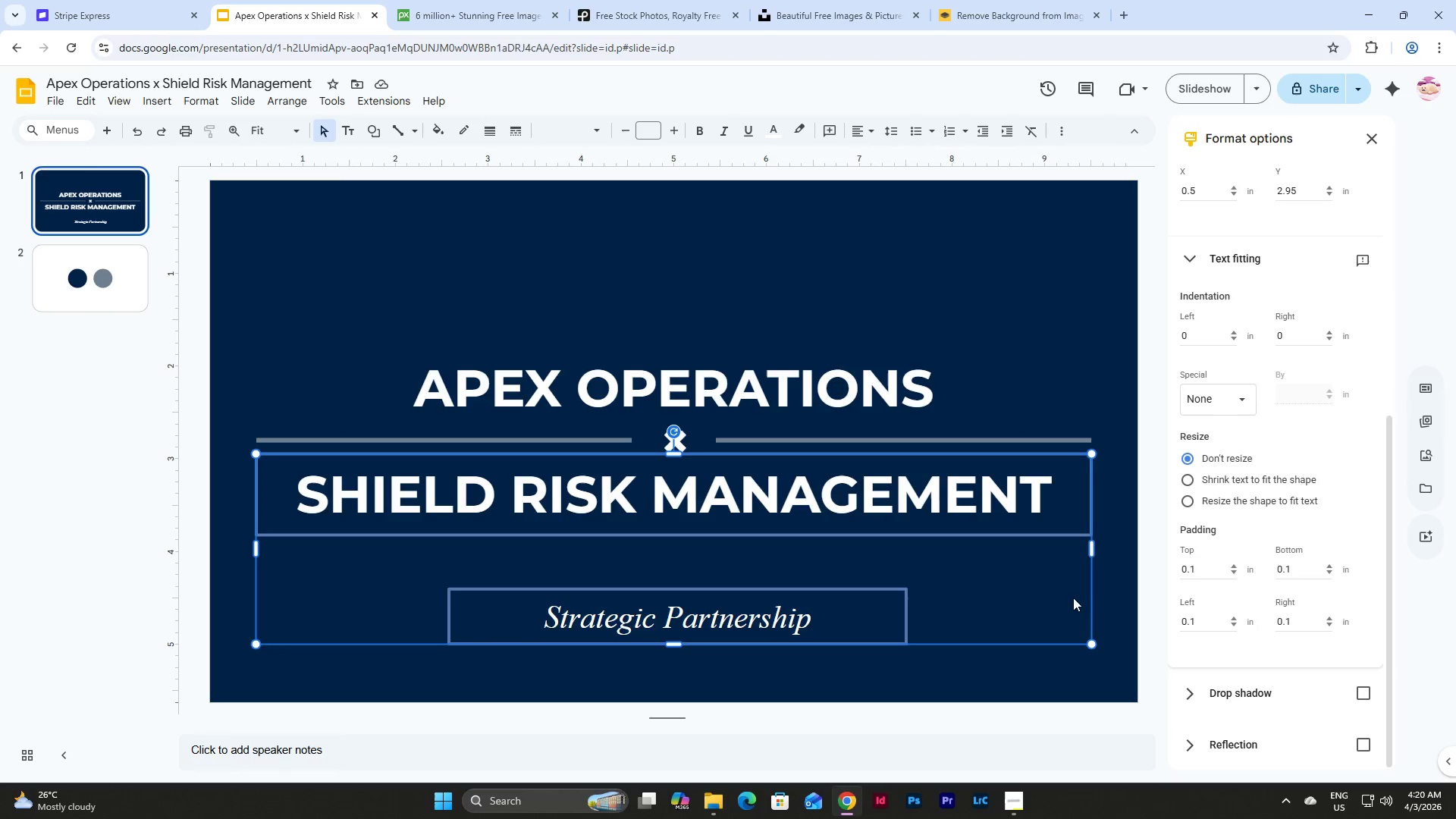 
left_click([1106, 564])
 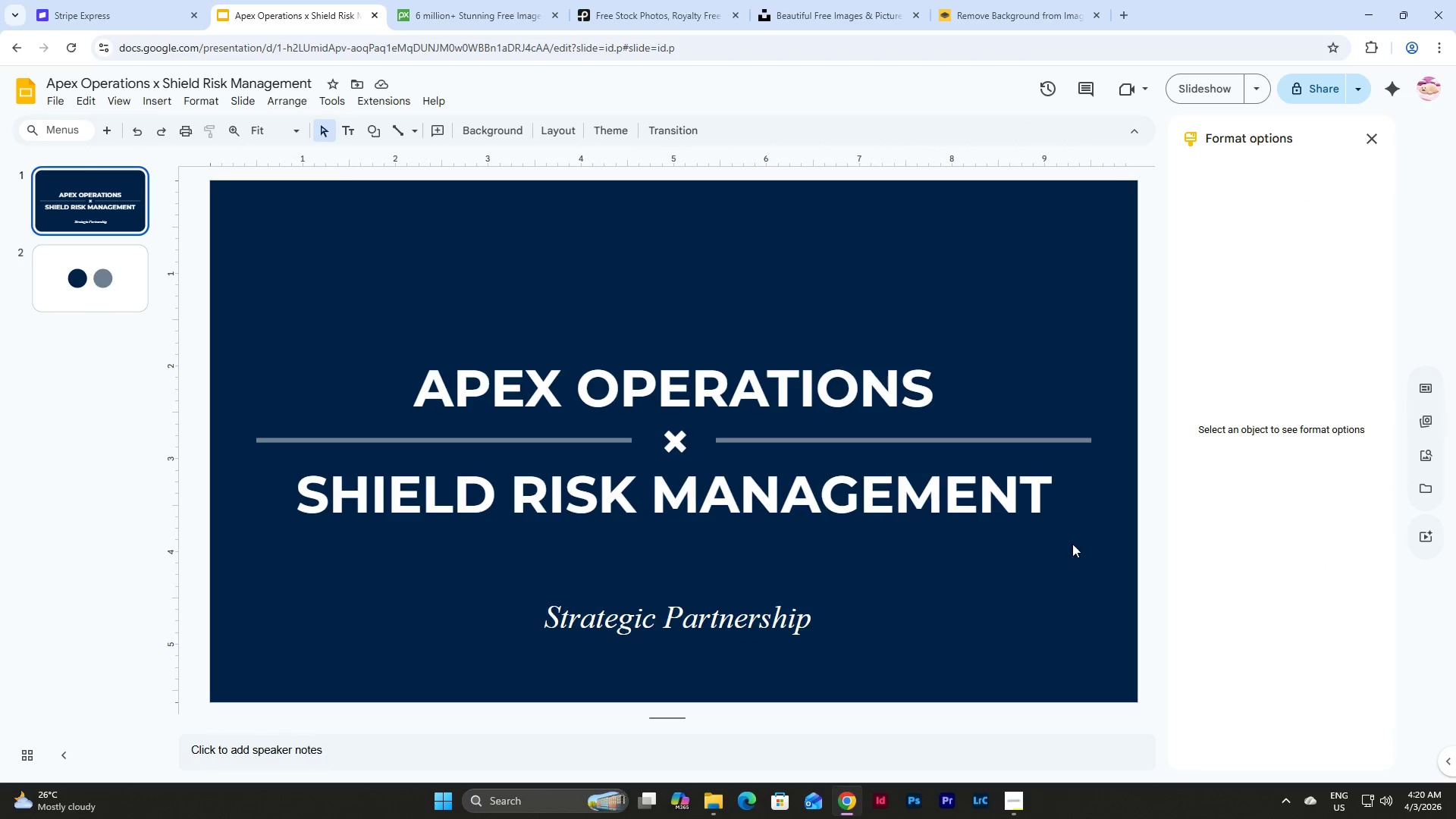 
left_click_drag(start_coordinate=[1065, 541], to_coordinate=[821, 447])
 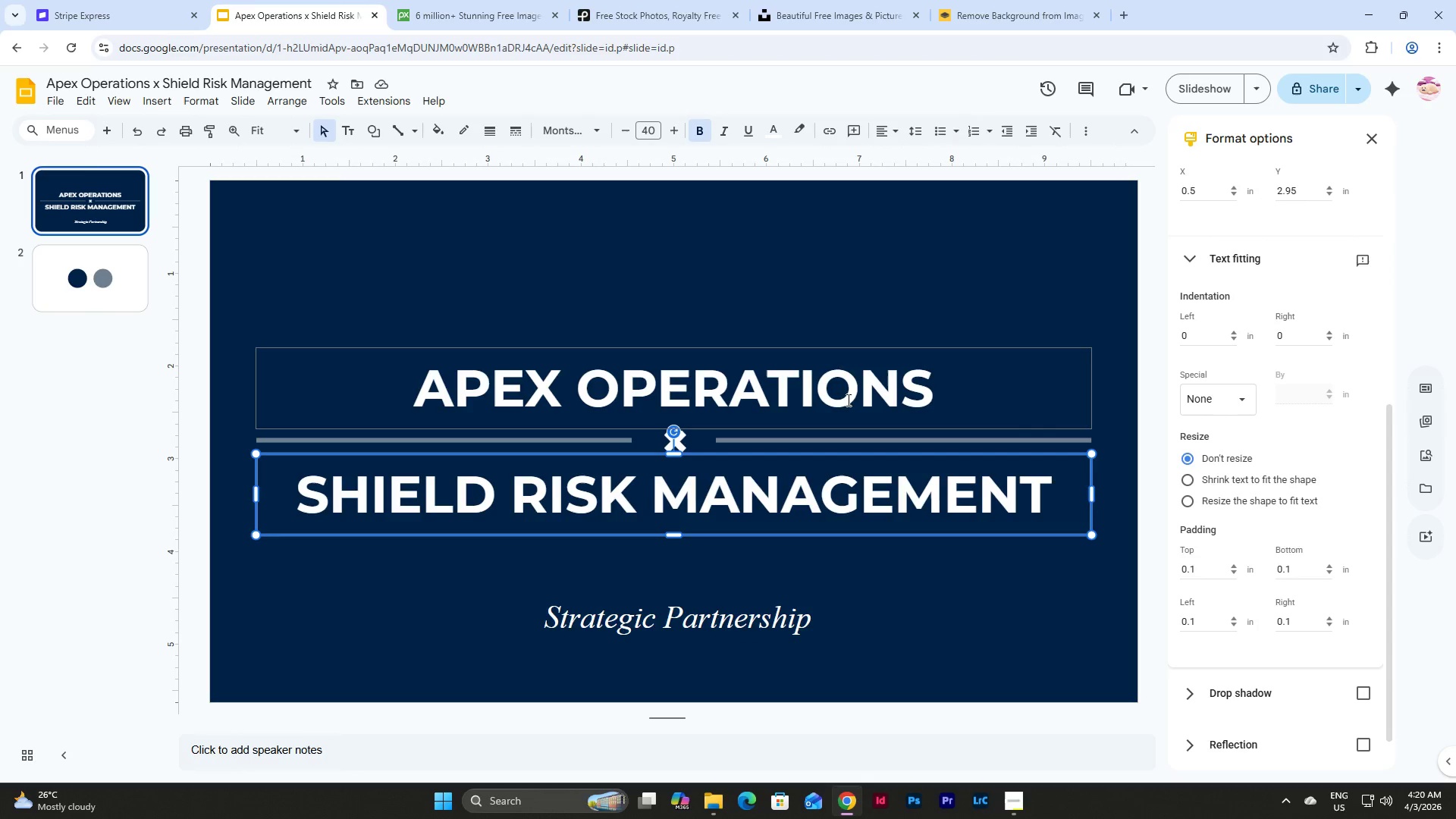 
hold_key(key=ShiftLeft, duration=0.66)
left_click([847, 381])
 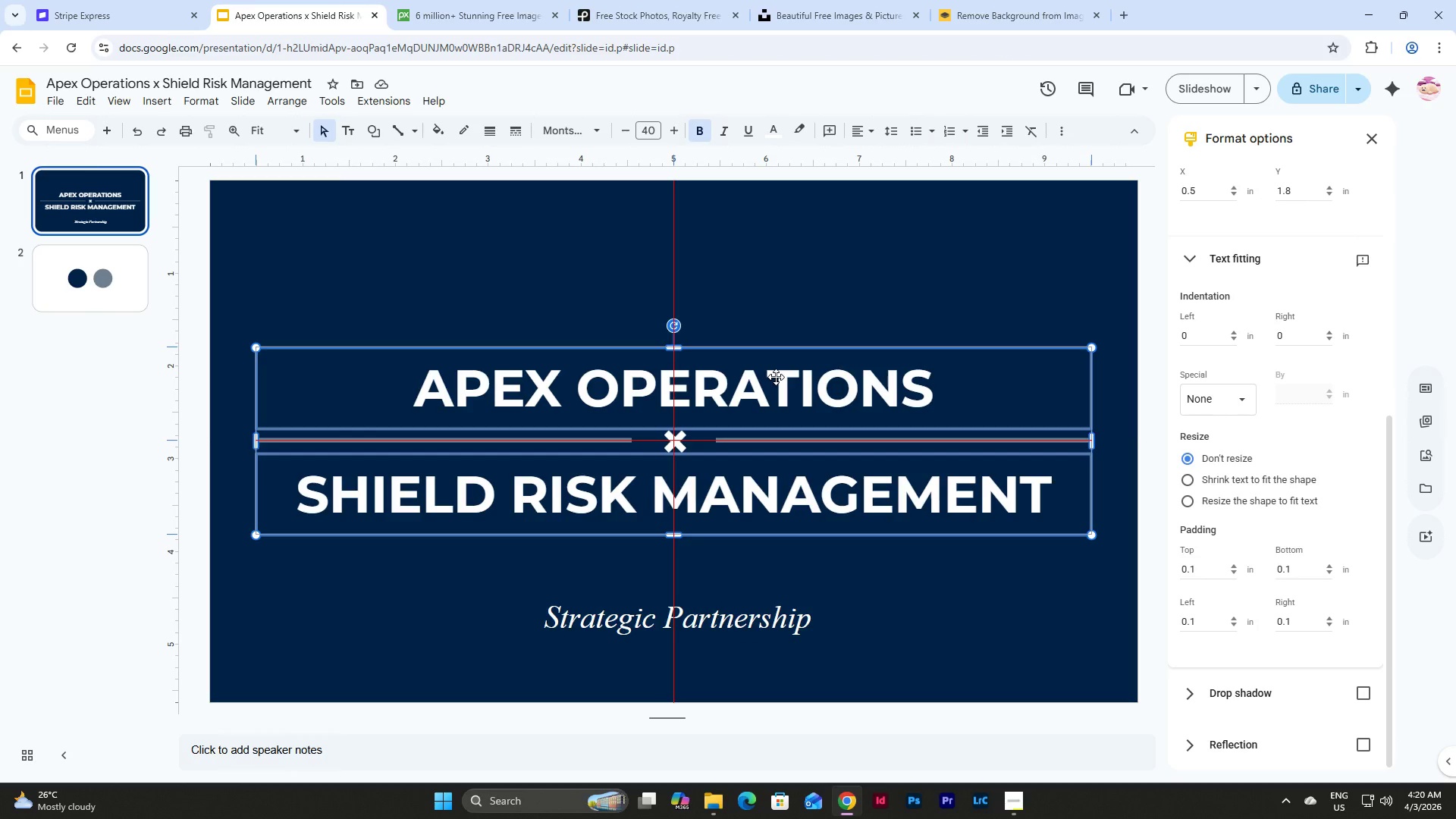 
left_click([831, 309])
 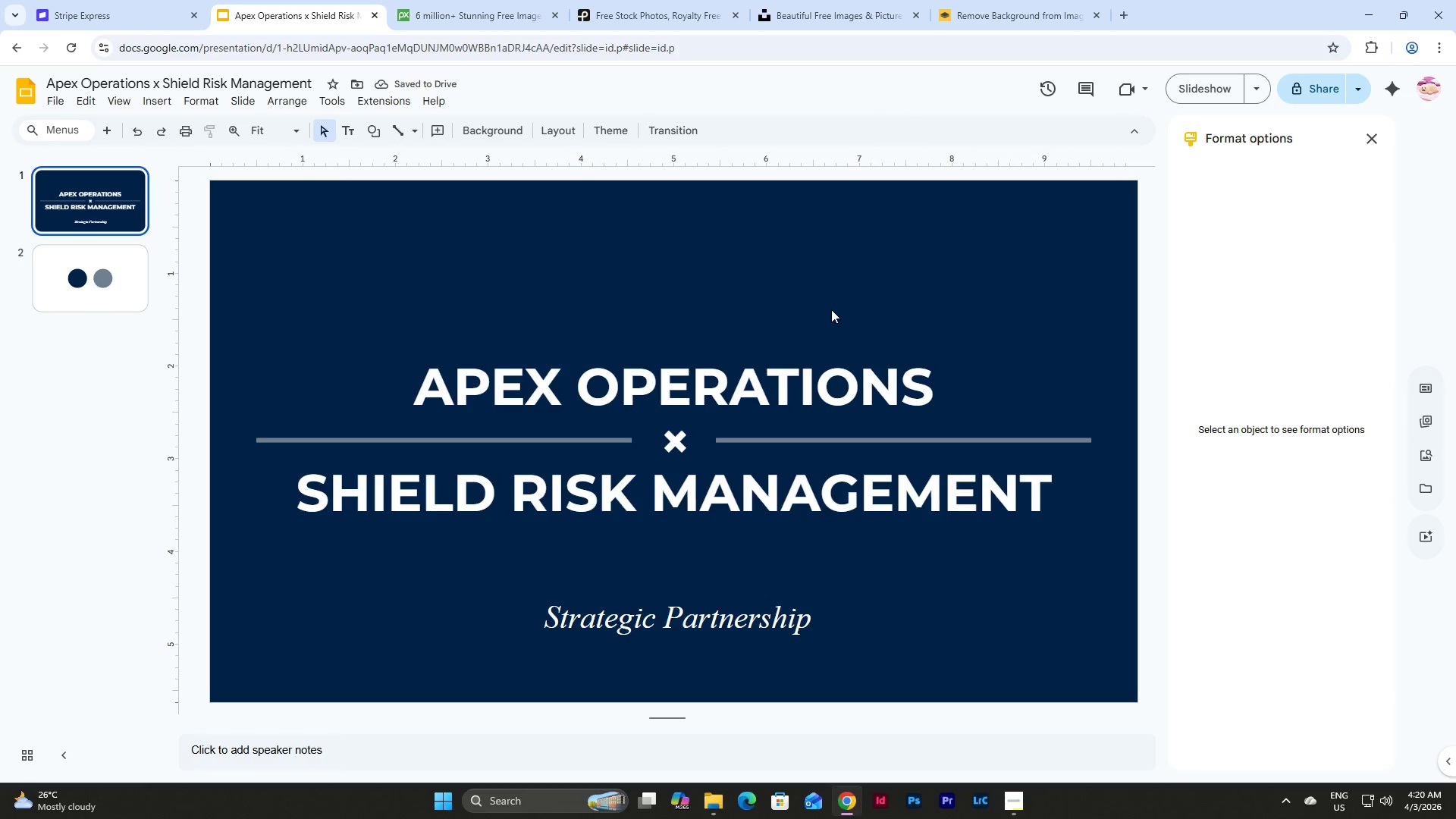 
left_click([1009, 579])
 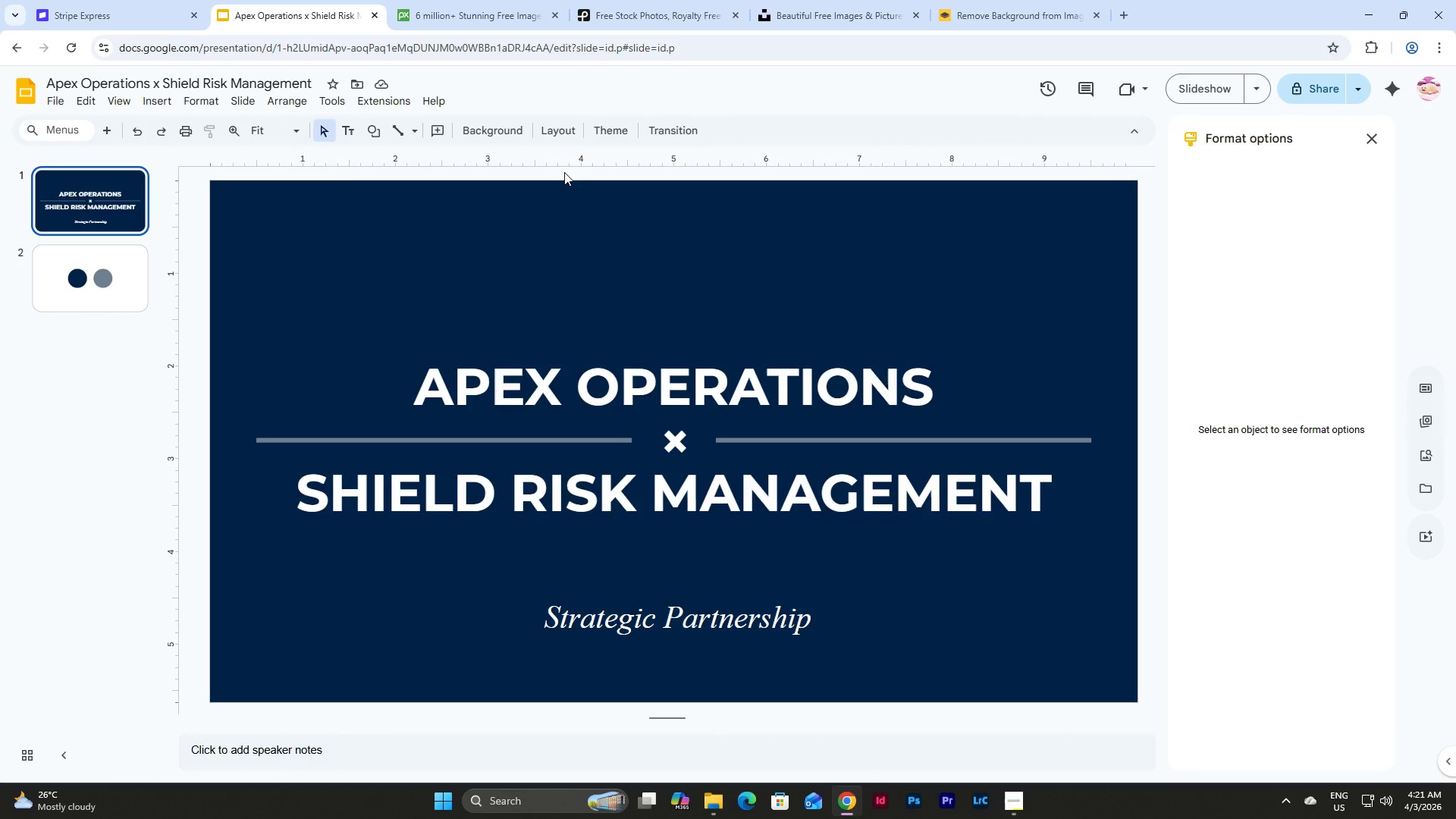 
wait(14.72)
 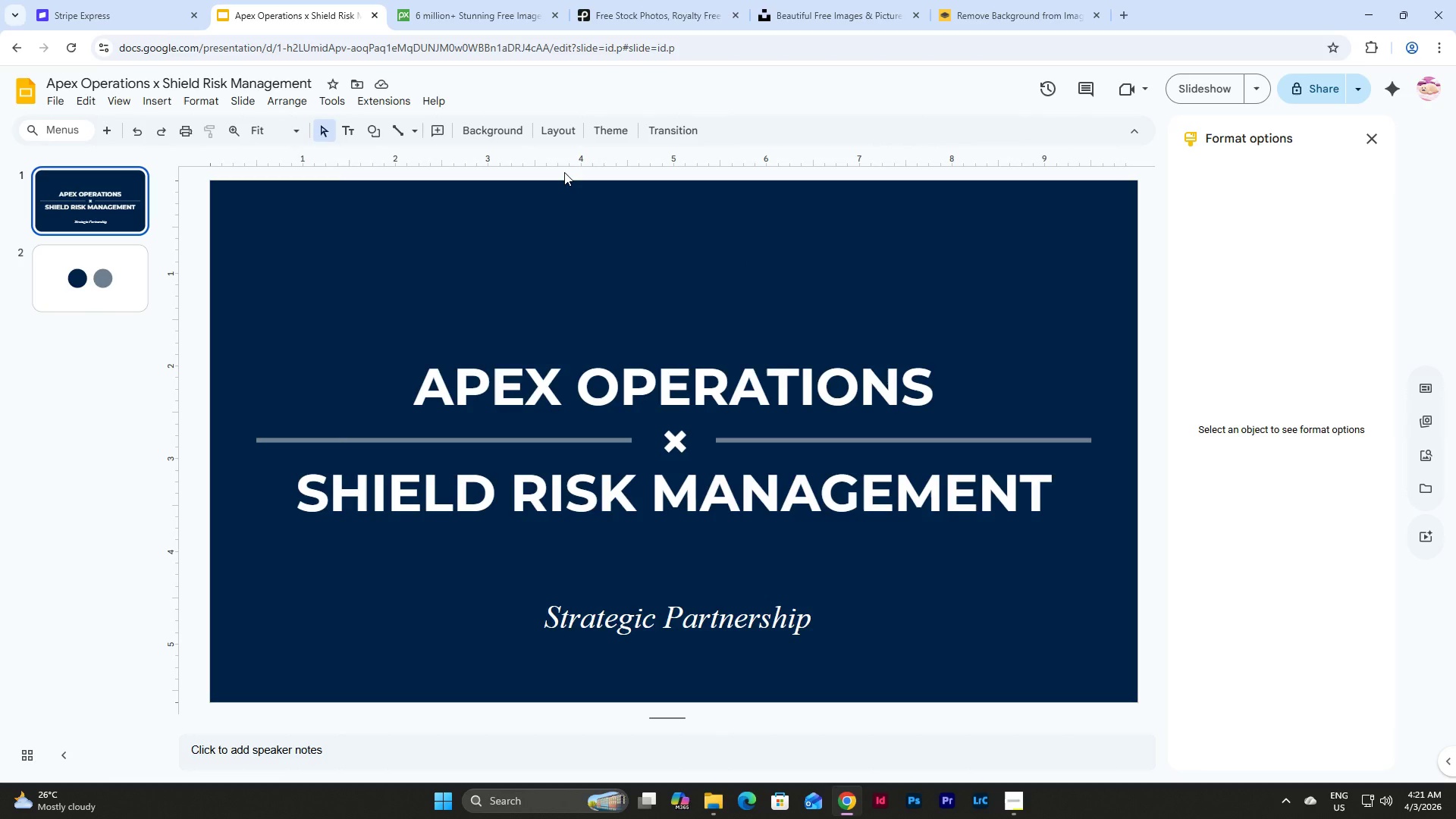 
left_click([703, 363])
 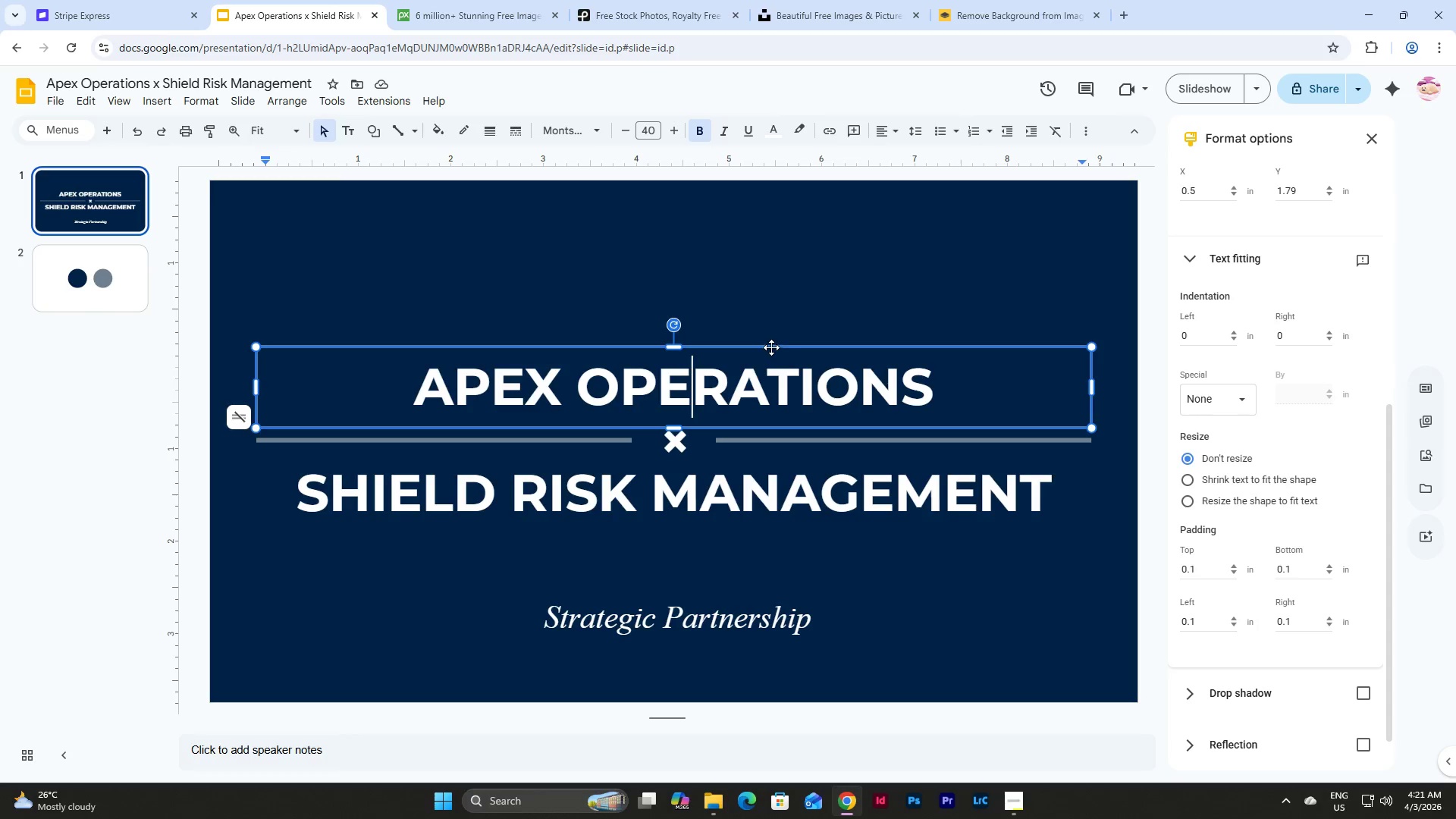 
left_click([771, 344])
 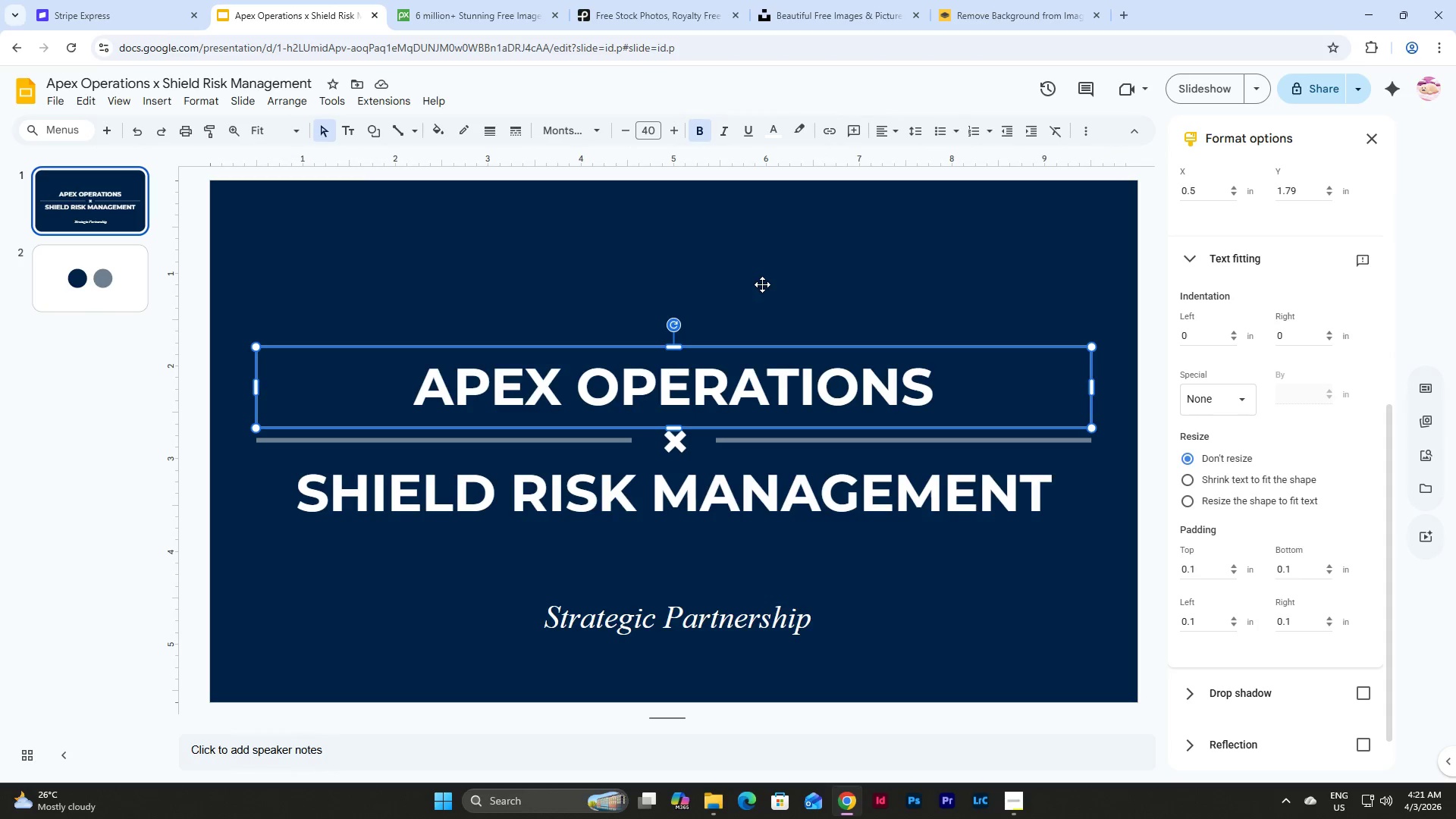 
key(Control+C)
 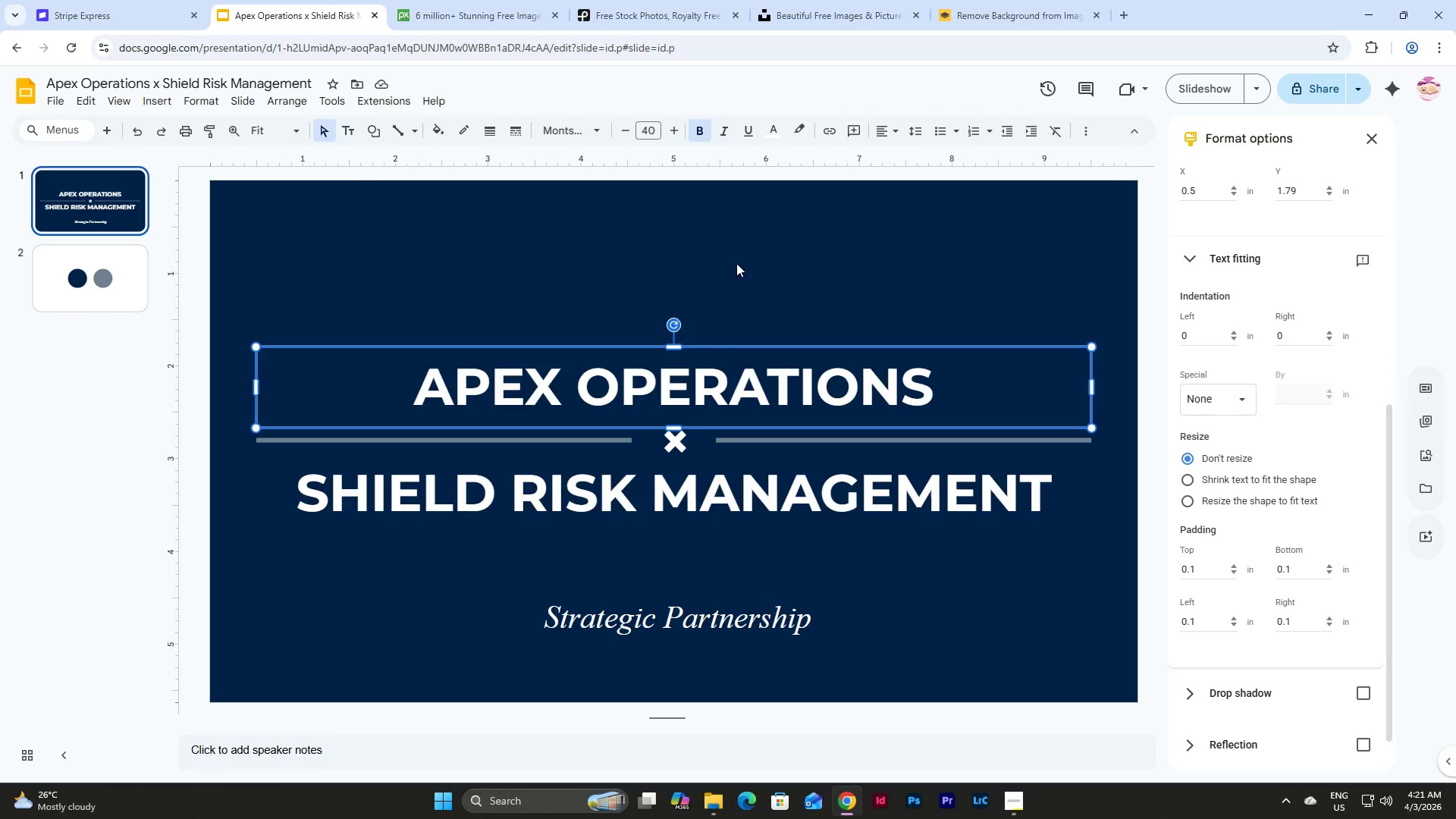 
left_click([736, 261])
 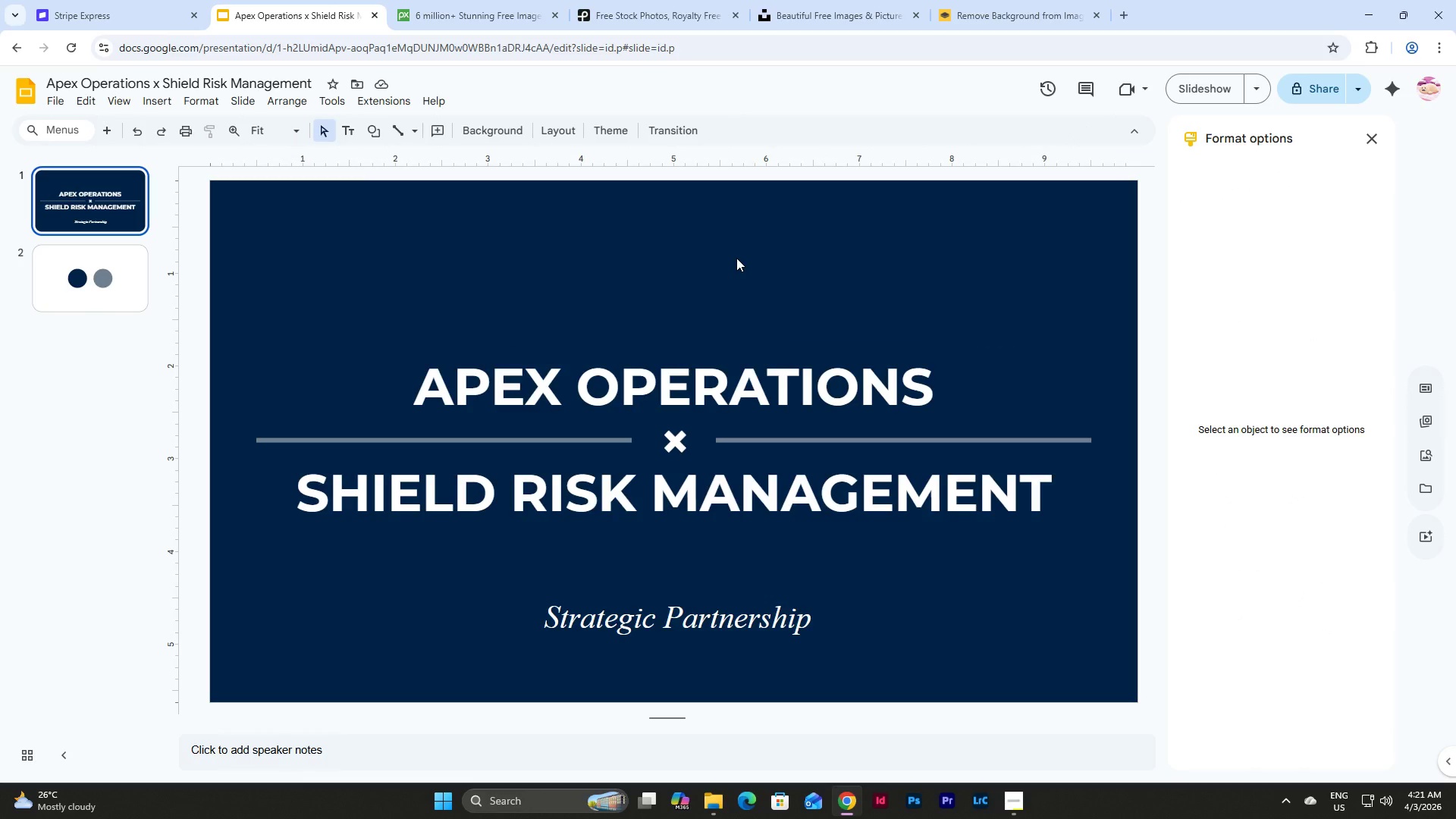 
key(Control+V)
 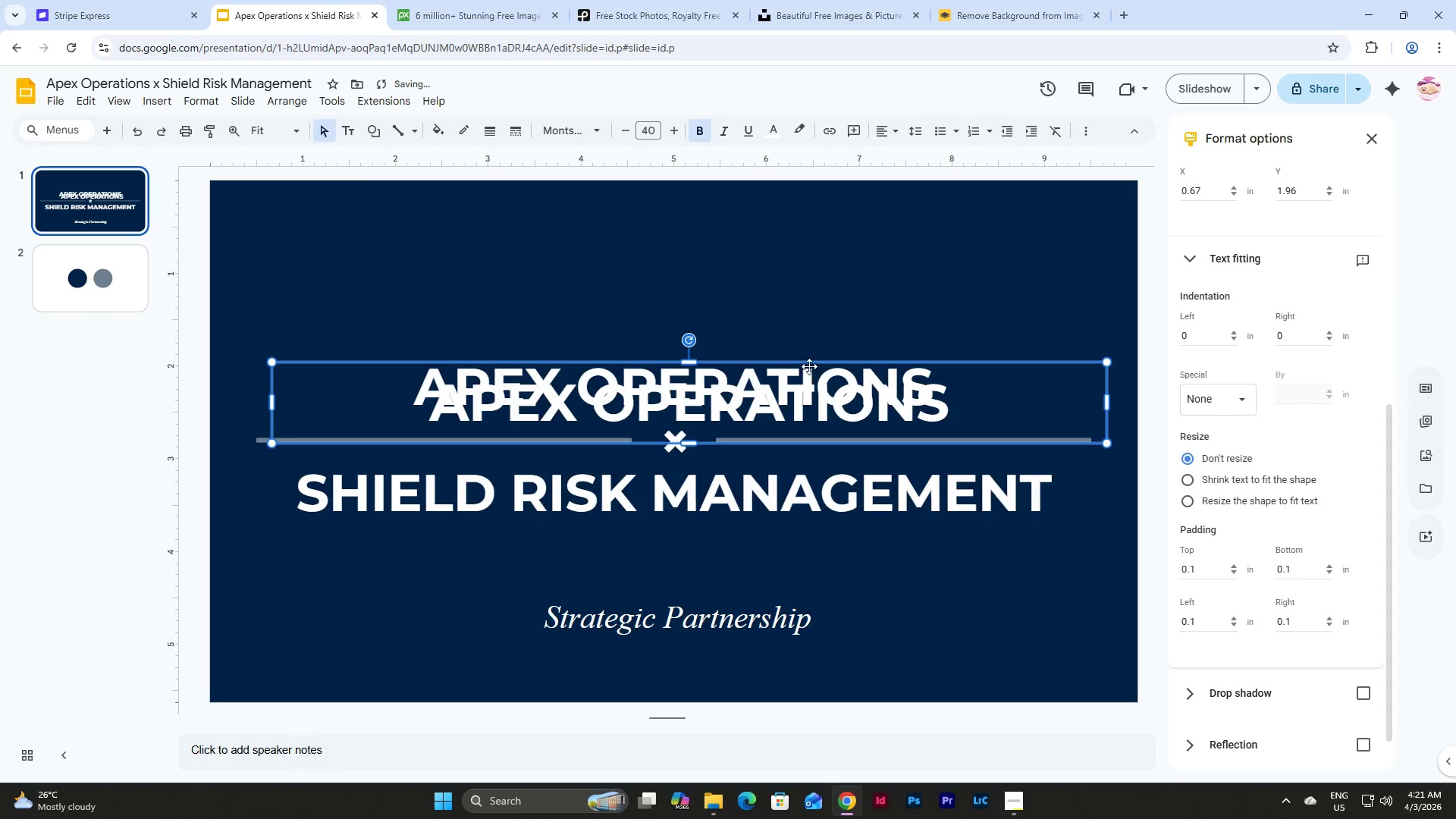 
left_click_drag(start_coordinate=[809, 363], to_coordinate=[799, 231])
 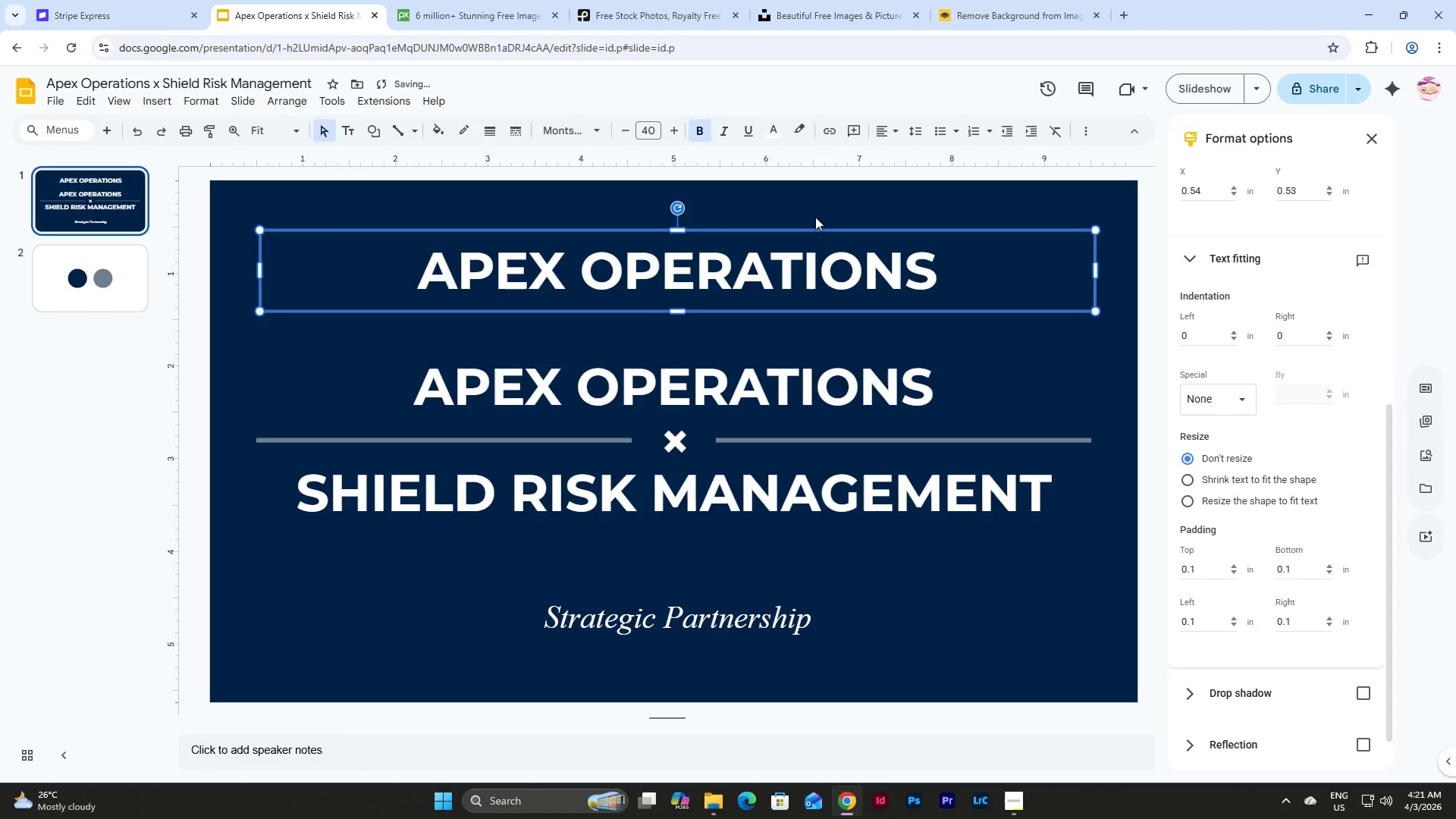 
double_click([811, 263])
 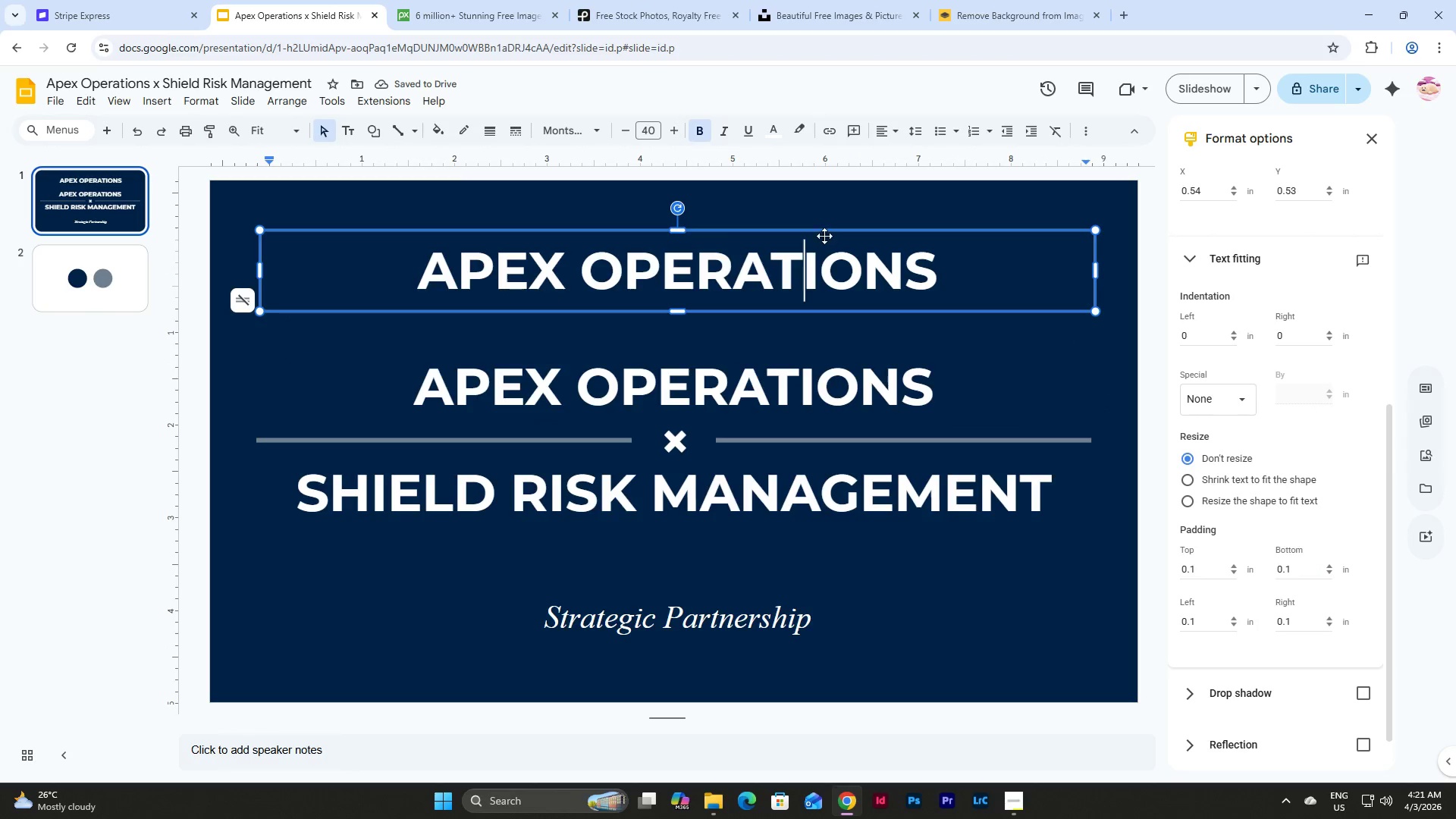 
left_click([824, 235])
 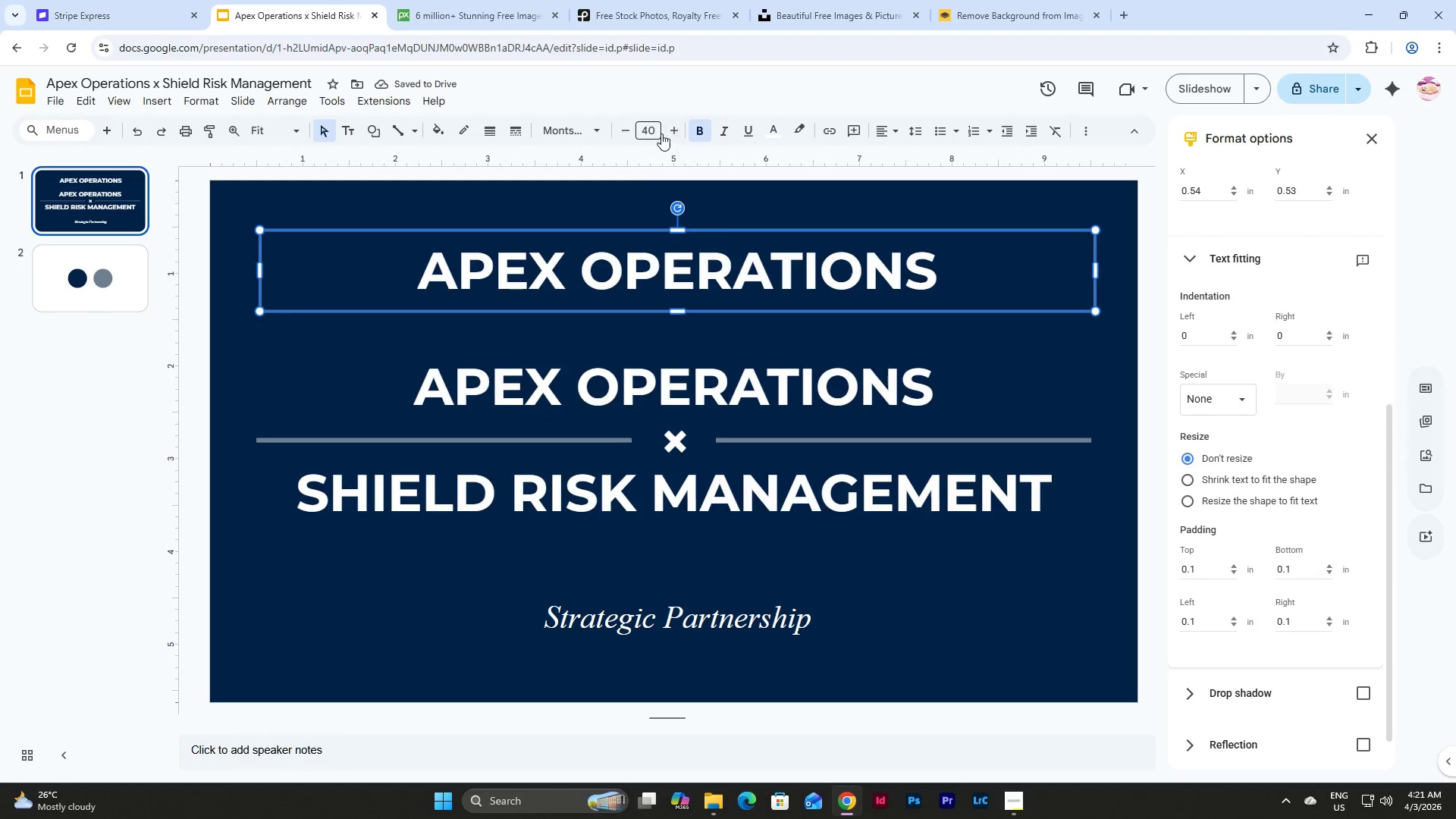 
left_click([658, 131])
 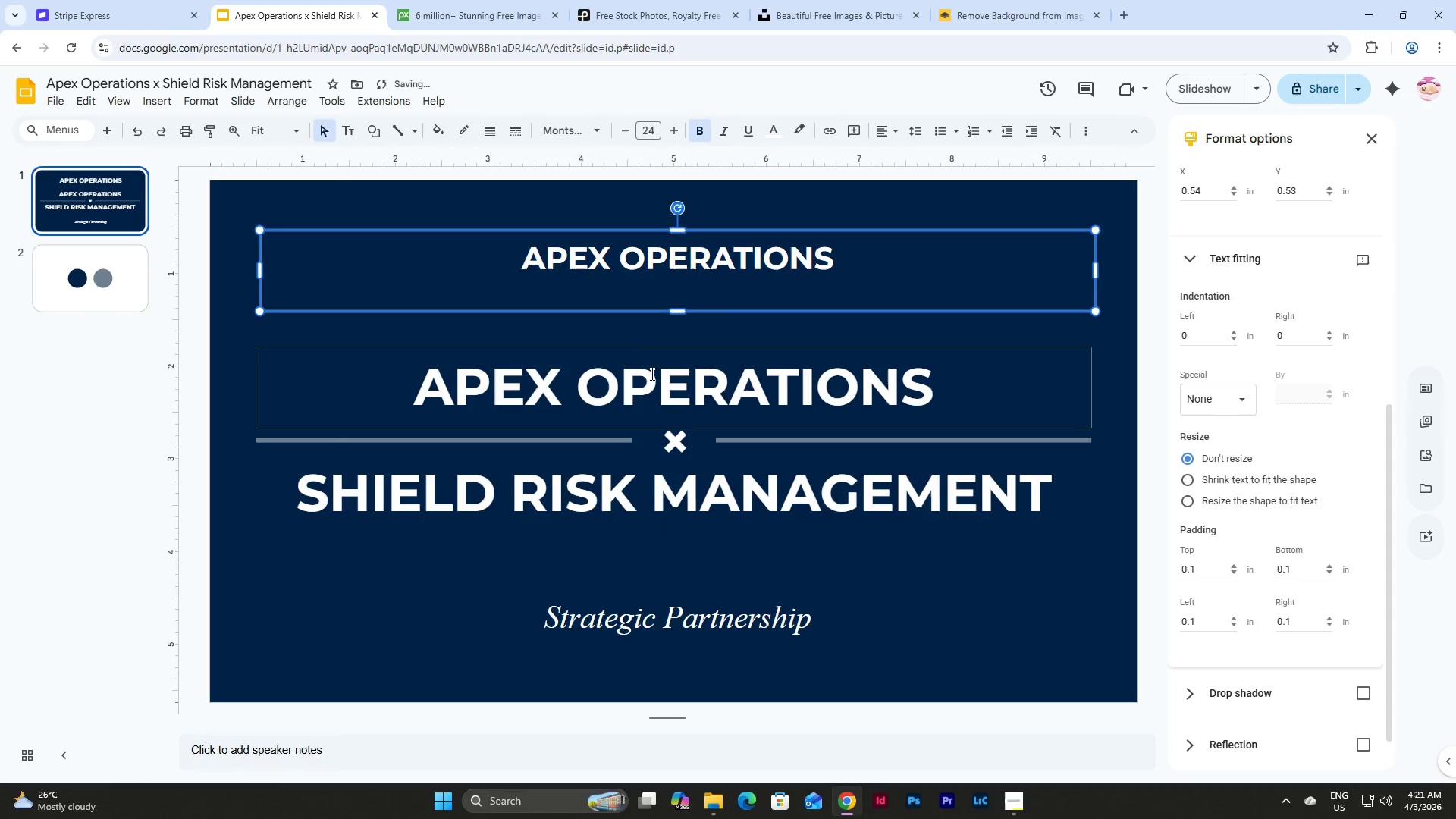 
left_click([915, 252])
 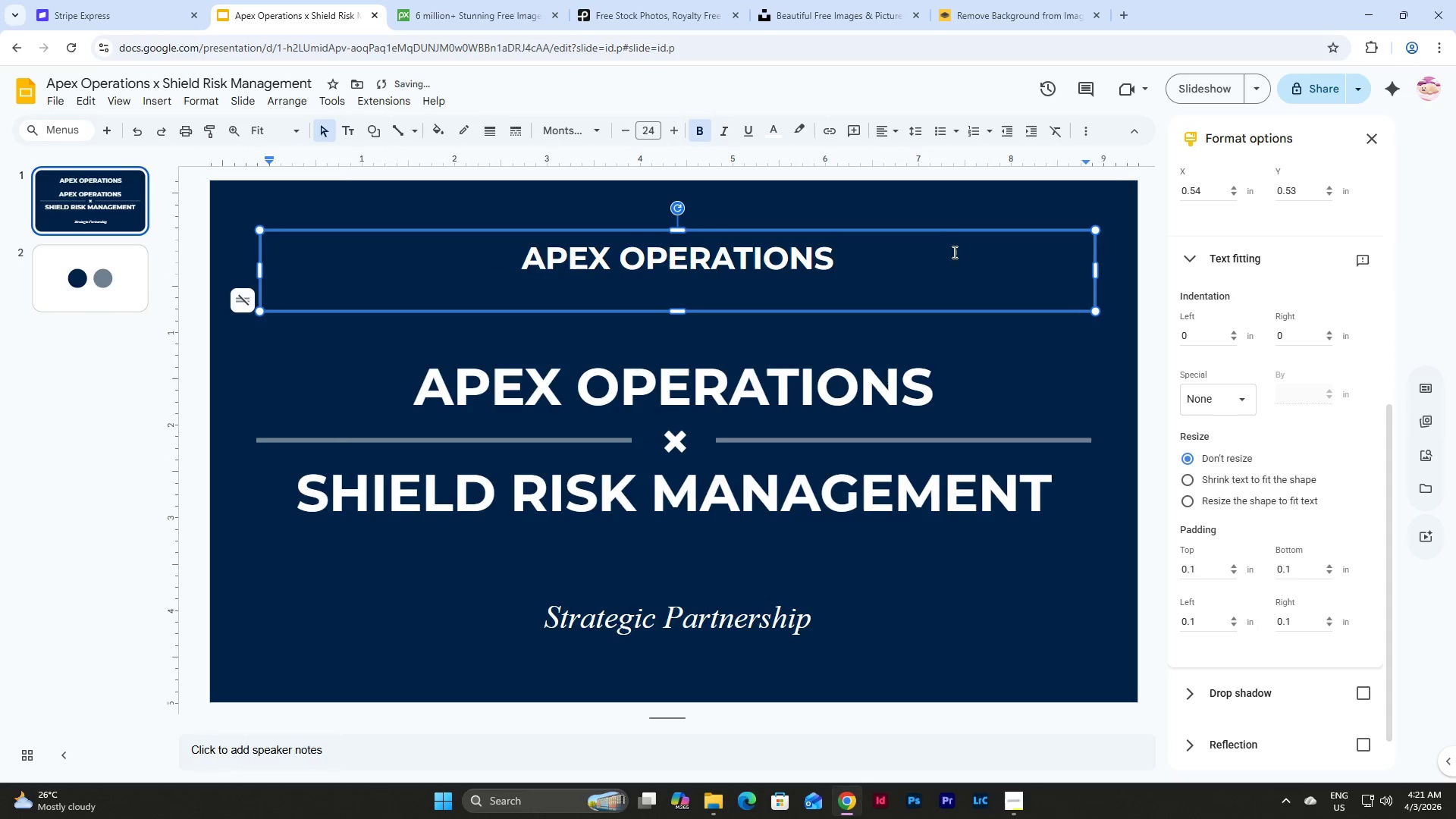 
left_click([954, 226])
 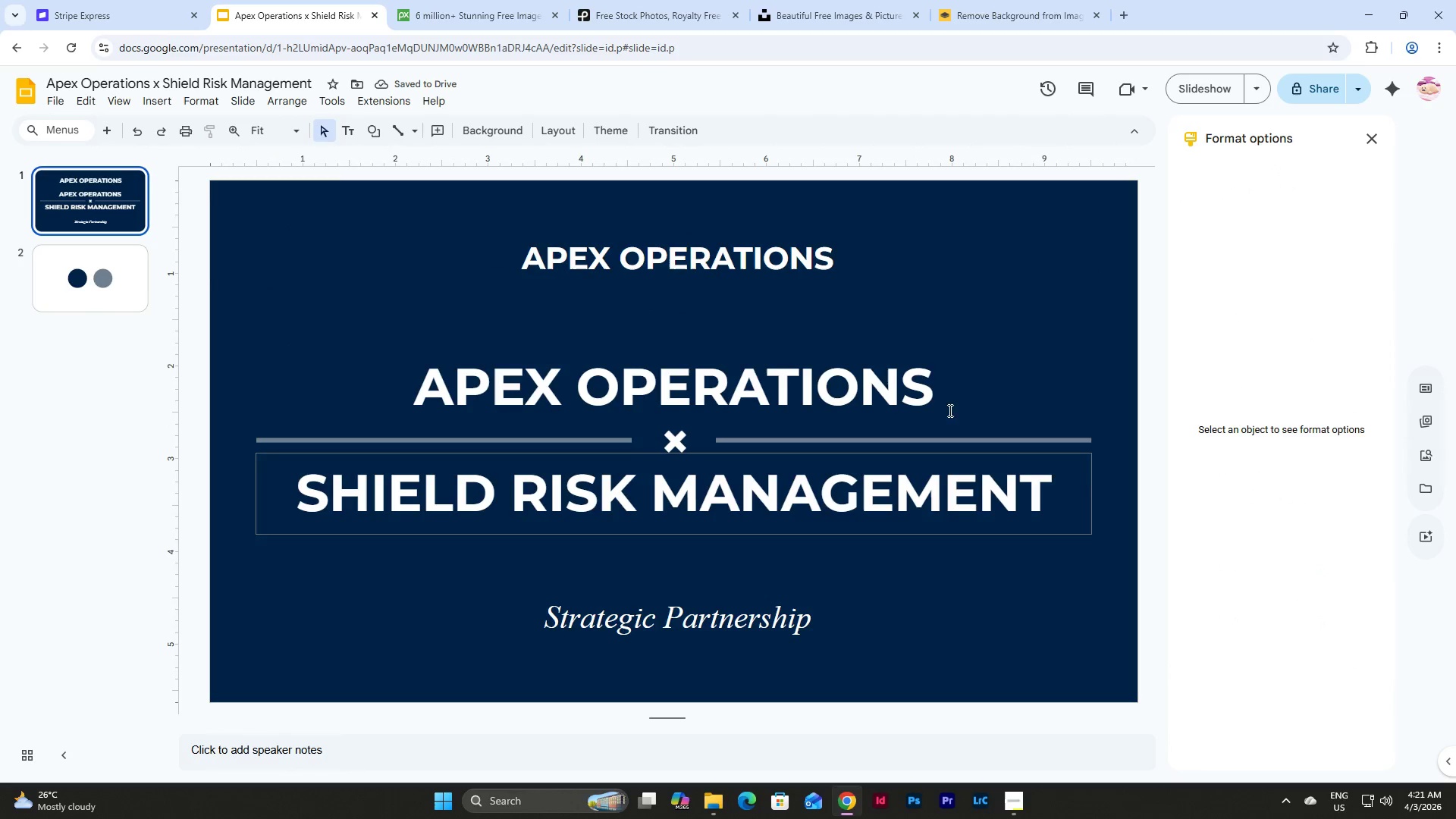 
left_click([786, 256])
 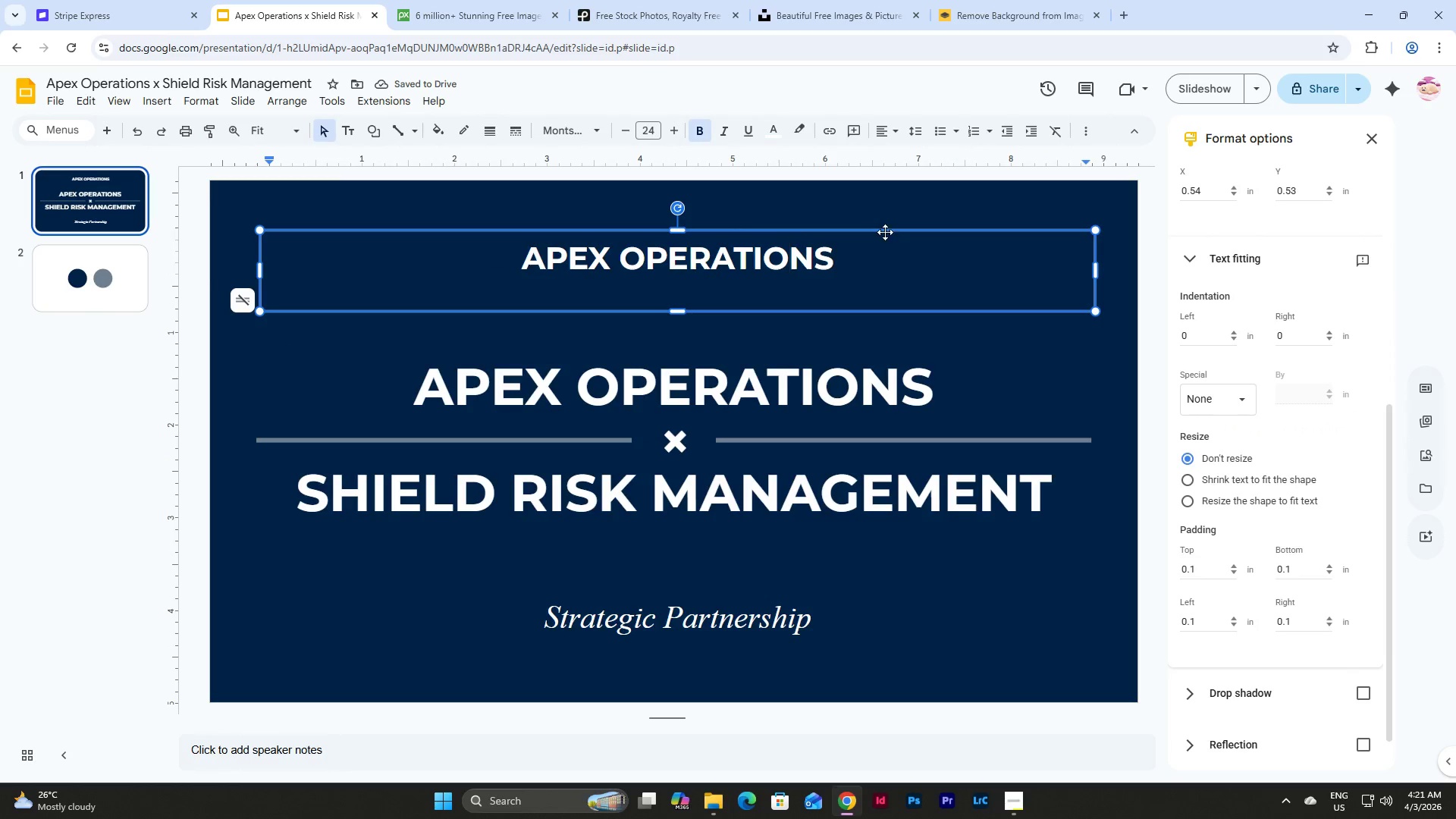 
left_click([885, 232])
 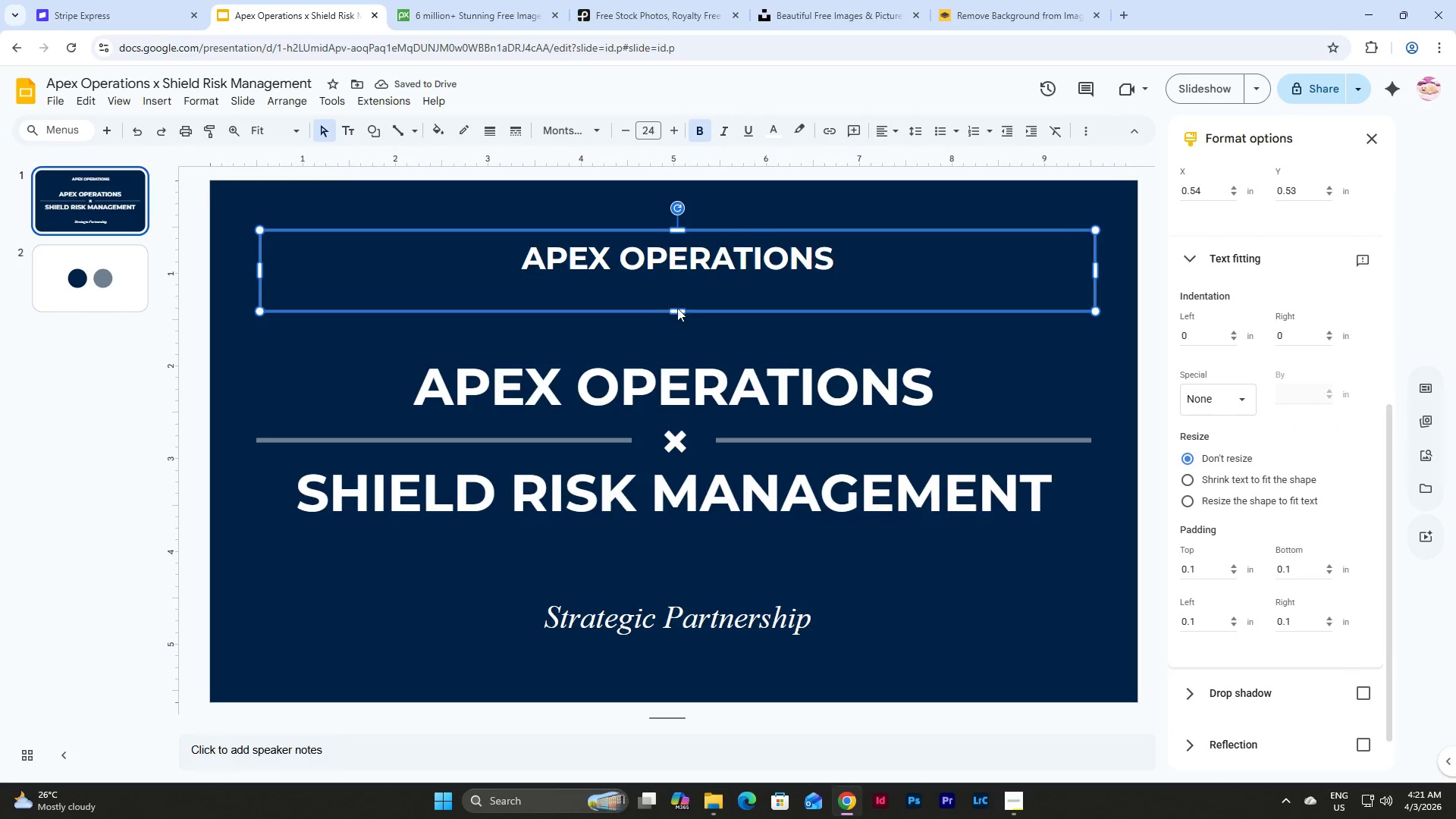 
left_click([676, 309])
 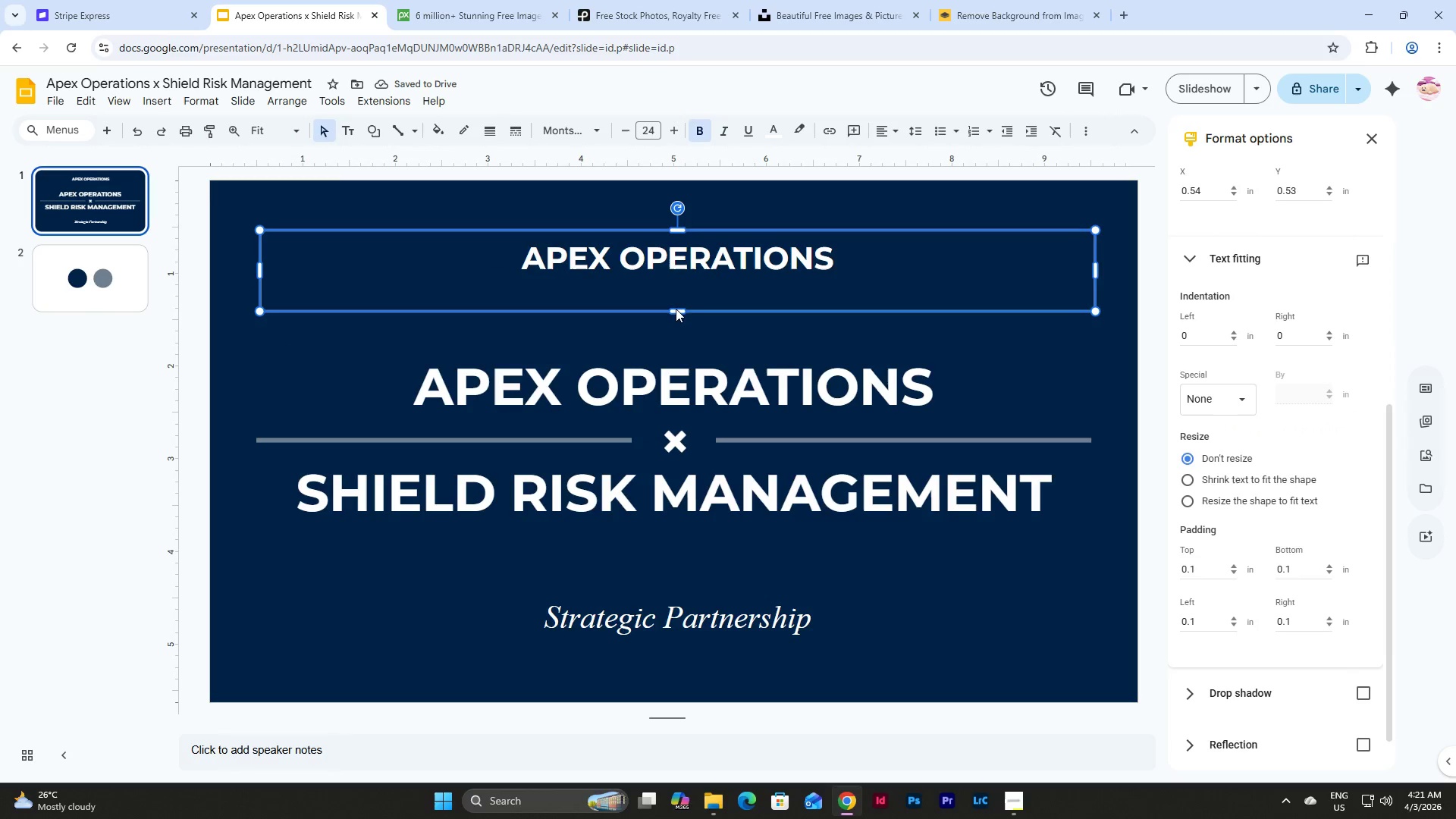 
left_click_drag(start_coordinate=[676, 309], to_coordinate=[683, 281])
 